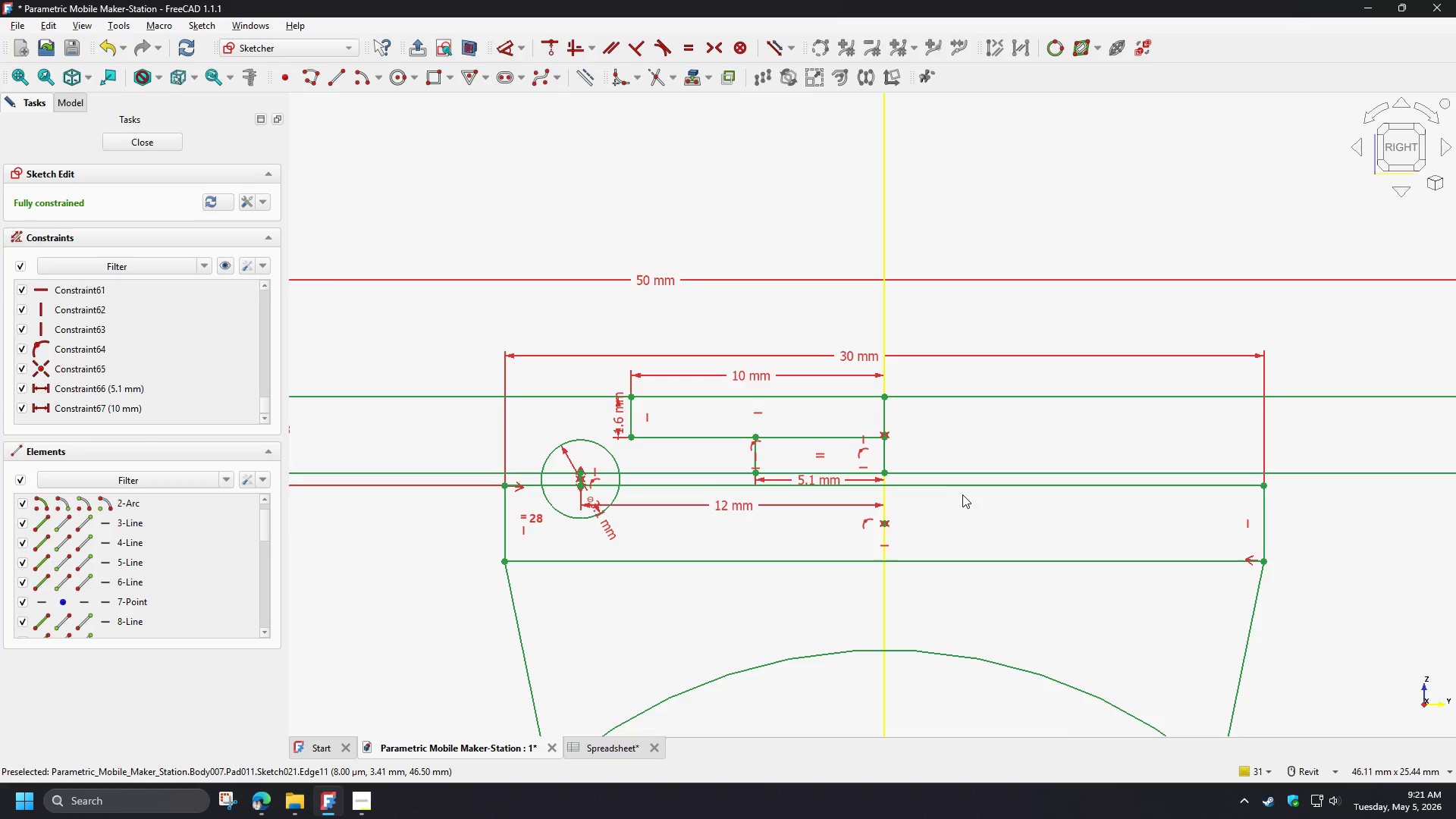 
scroll: coordinate [912, 484], scroll_direction: up, amount: 2.0
 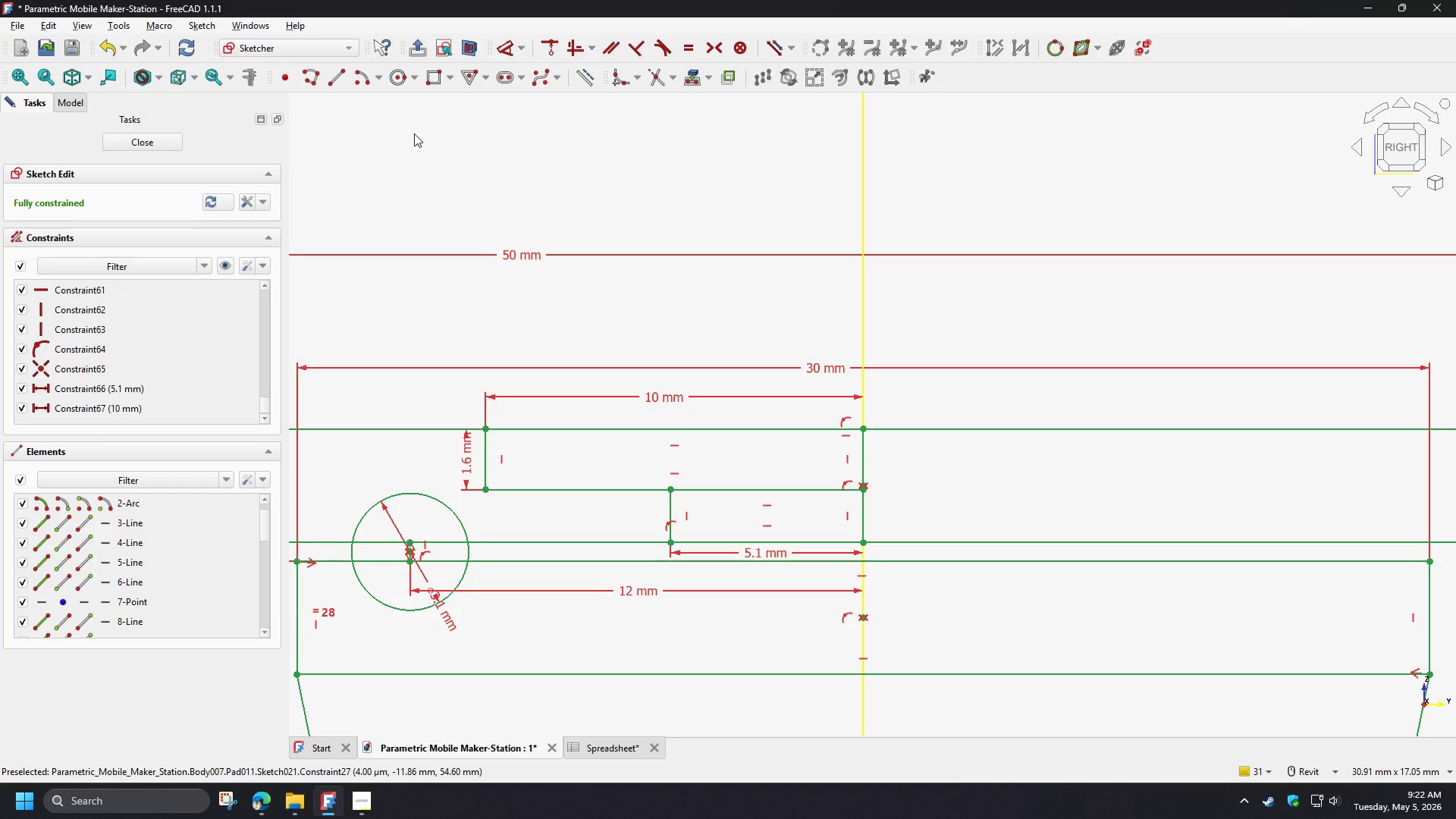 
wait(33.38)
 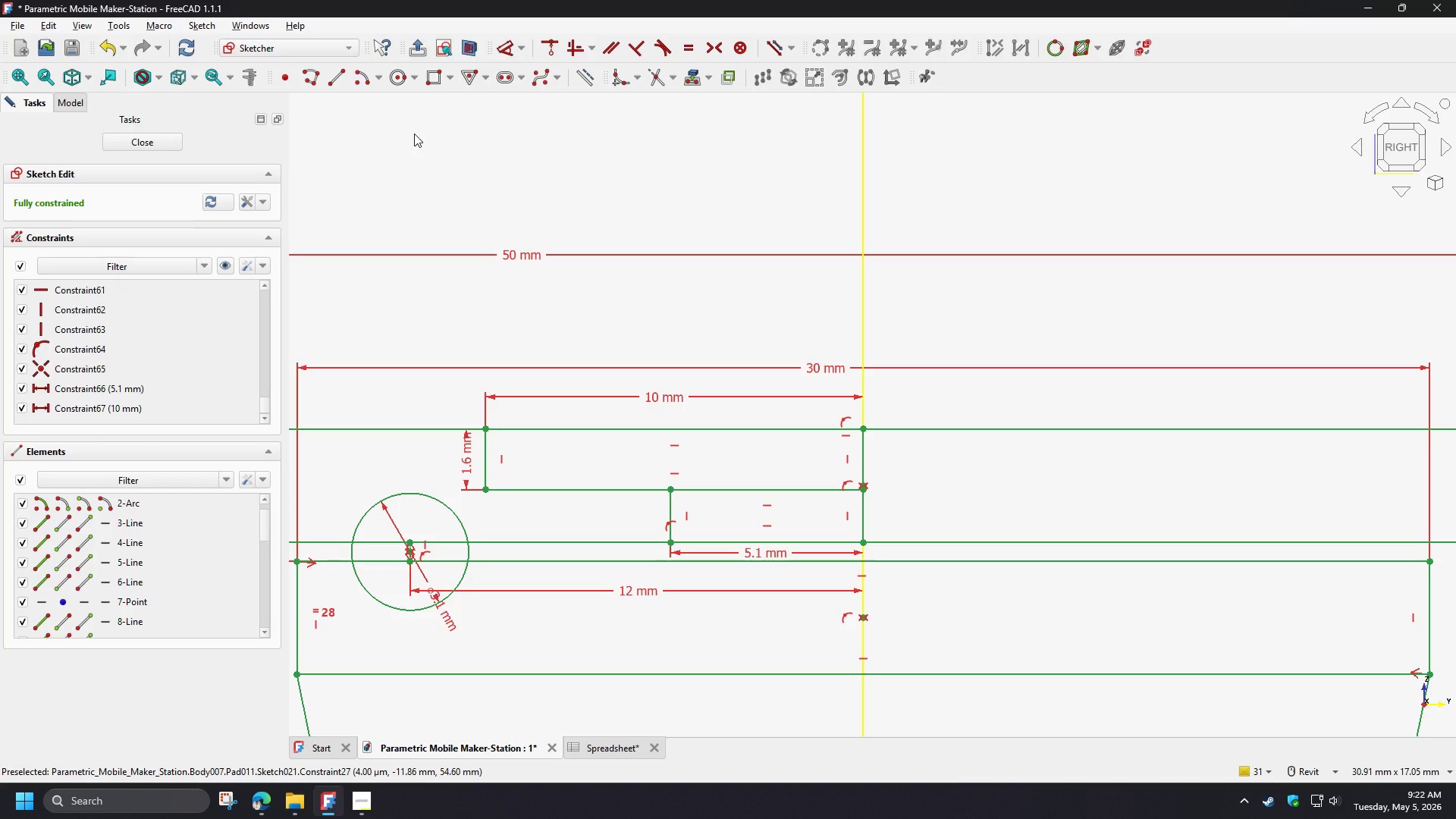 
left_click([429, 80])
 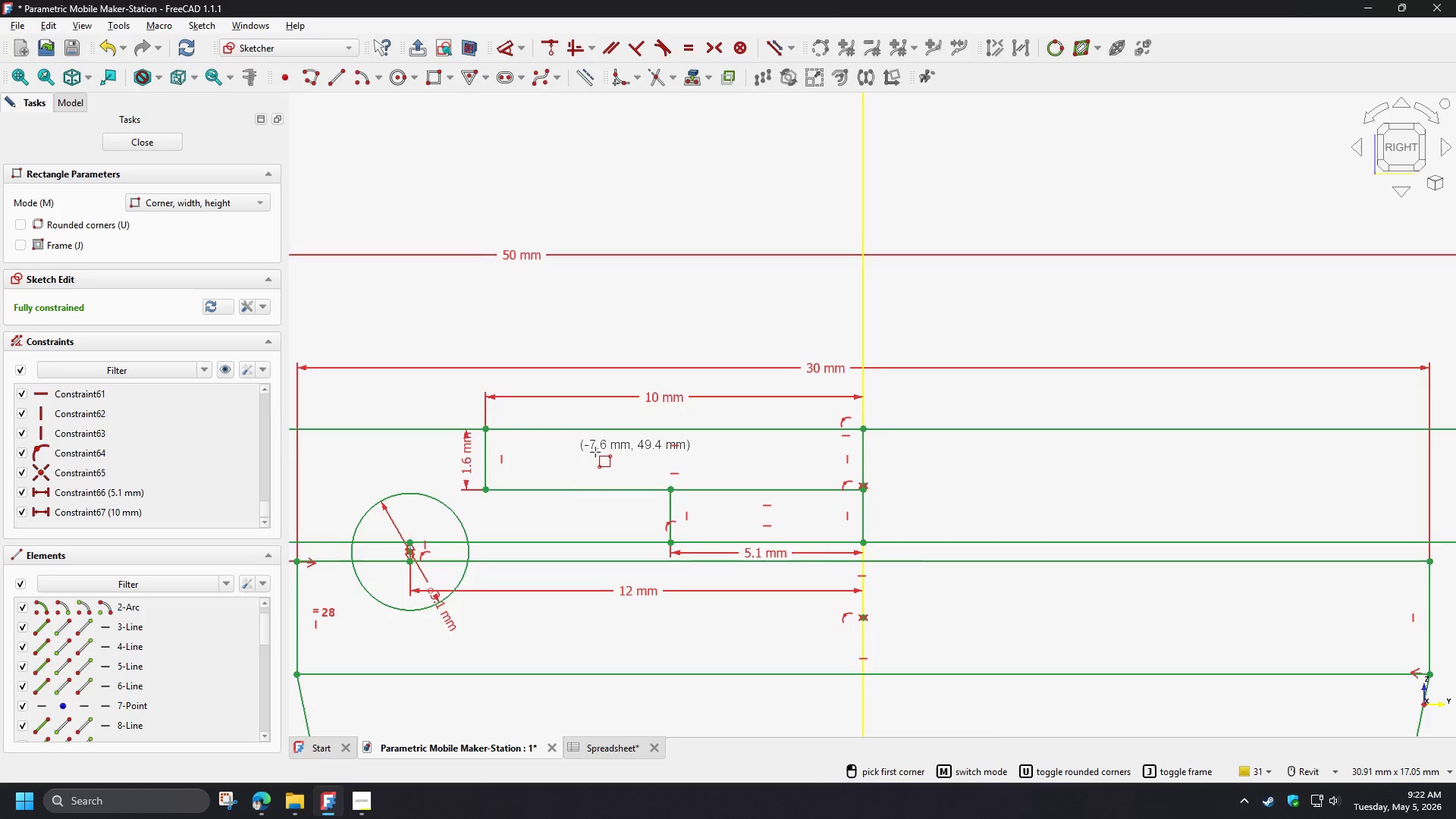 
scroll: coordinate [595, 453], scroll_direction: up, amount: 2.0
 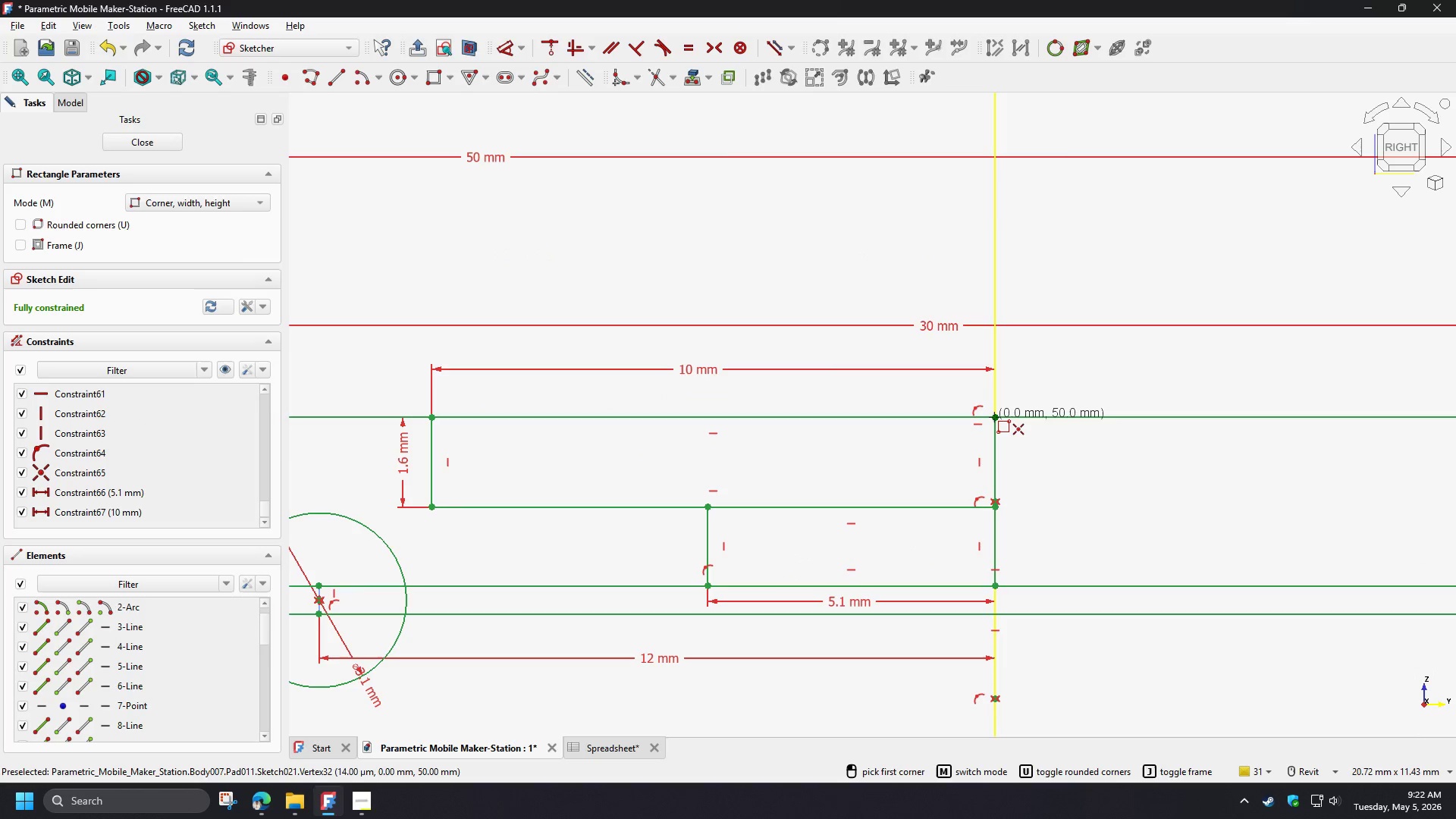 
left_click([995, 417])
 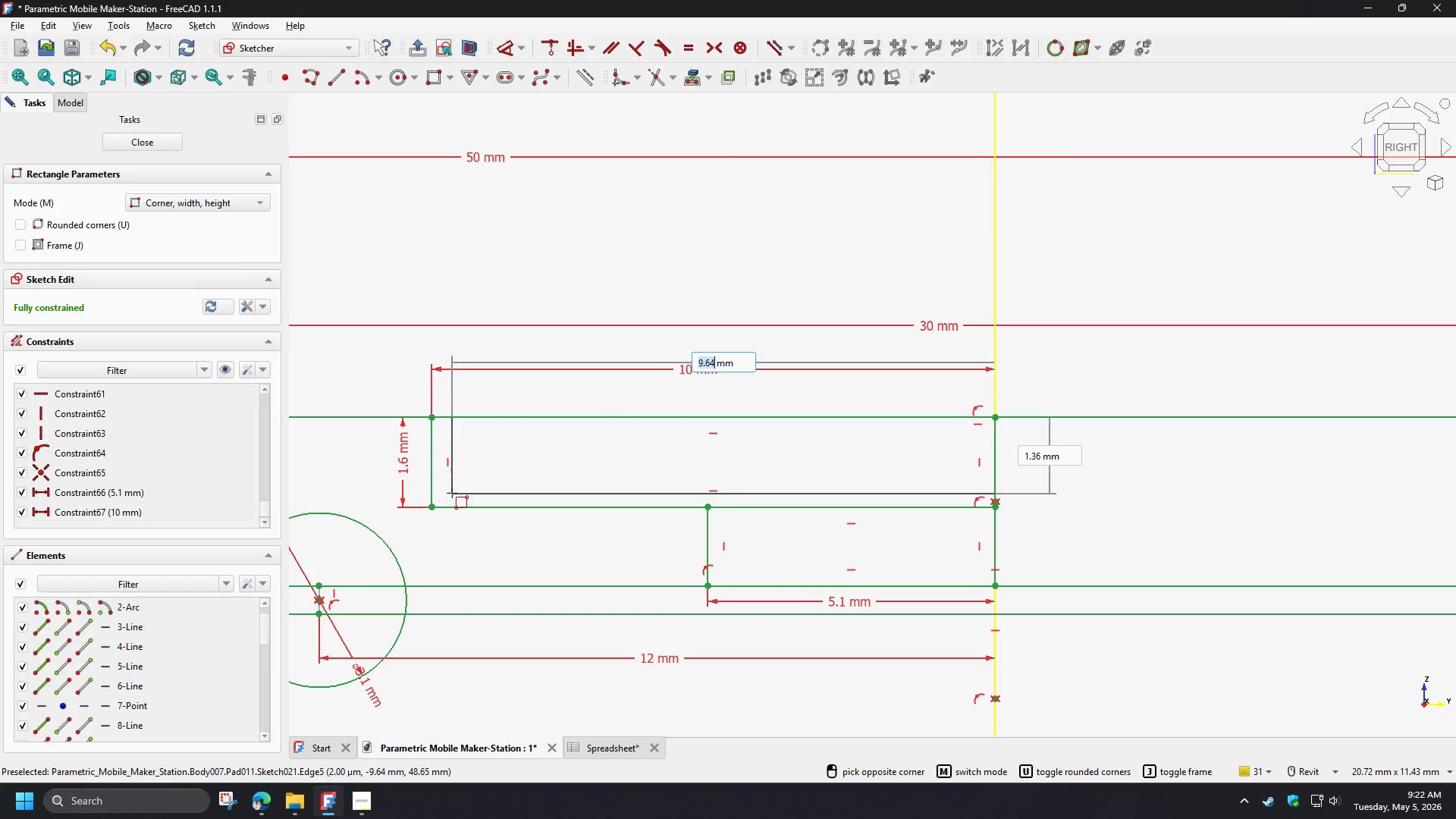 
left_click([447, 496])
 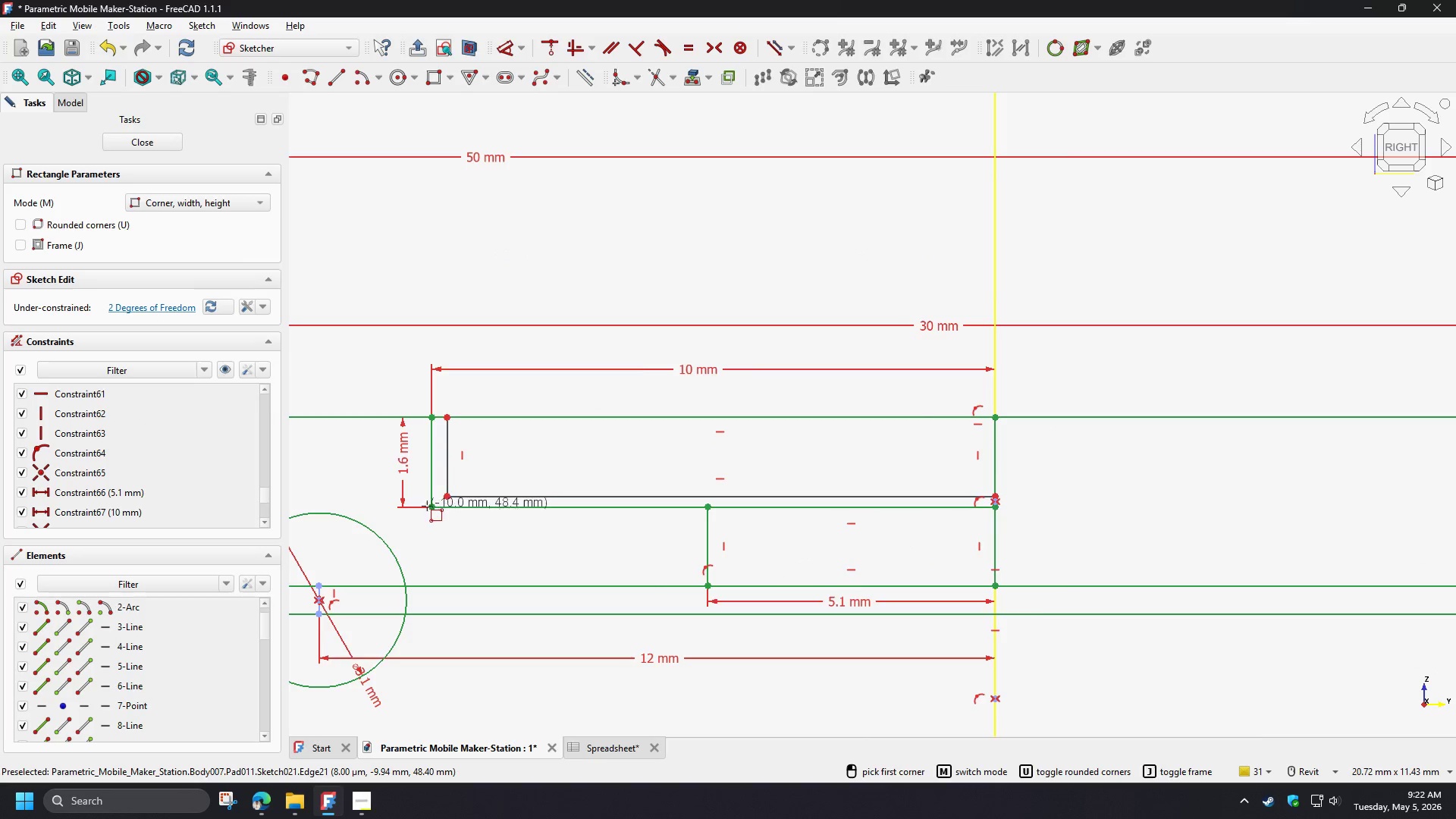 
right_click([500, 435])
 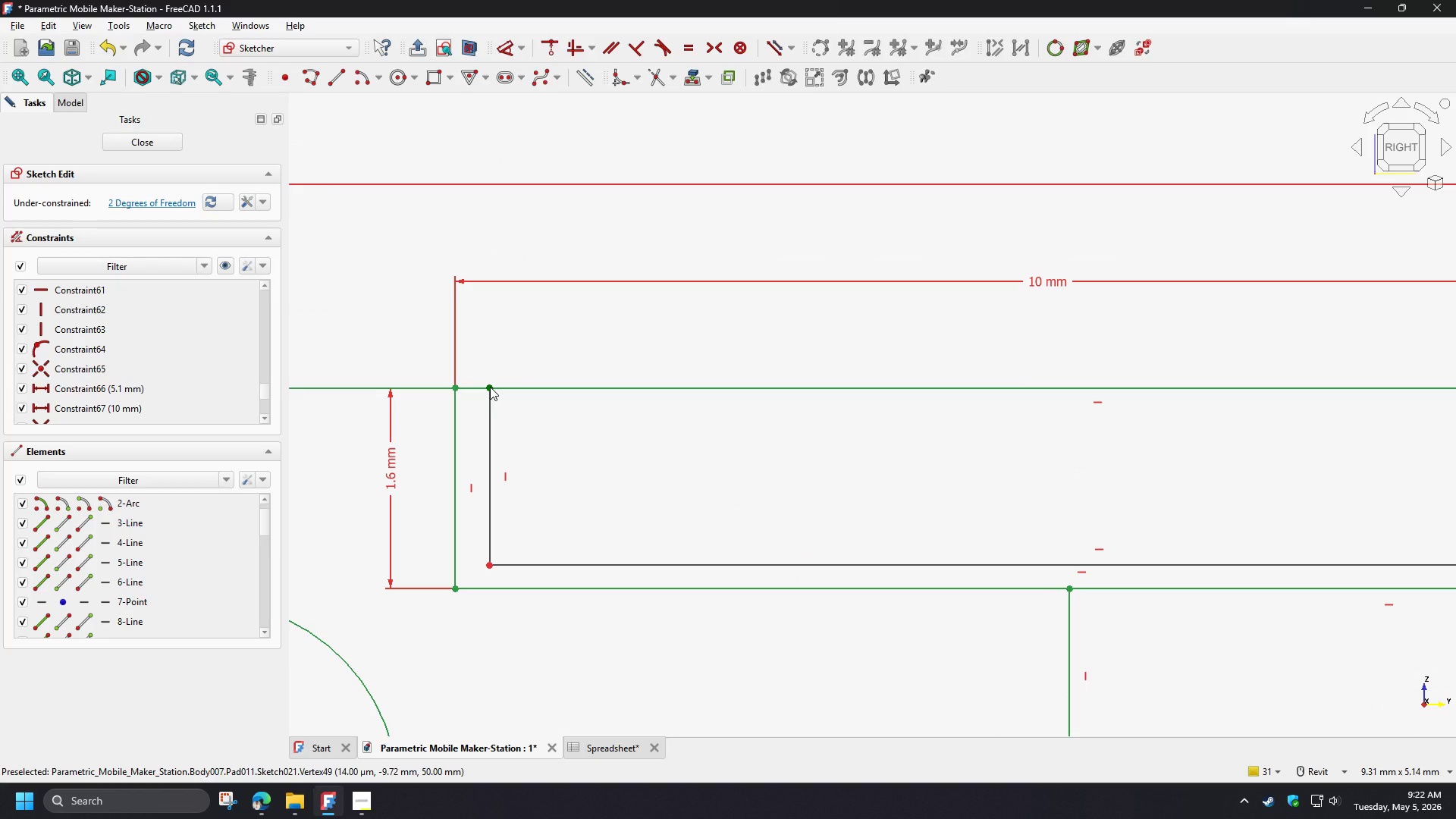 
scroll: coordinate [428, 504], scroll_direction: up, amount: 4.0
 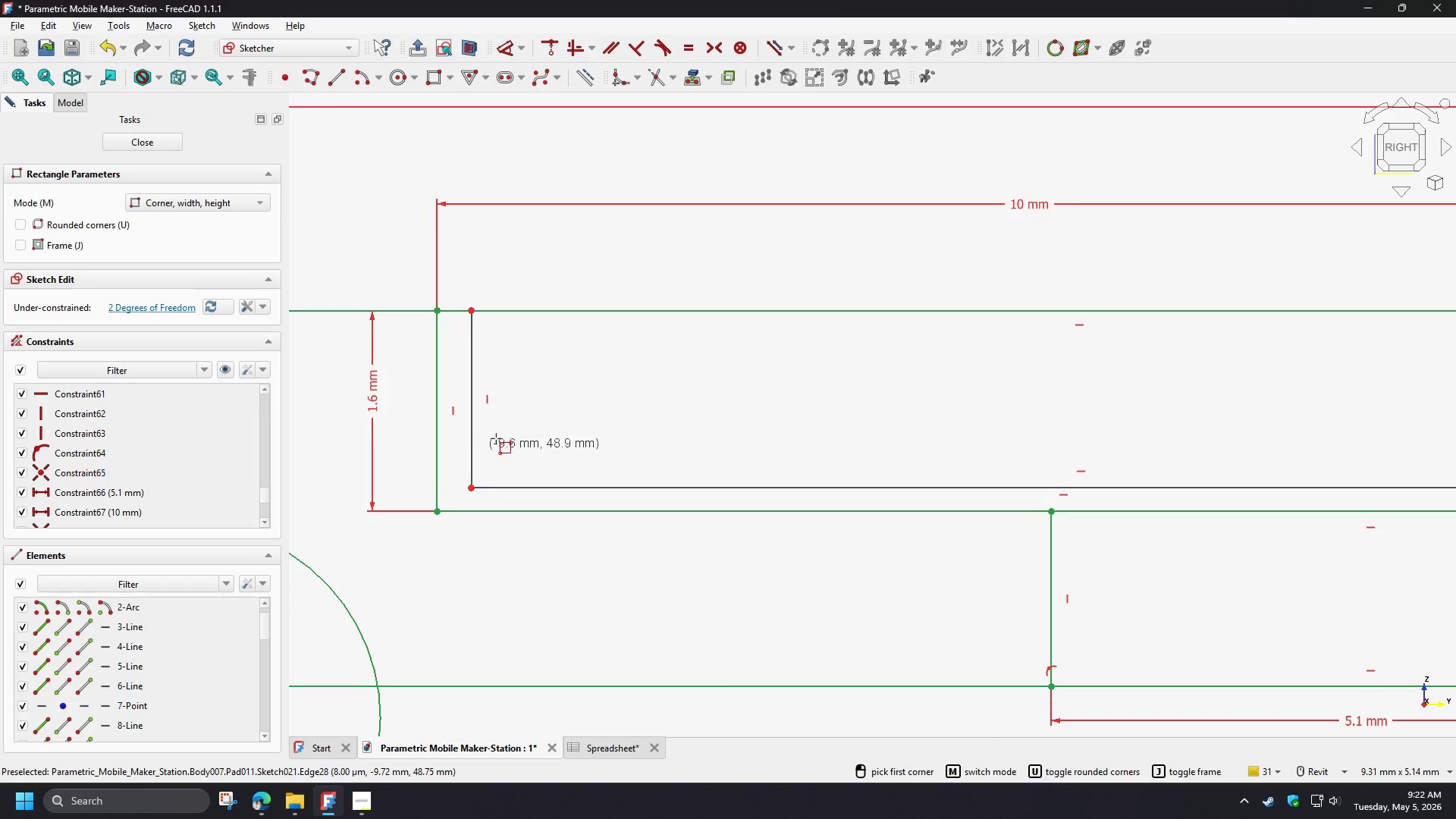 
scroll: coordinate [502, 403], scroll_direction: down, amount: 4.0
 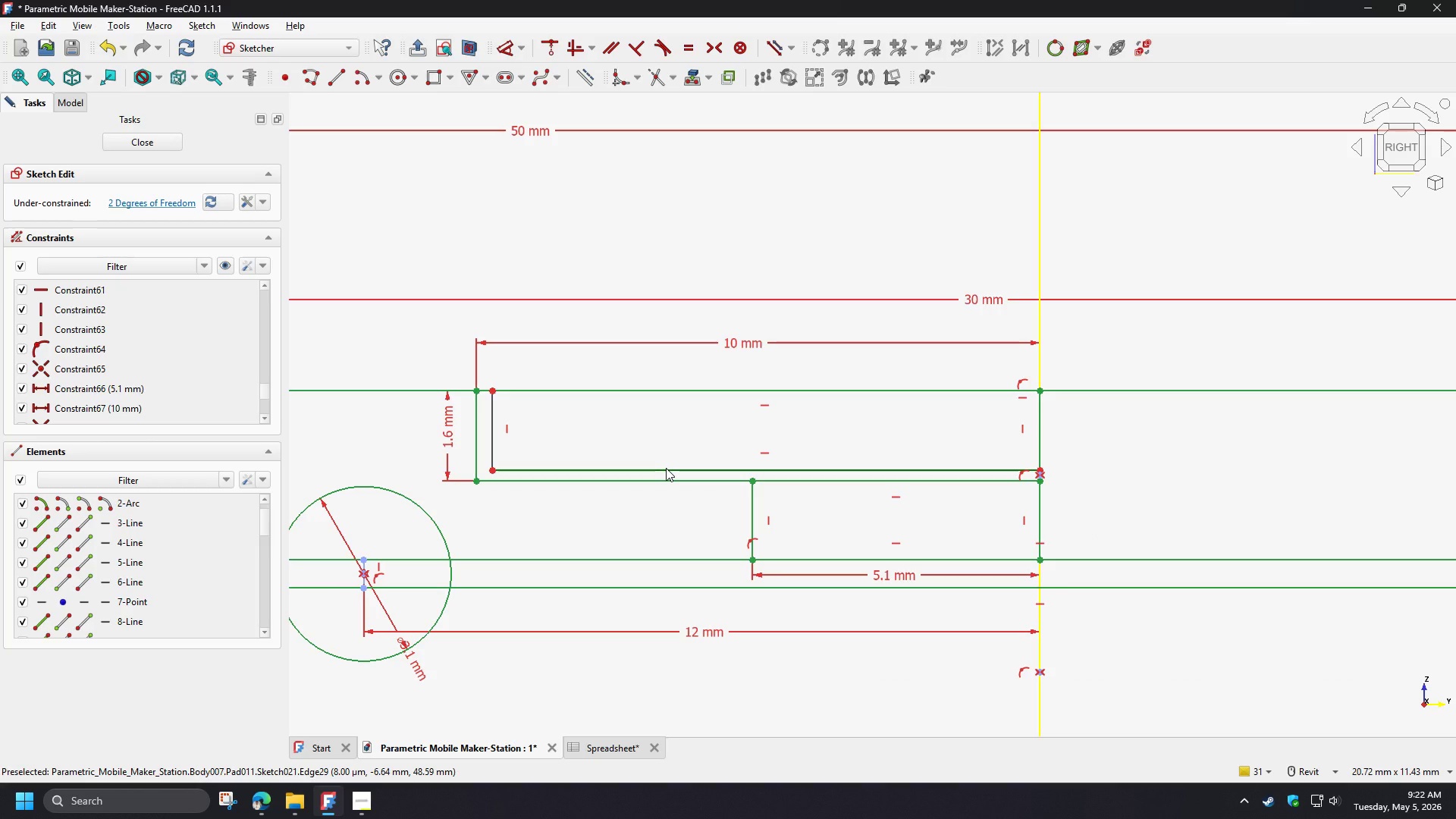 
double_click([730, 345])
 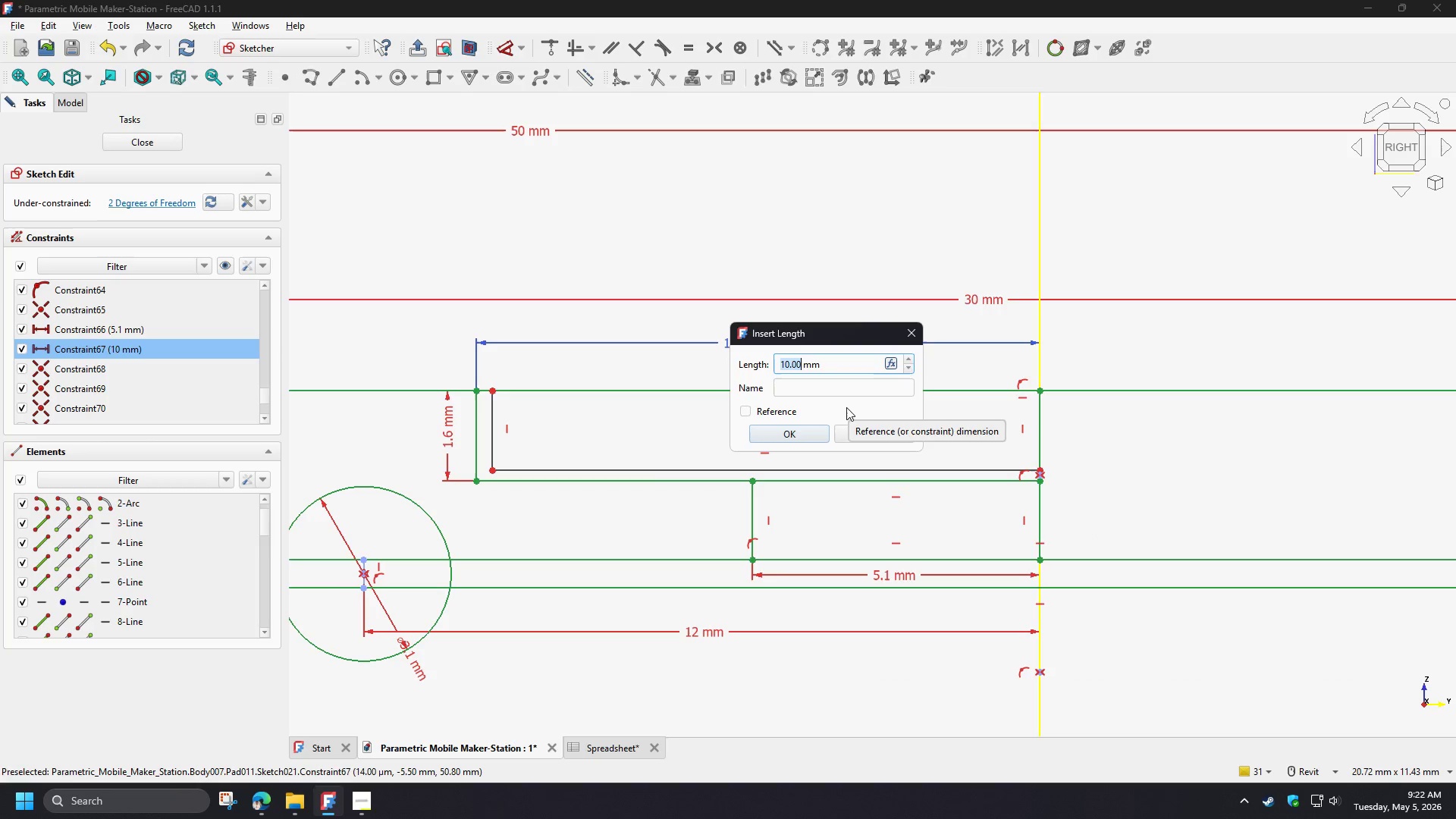 
key(Numpad1)
 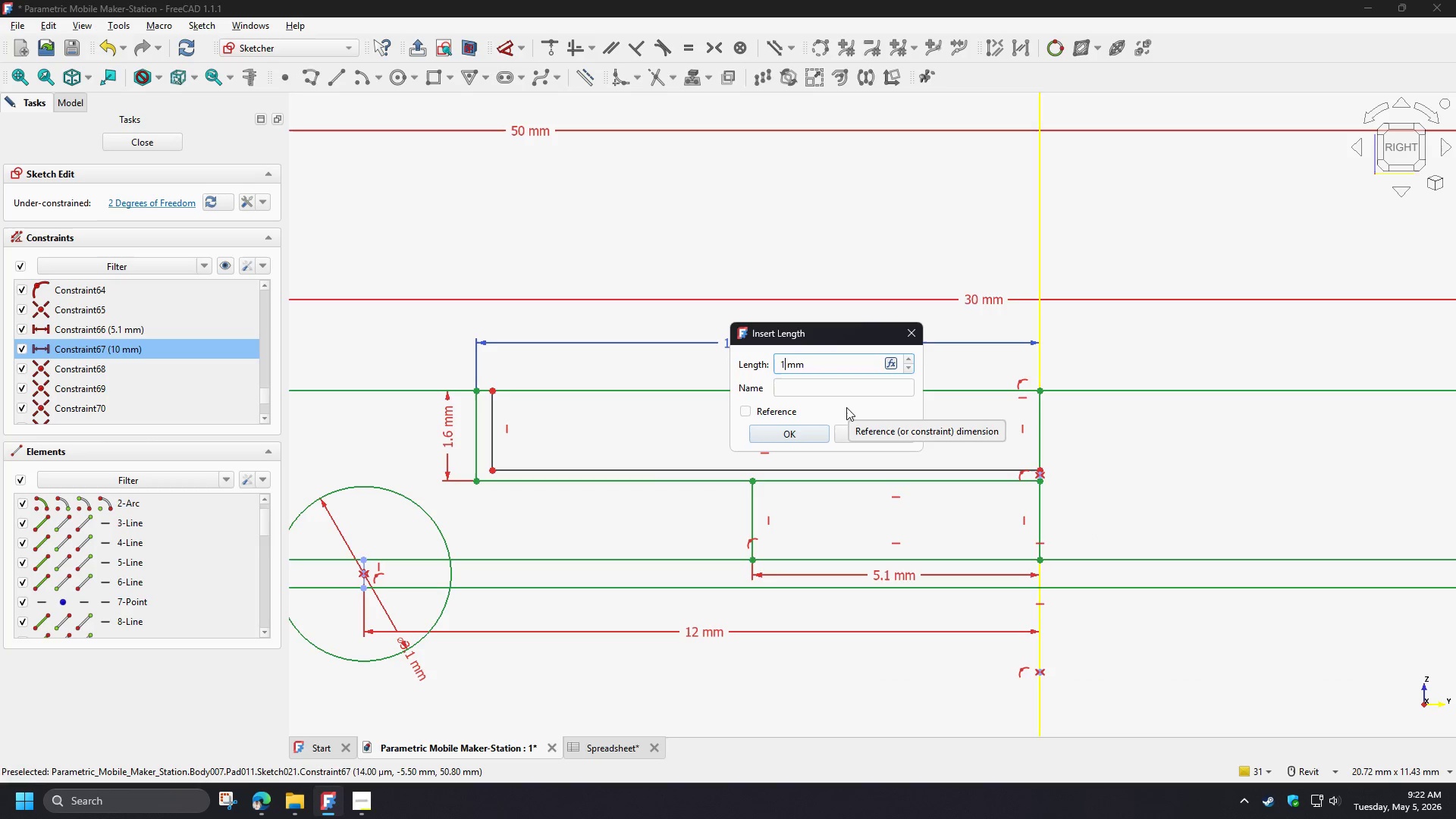 
key(Numpad0)
 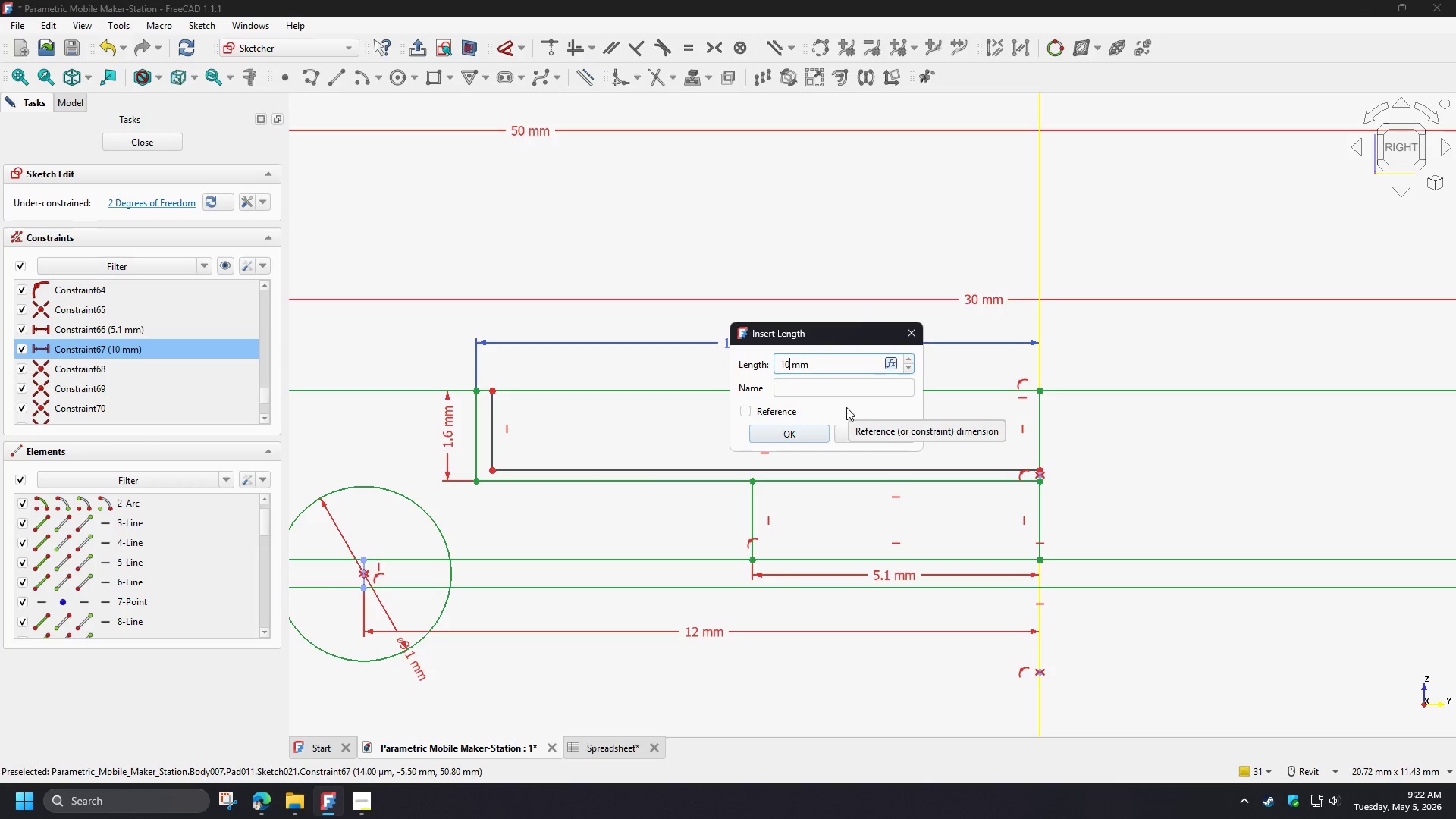 
key(NumpadDecimal)
 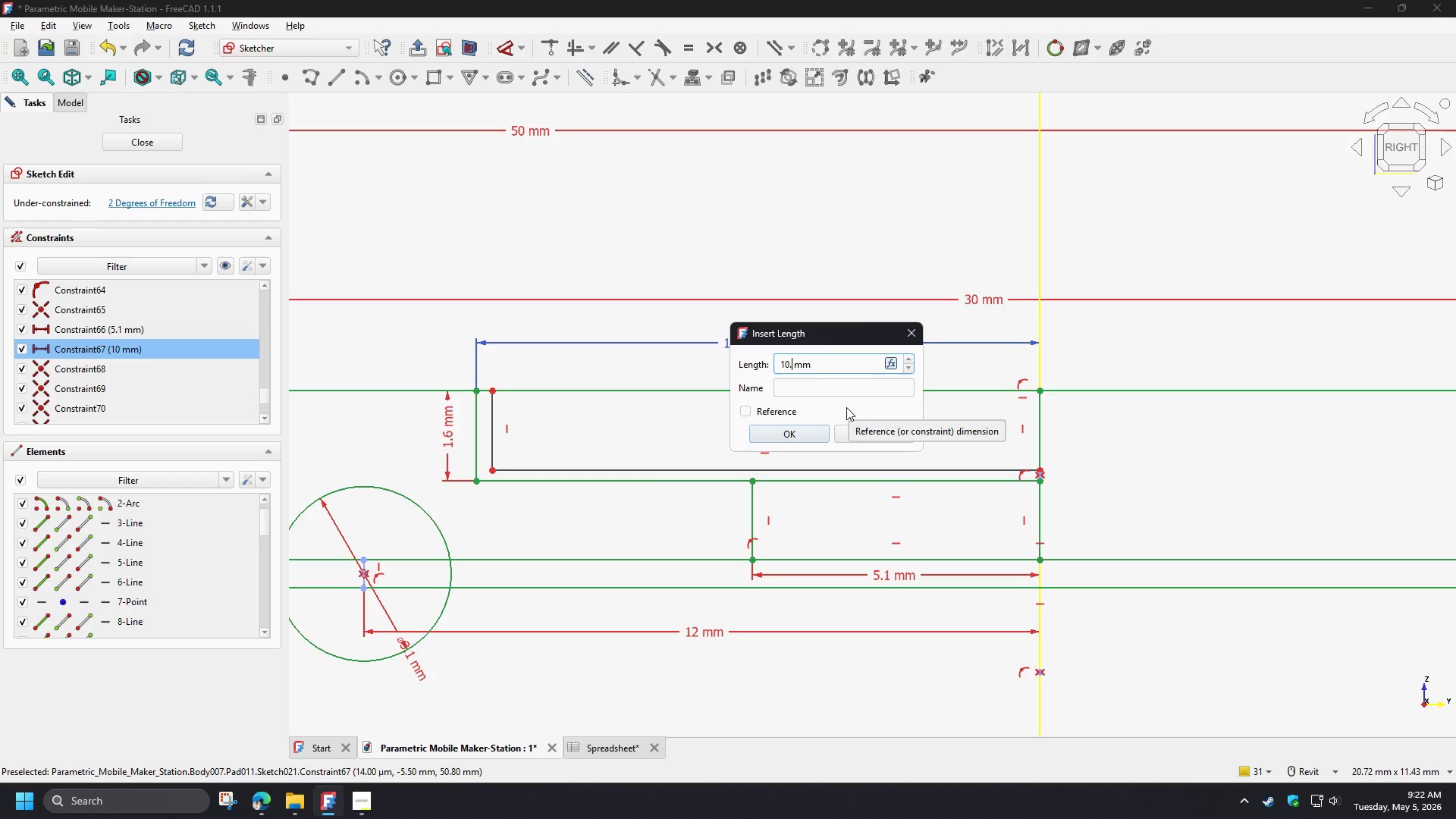 
key(Numpad1)
 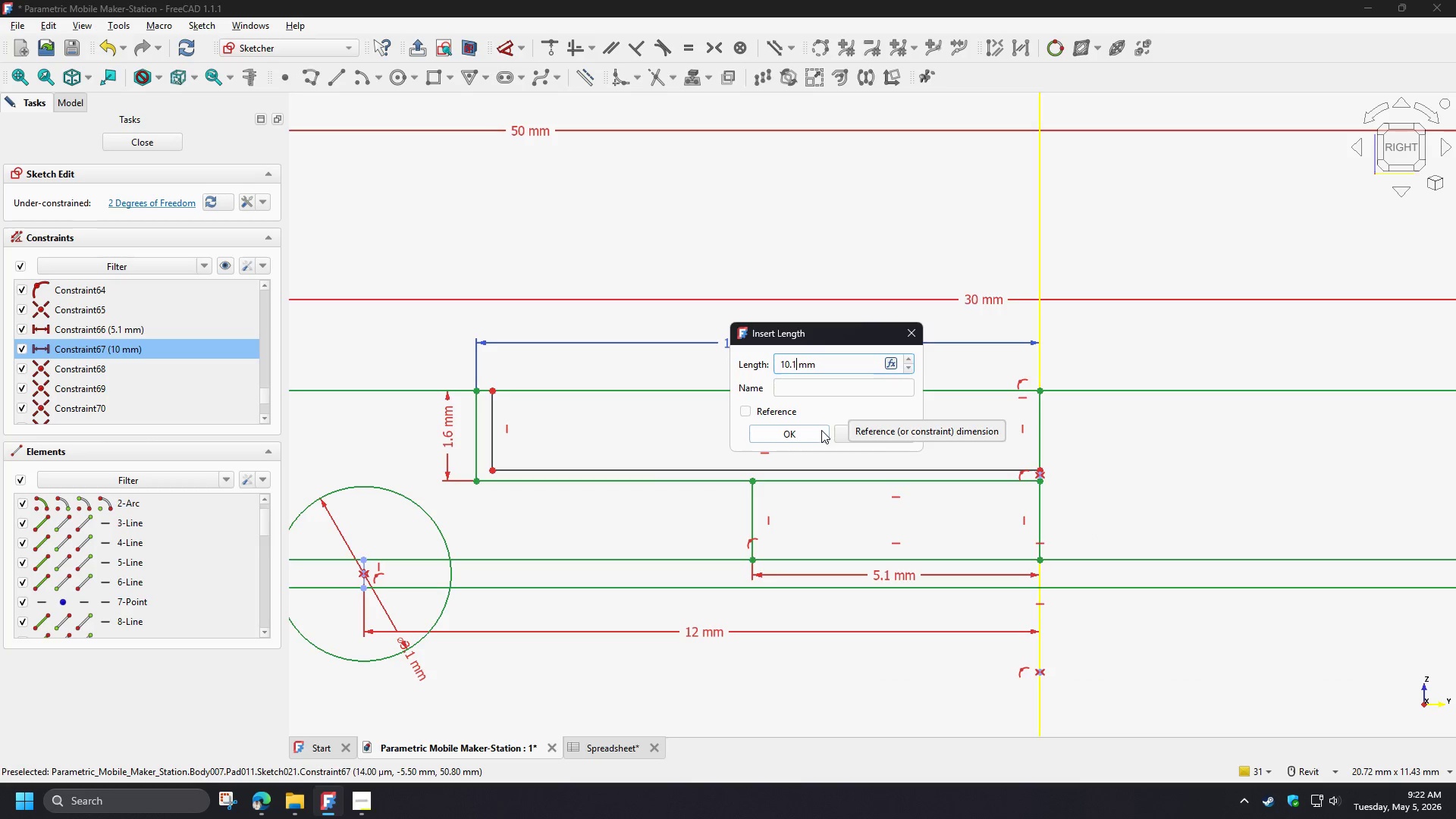 
left_click([819, 432])
 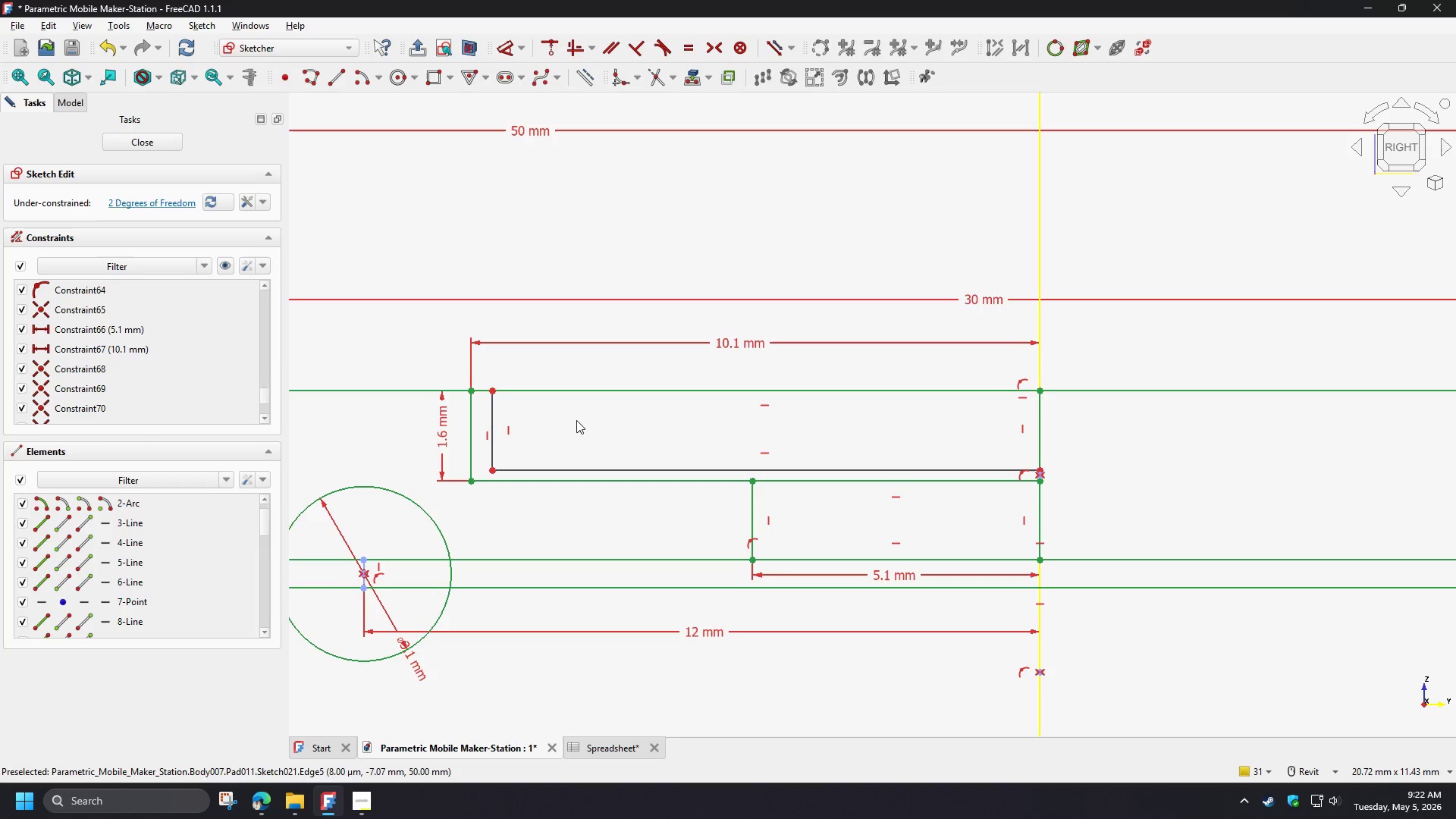 
scroll: coordinate [544, 410], scroll_direction: up, amount: 2.0
 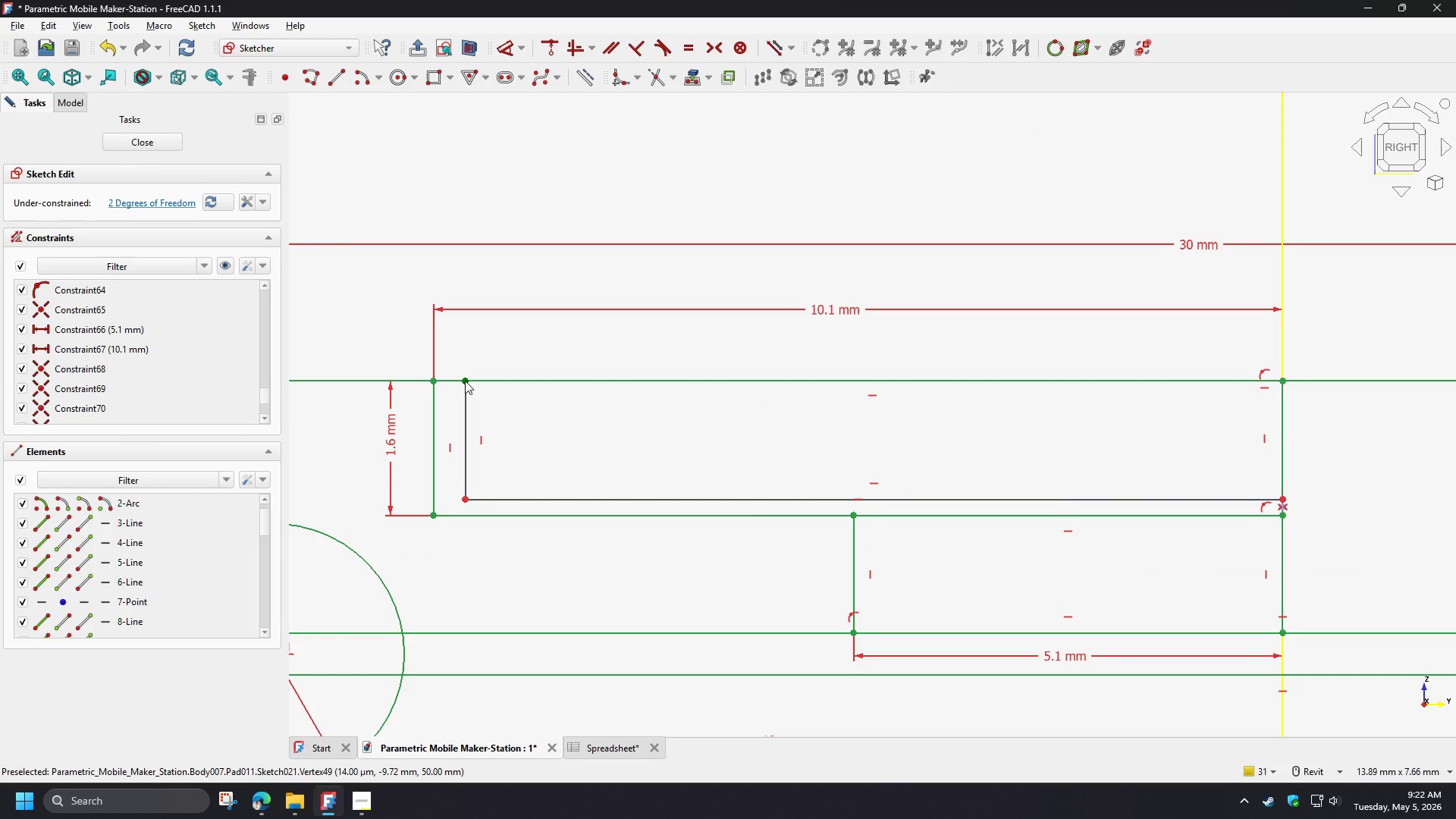 
left_click([464, 382])
 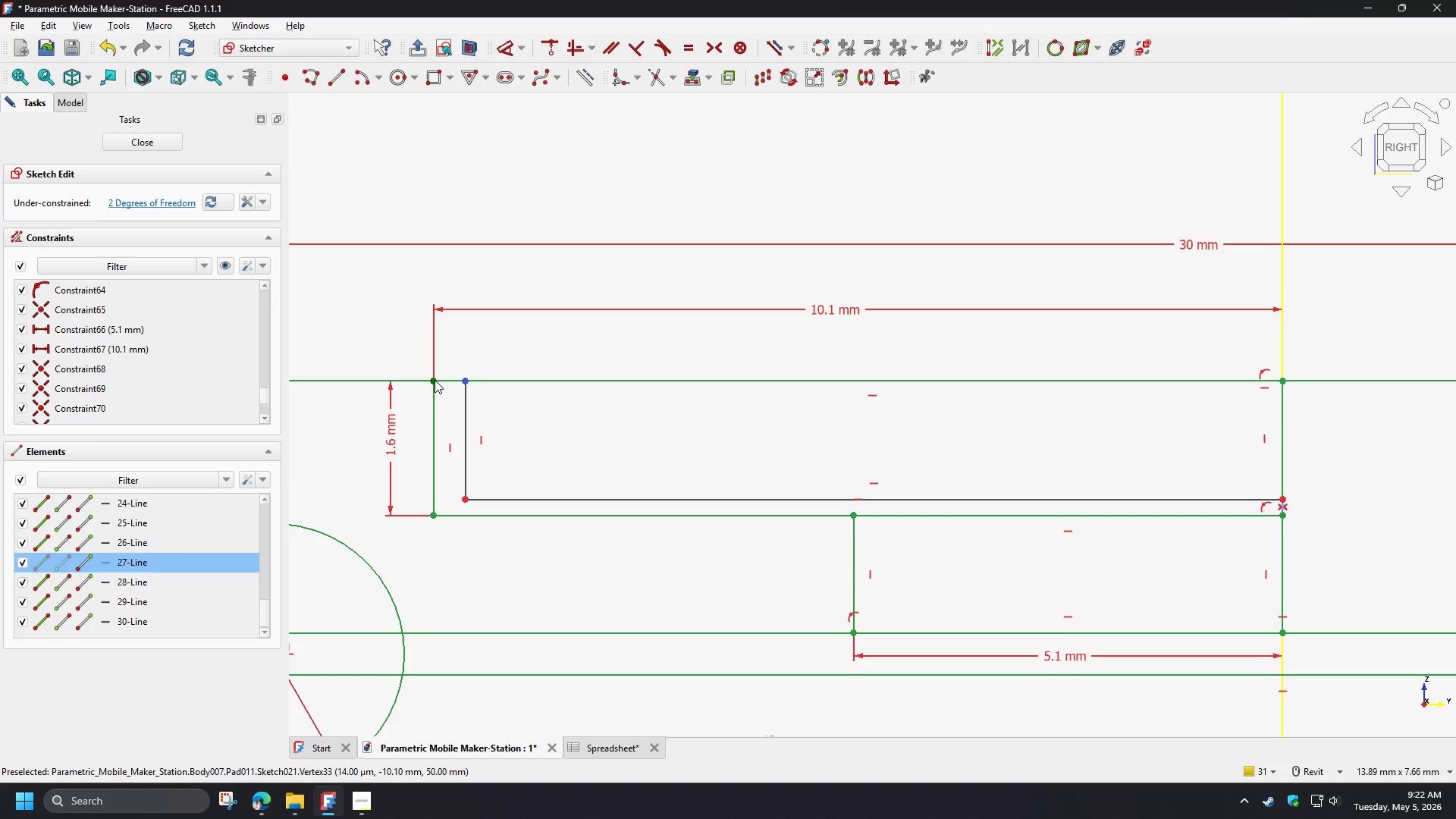 
left_click([435, 380])
 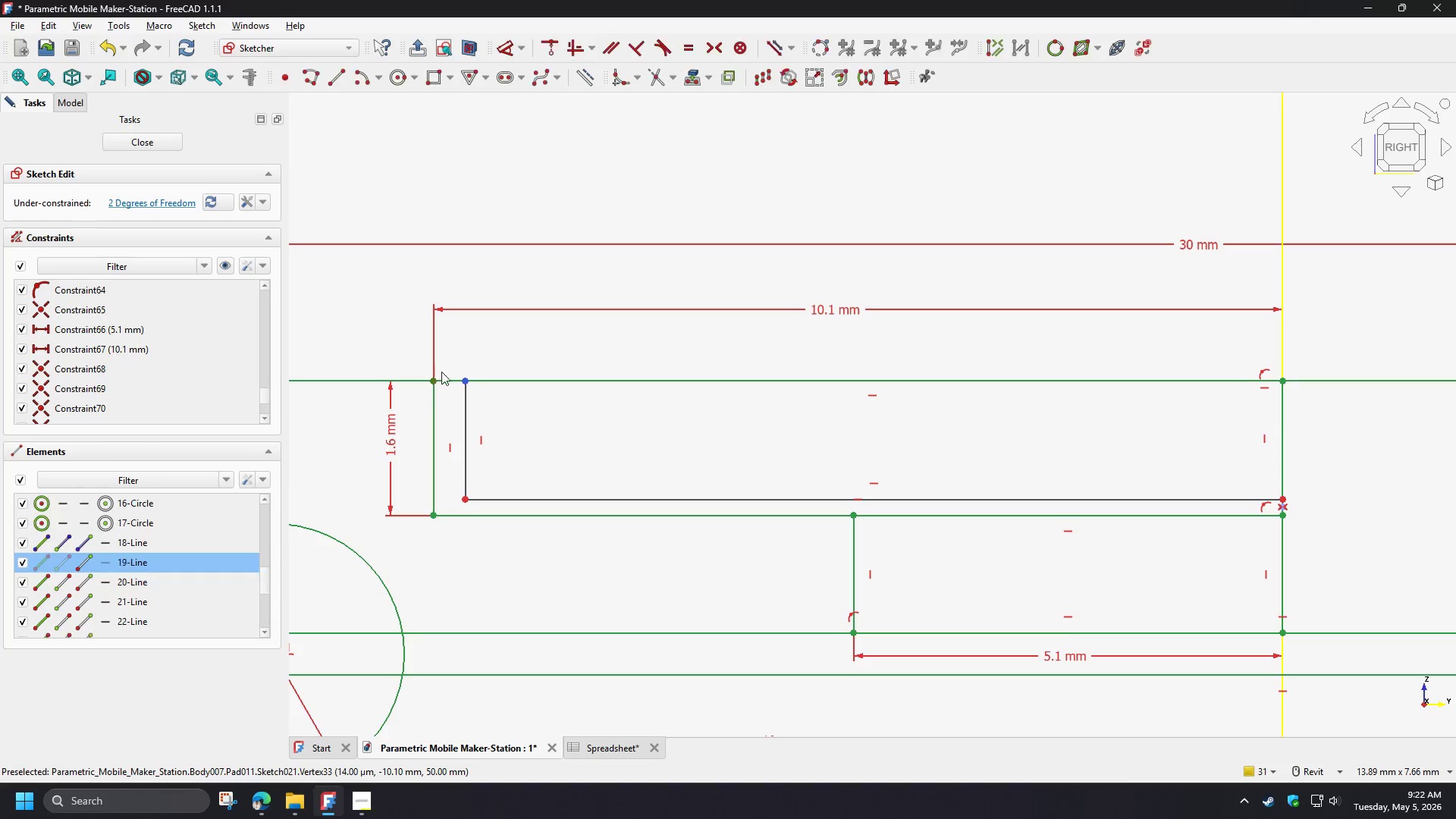 
key(D)
 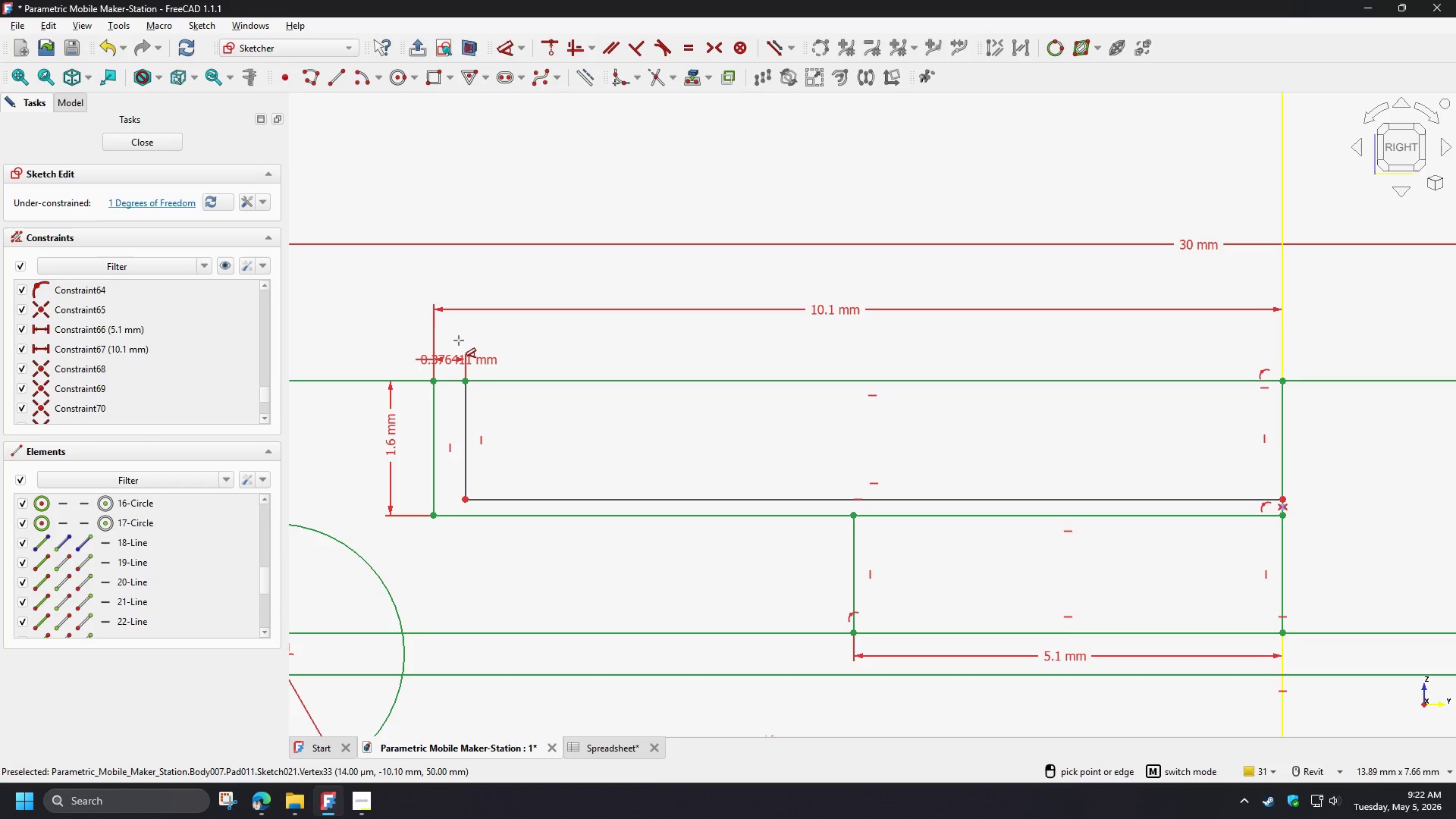 
left_click([459, 340])
 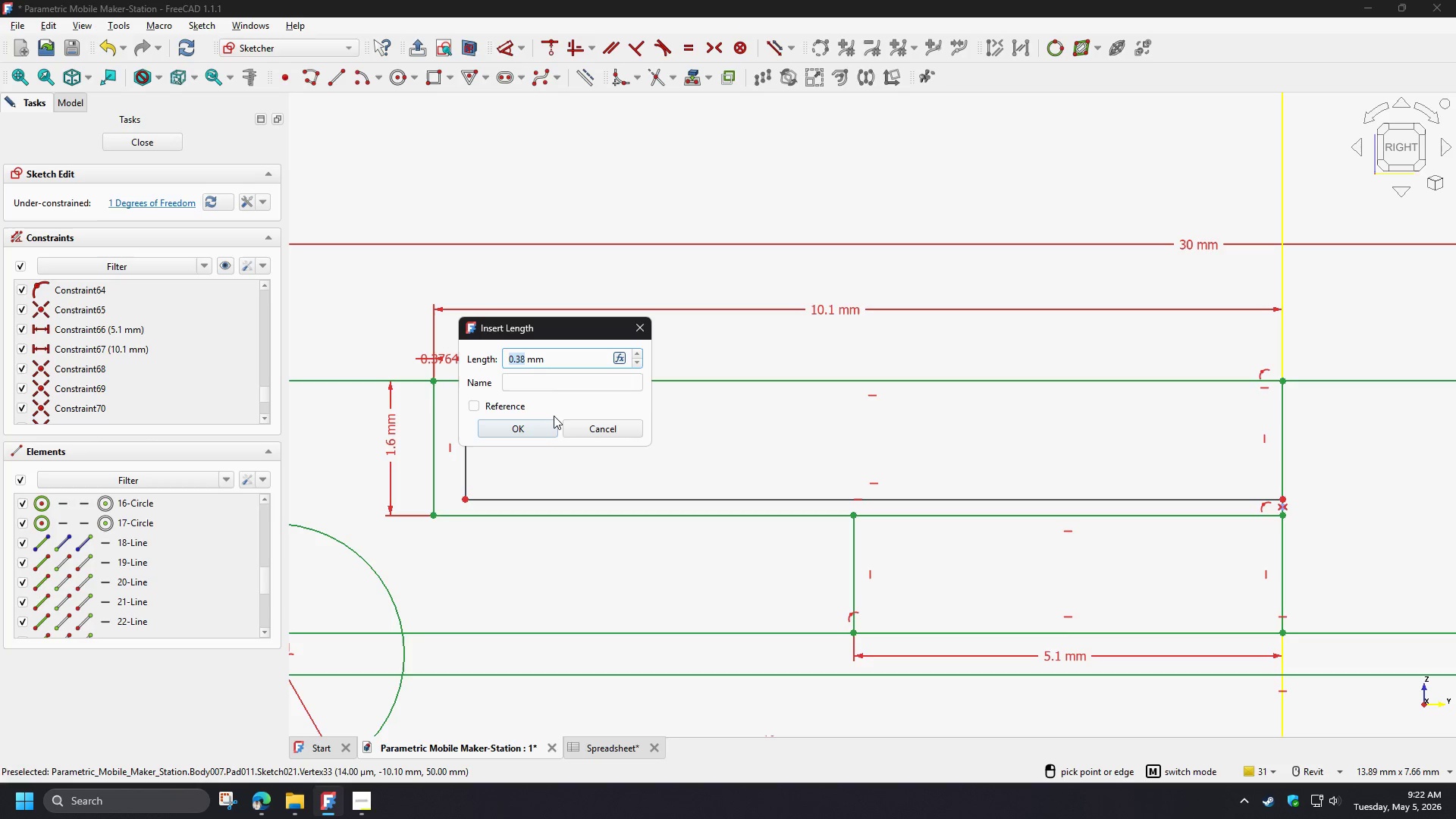 
key(NumpadDecimal)
 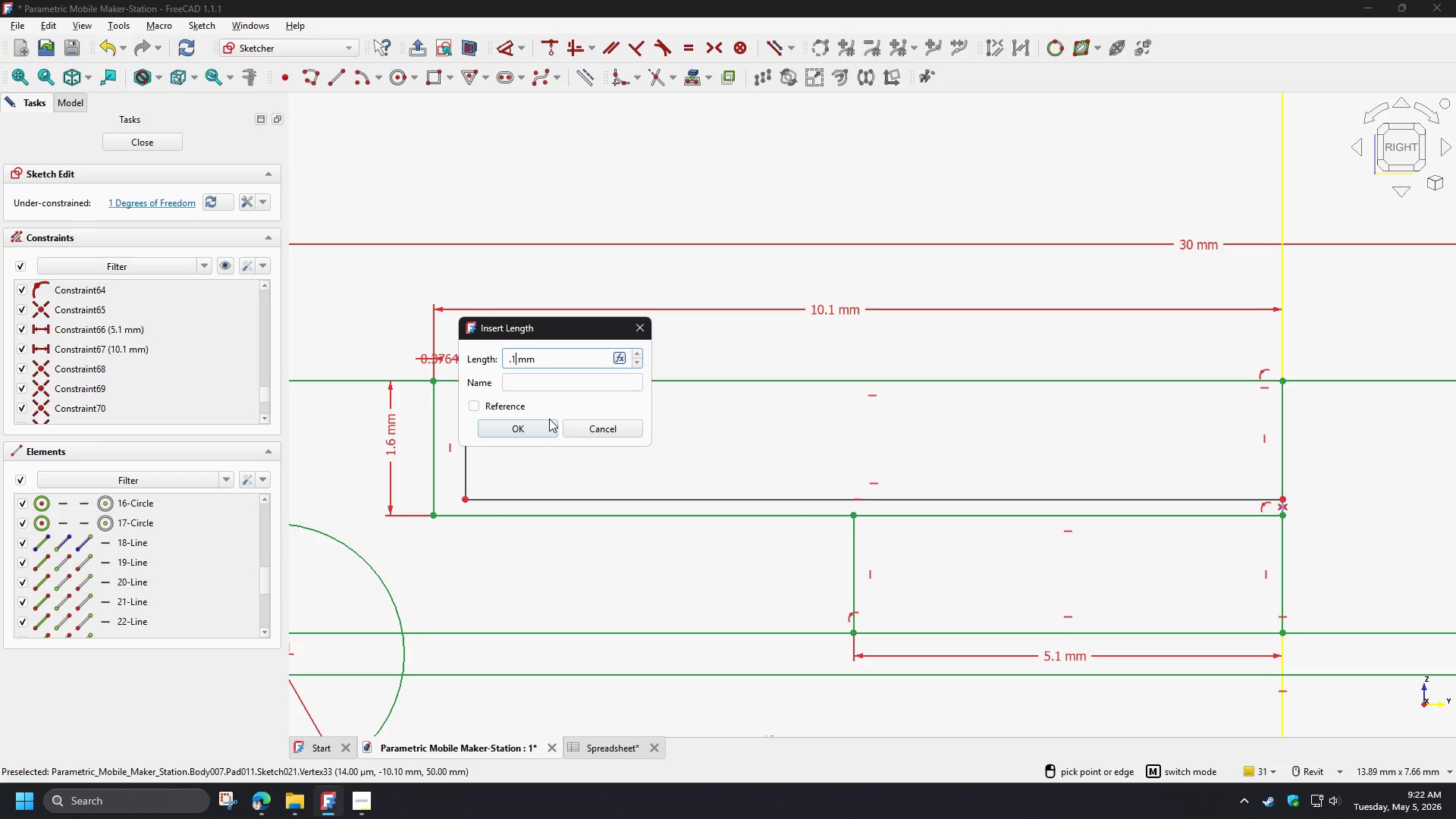 
key(Numpad1)
 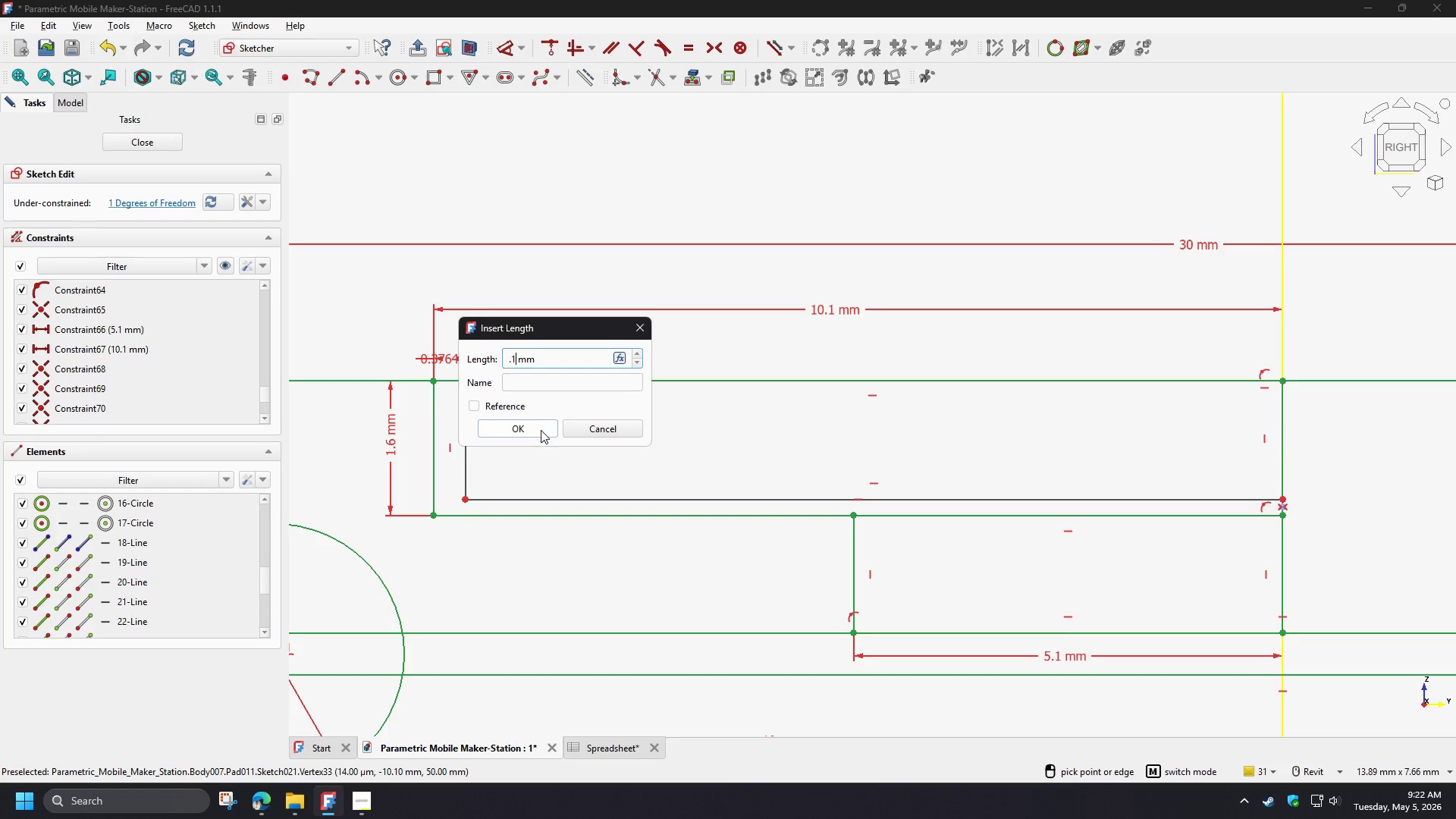 
left_click([541, 430])
 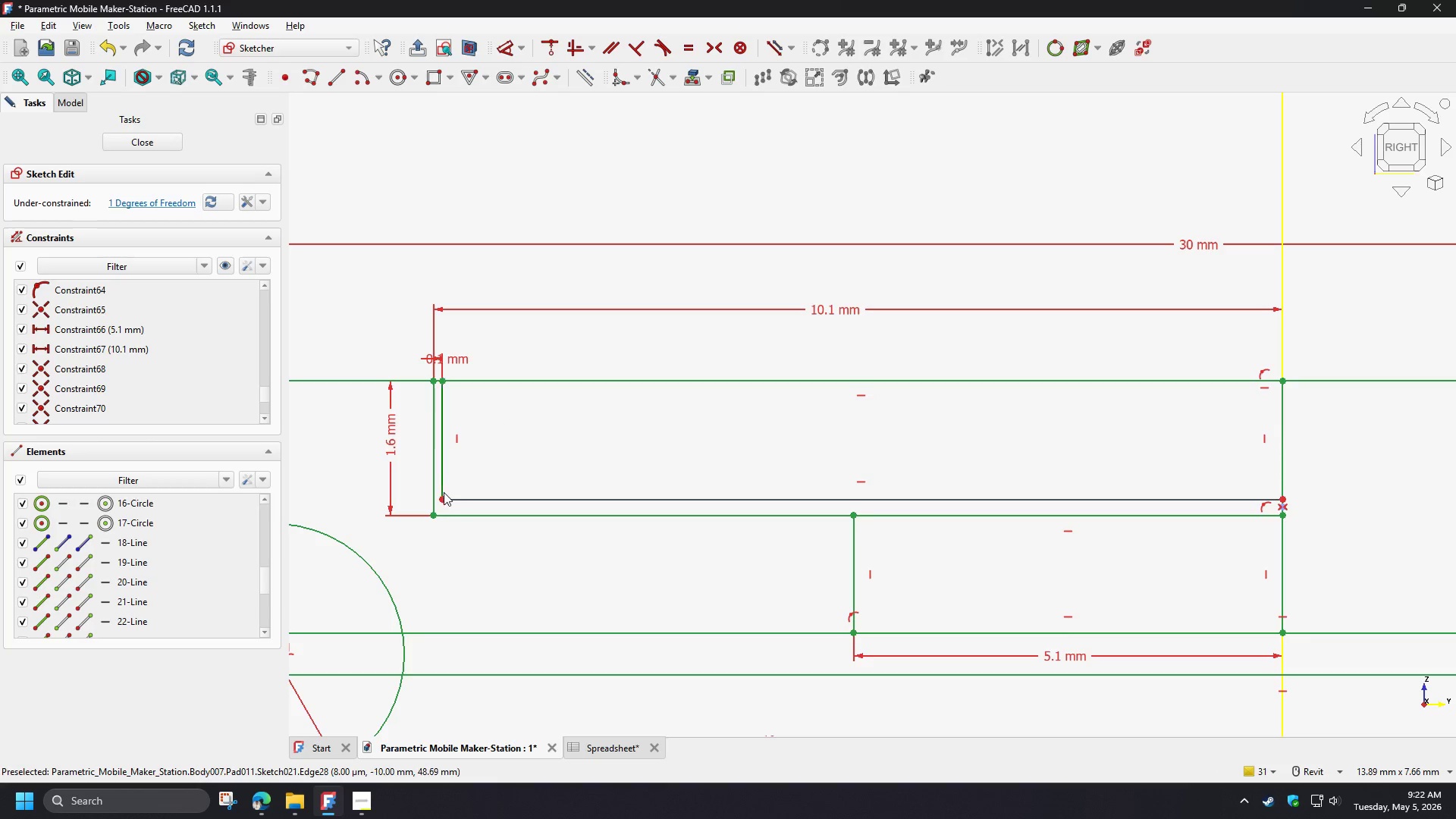 
left_click([444, 496])
 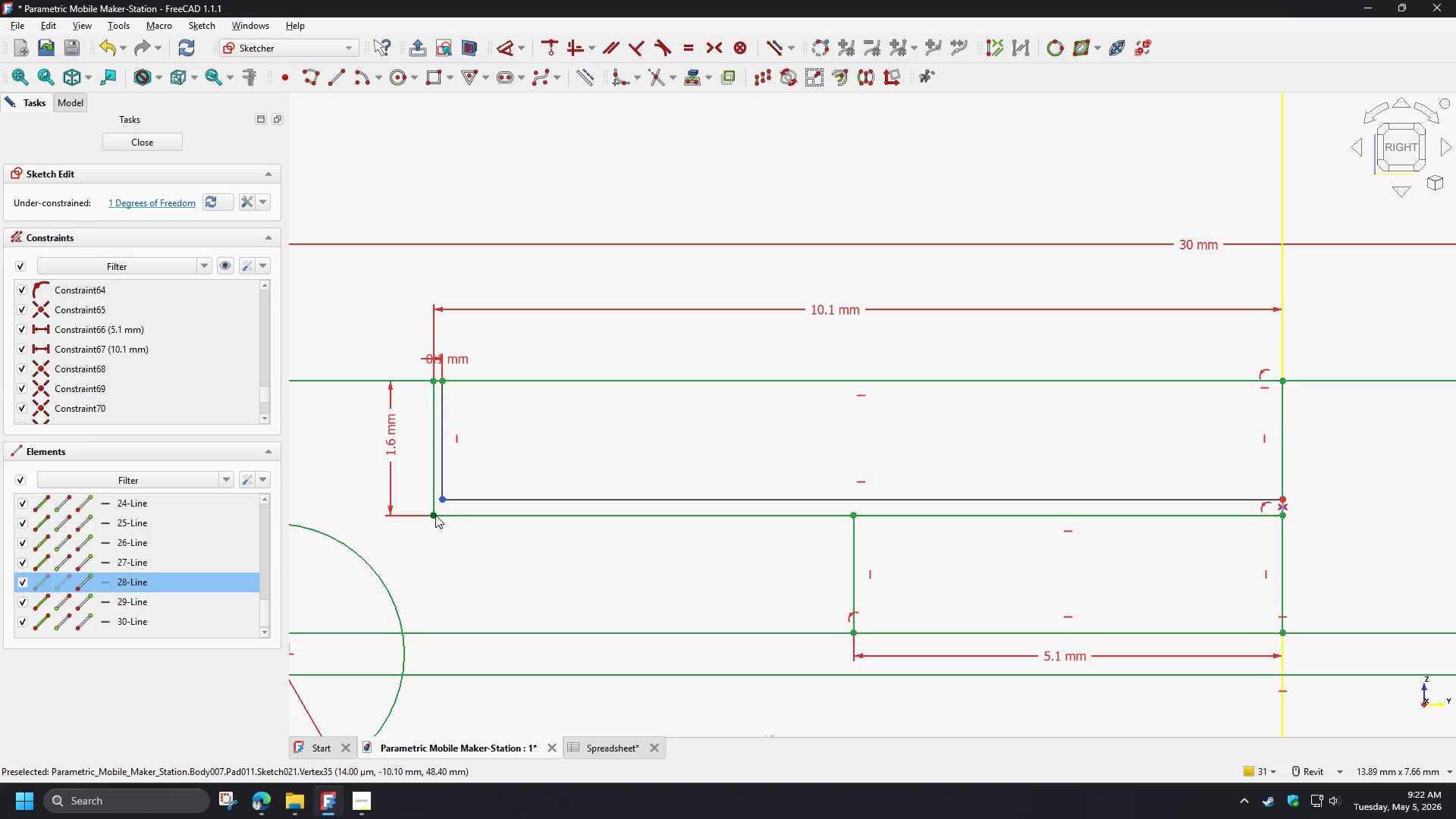 
left_click([433, 519])
 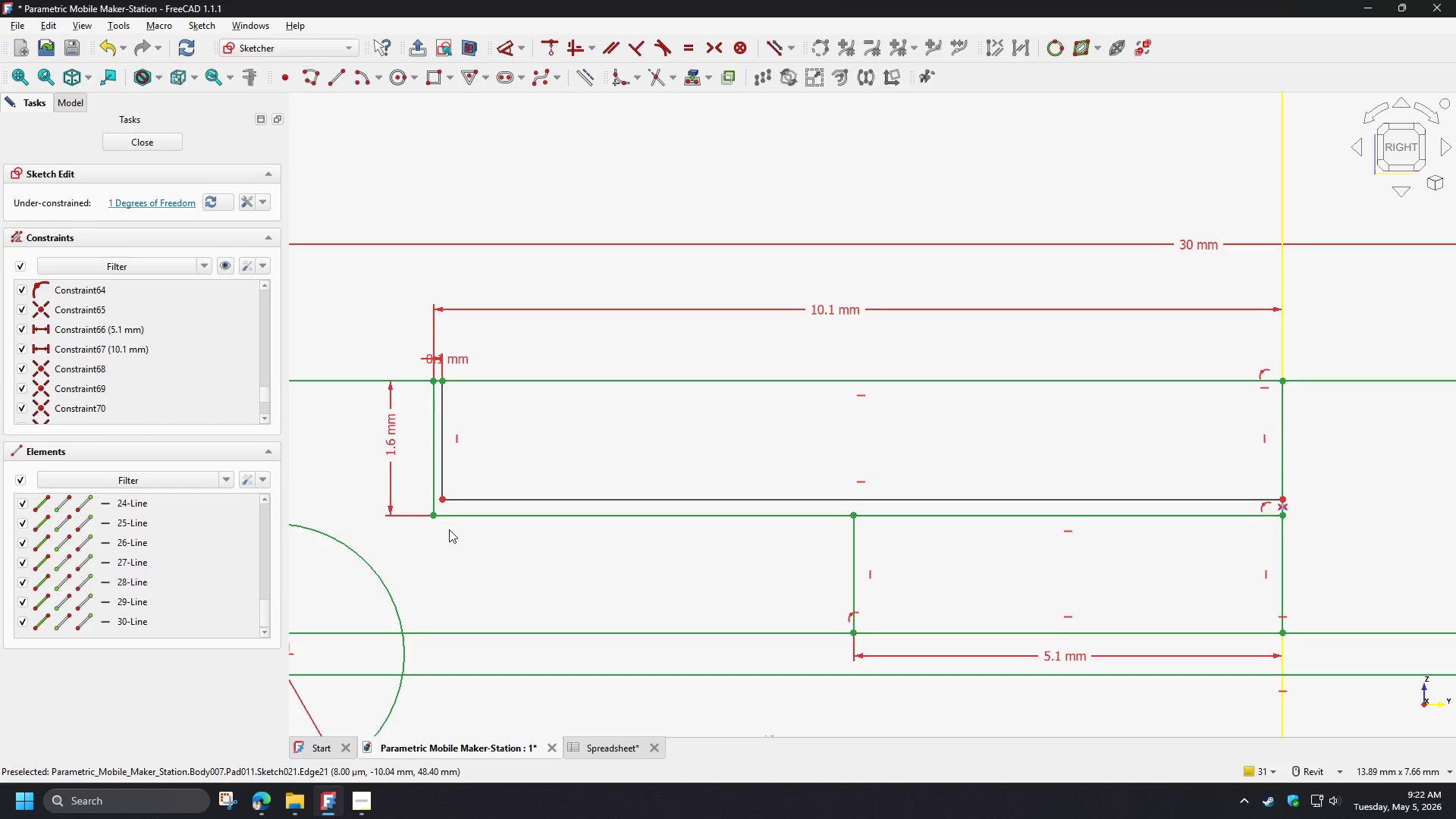 
left_click([449, 529])
 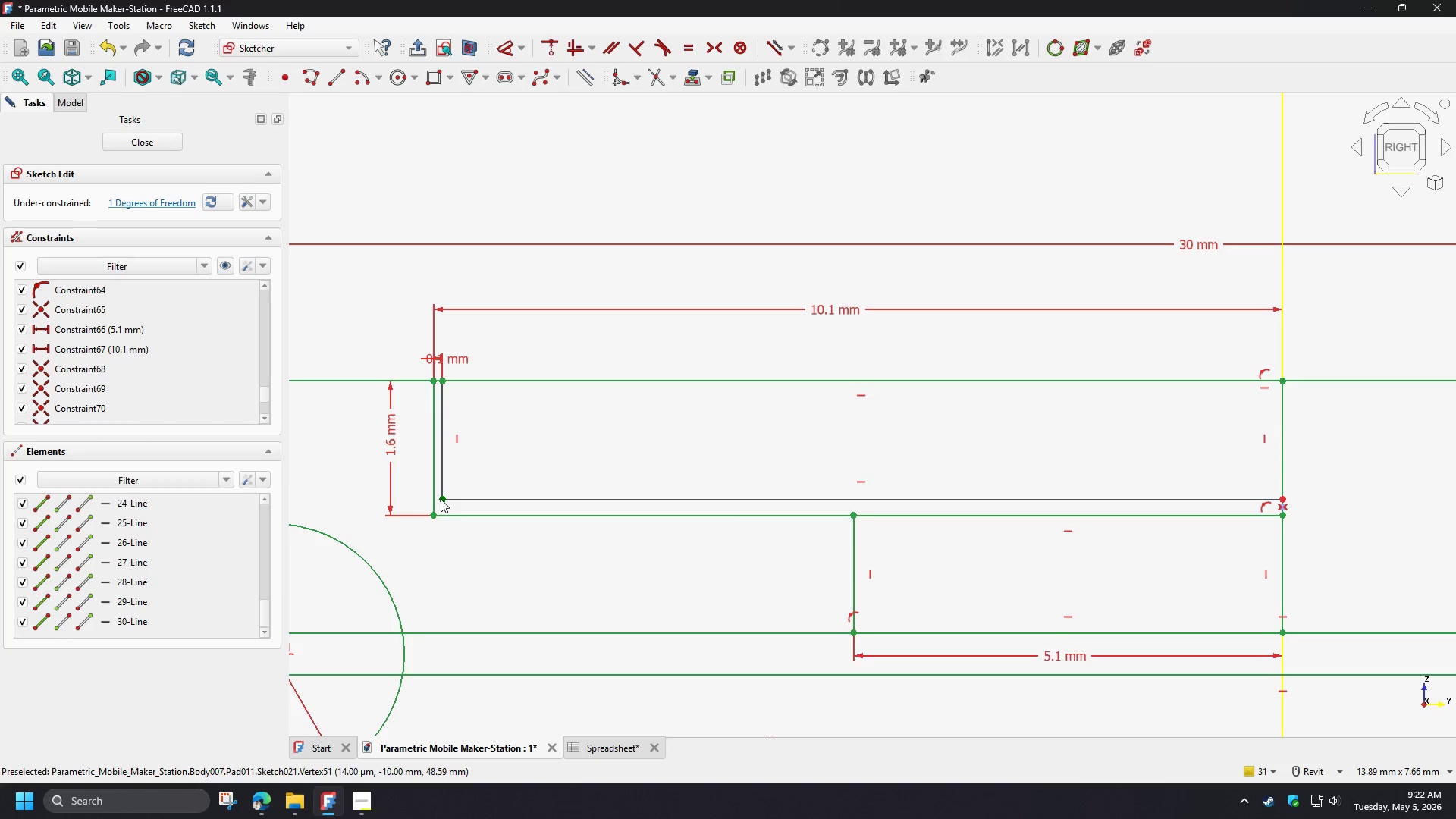 
left_click([443, 498])
 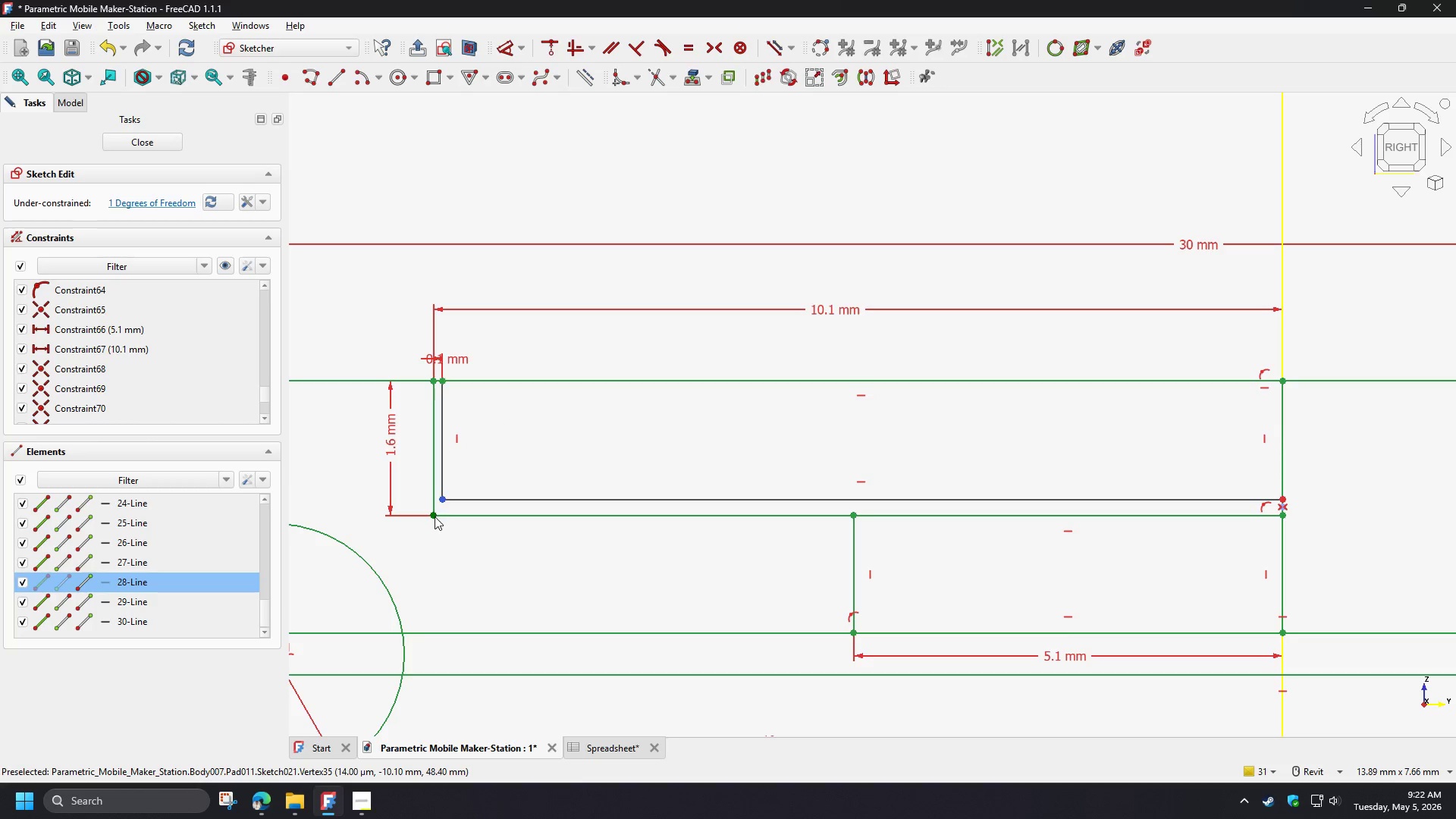 
left_click([435, 516])
 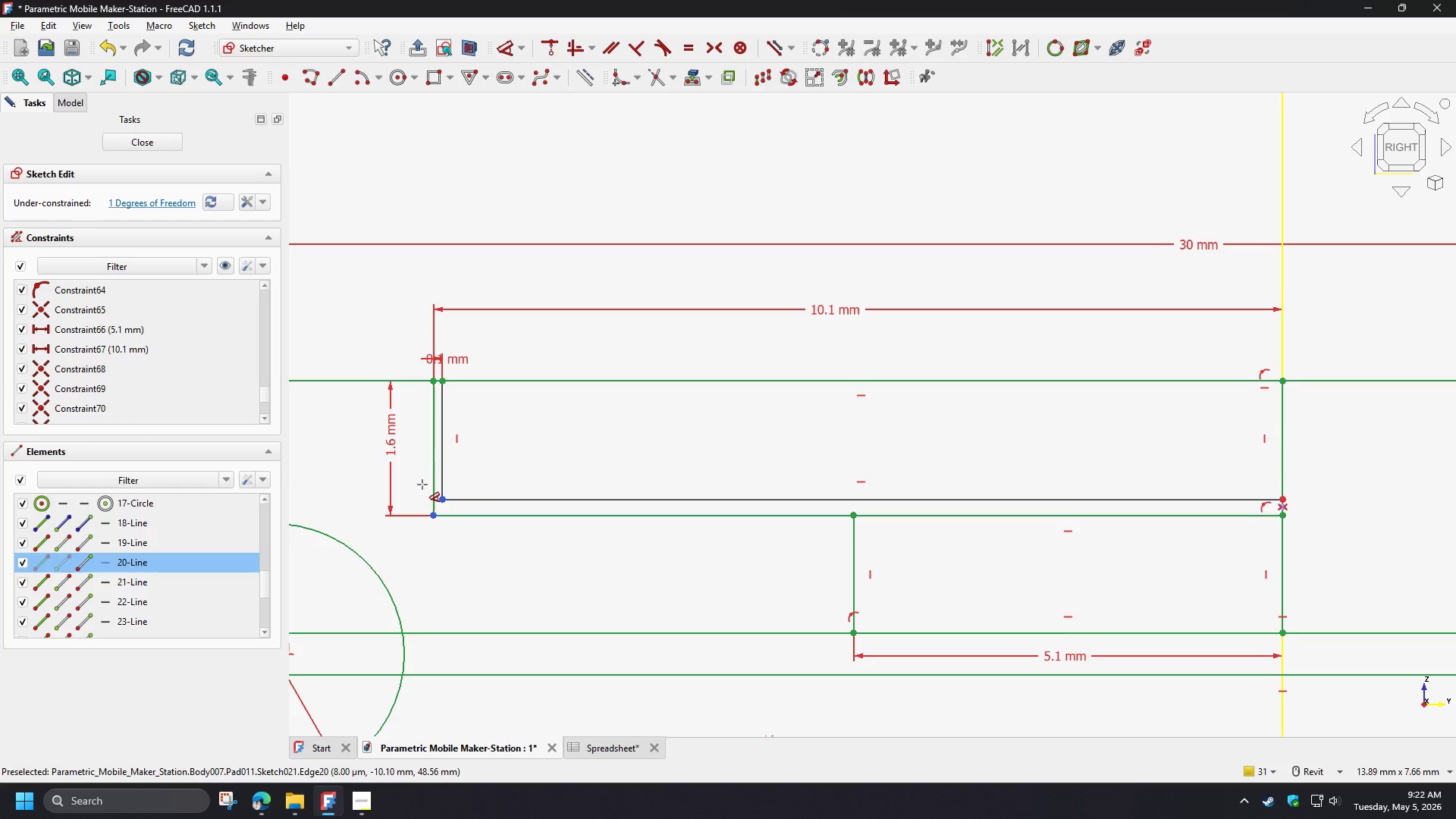 
key(D)
 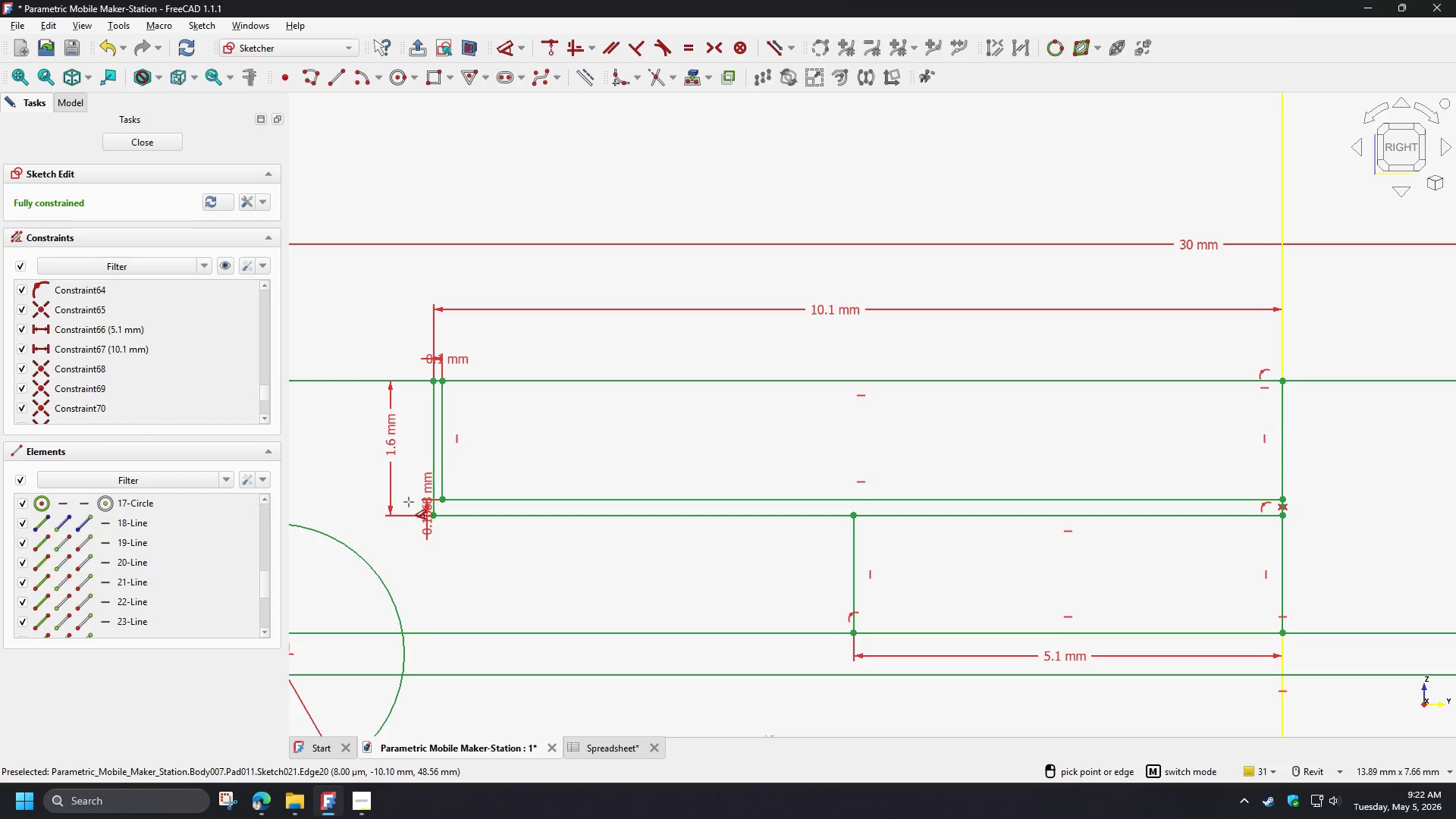 
left_click([406, 501])
 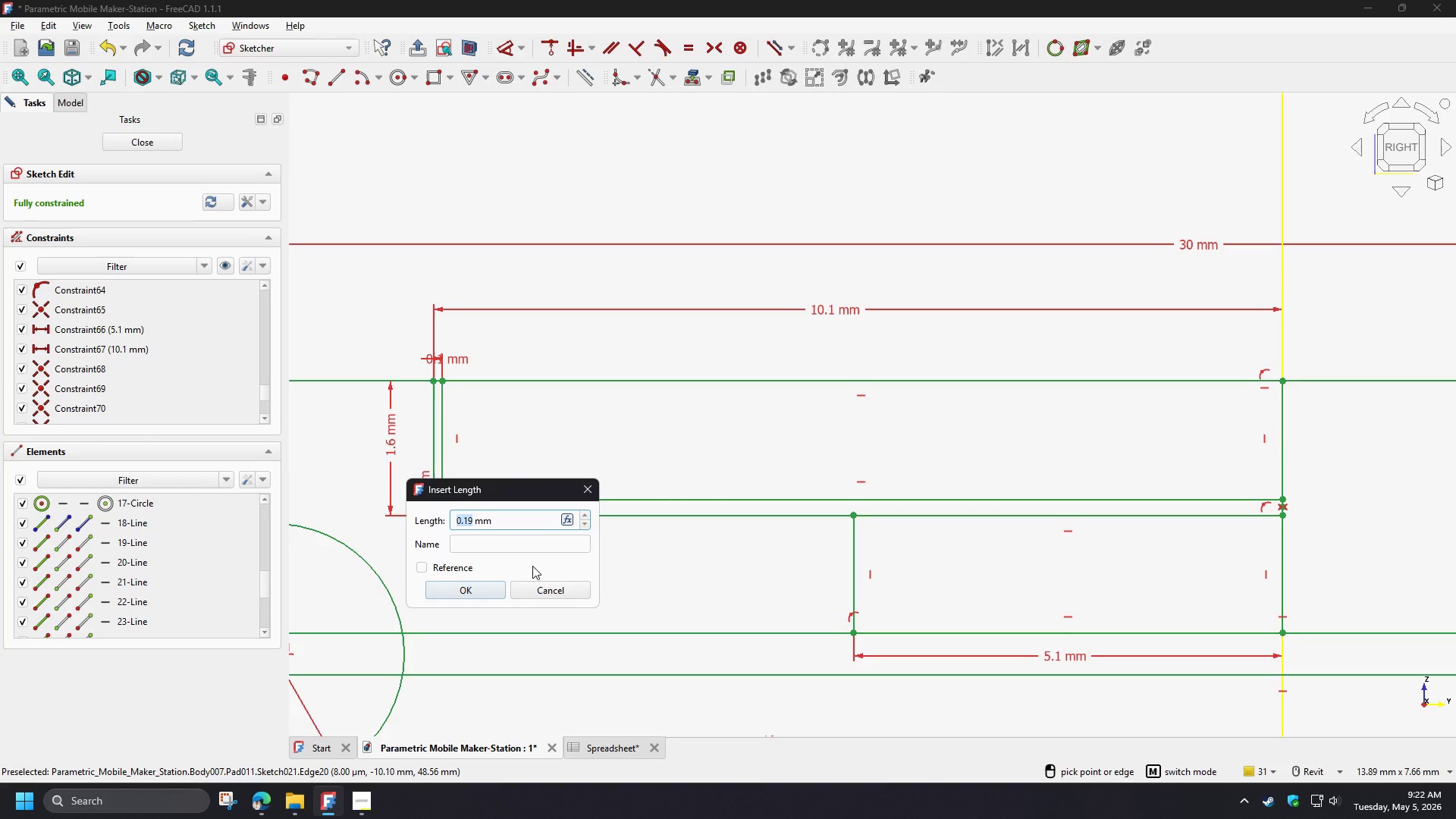 
key(NumpadDecimal)
 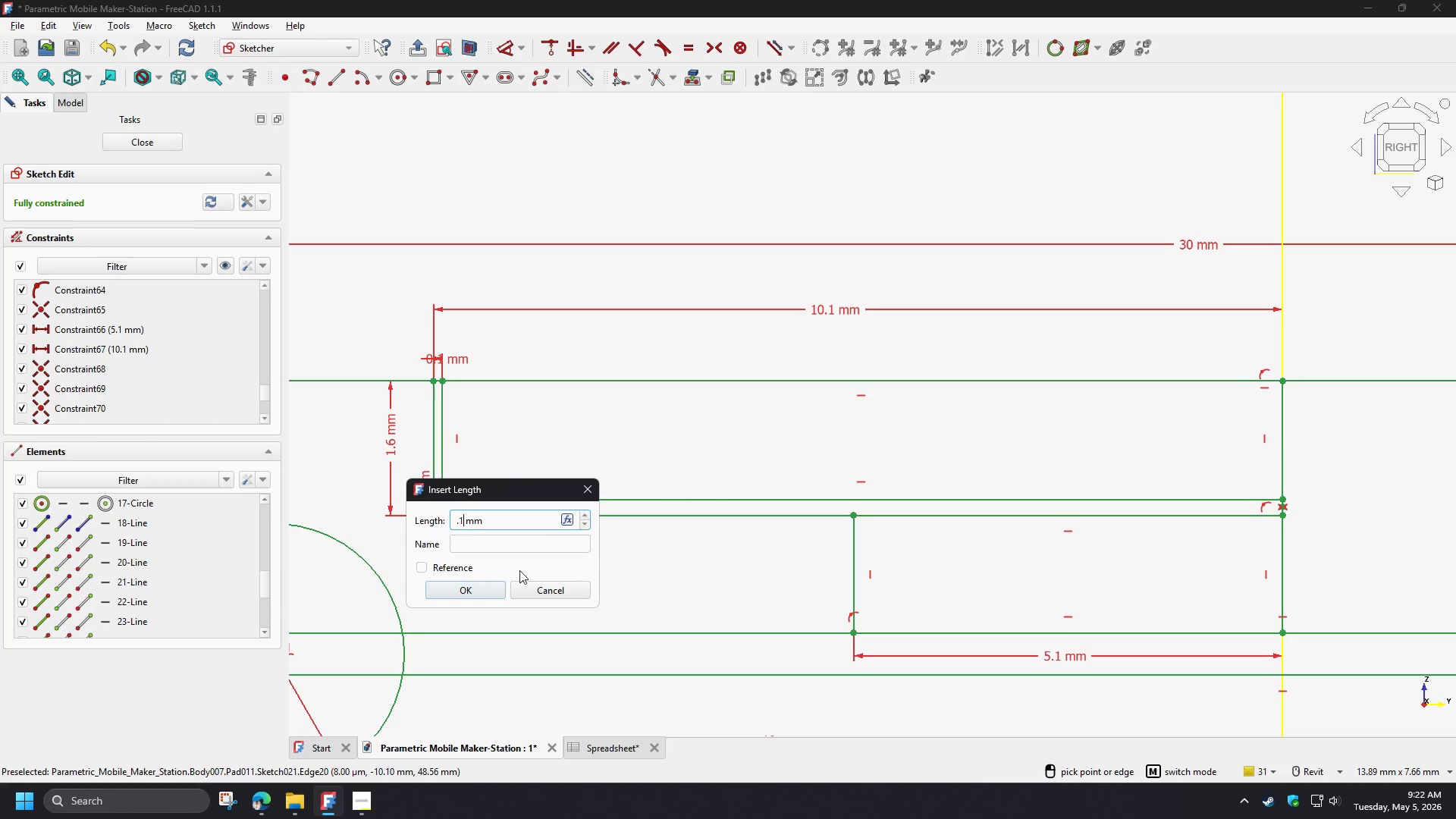 
key(Numpad1)
 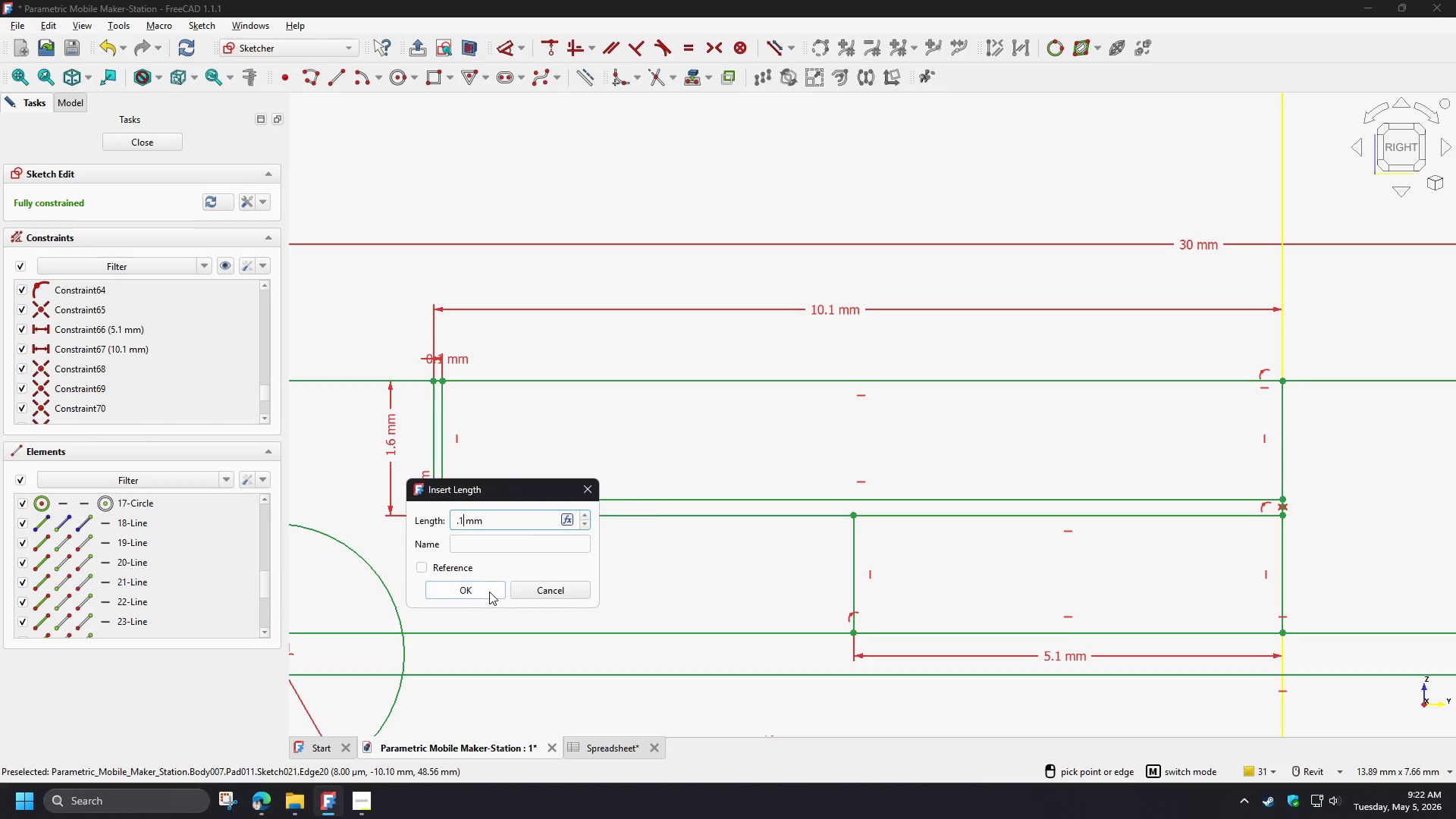 
left_click([489, 592])
 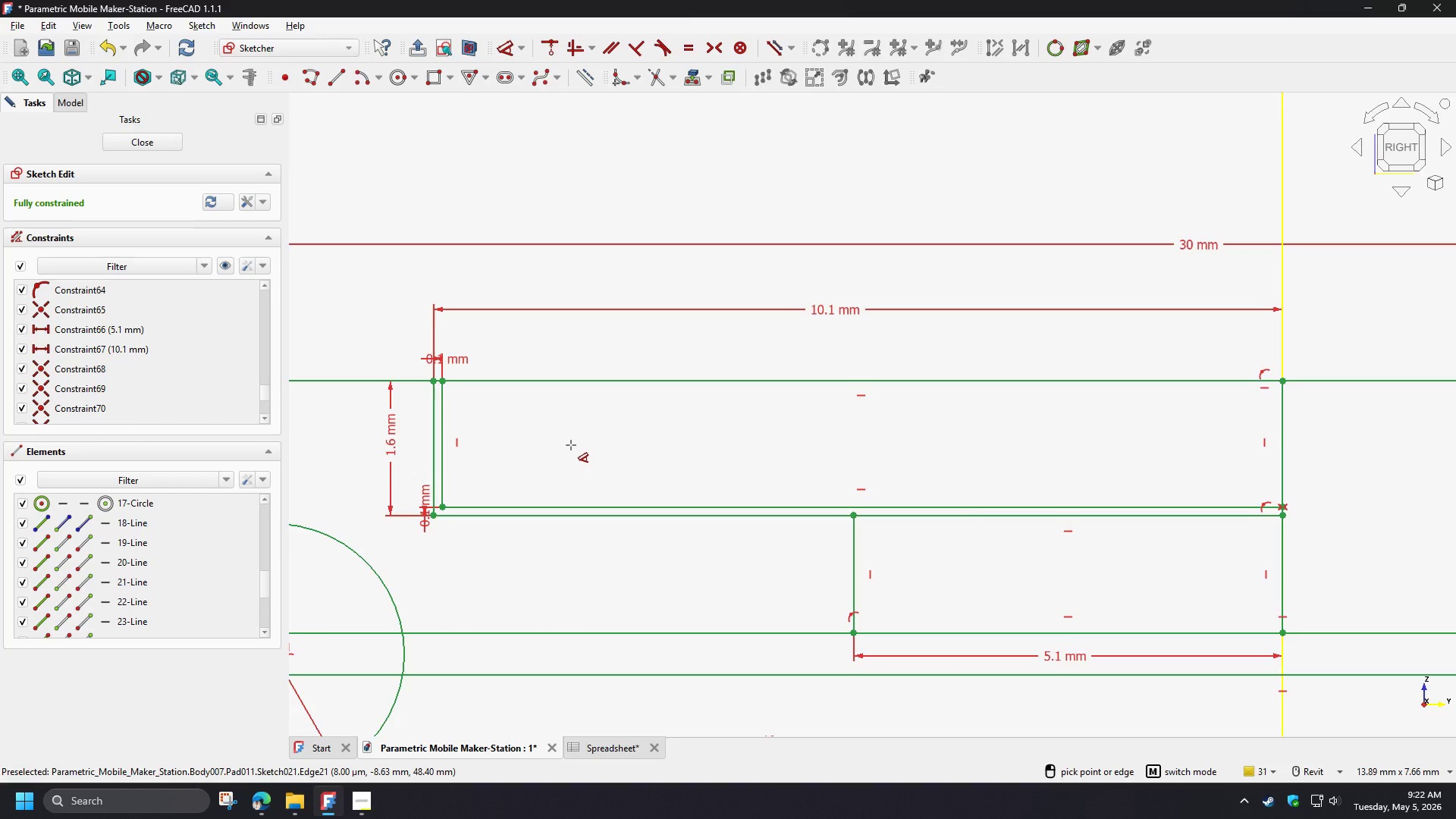 
scroll: coordinate [575, 444], scroll_direction: down, amount: 2.0
 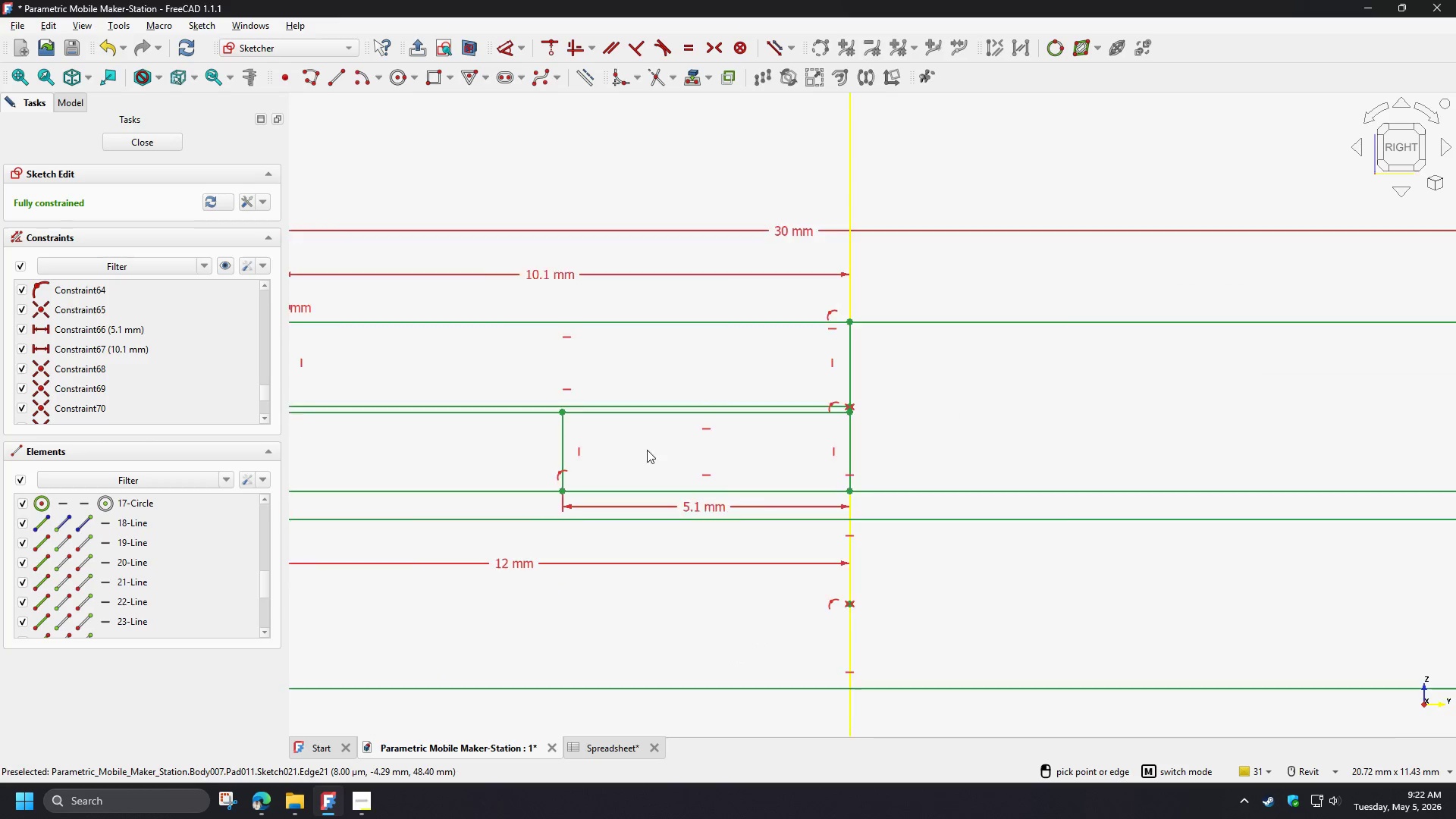 
right_click([648, 457])
 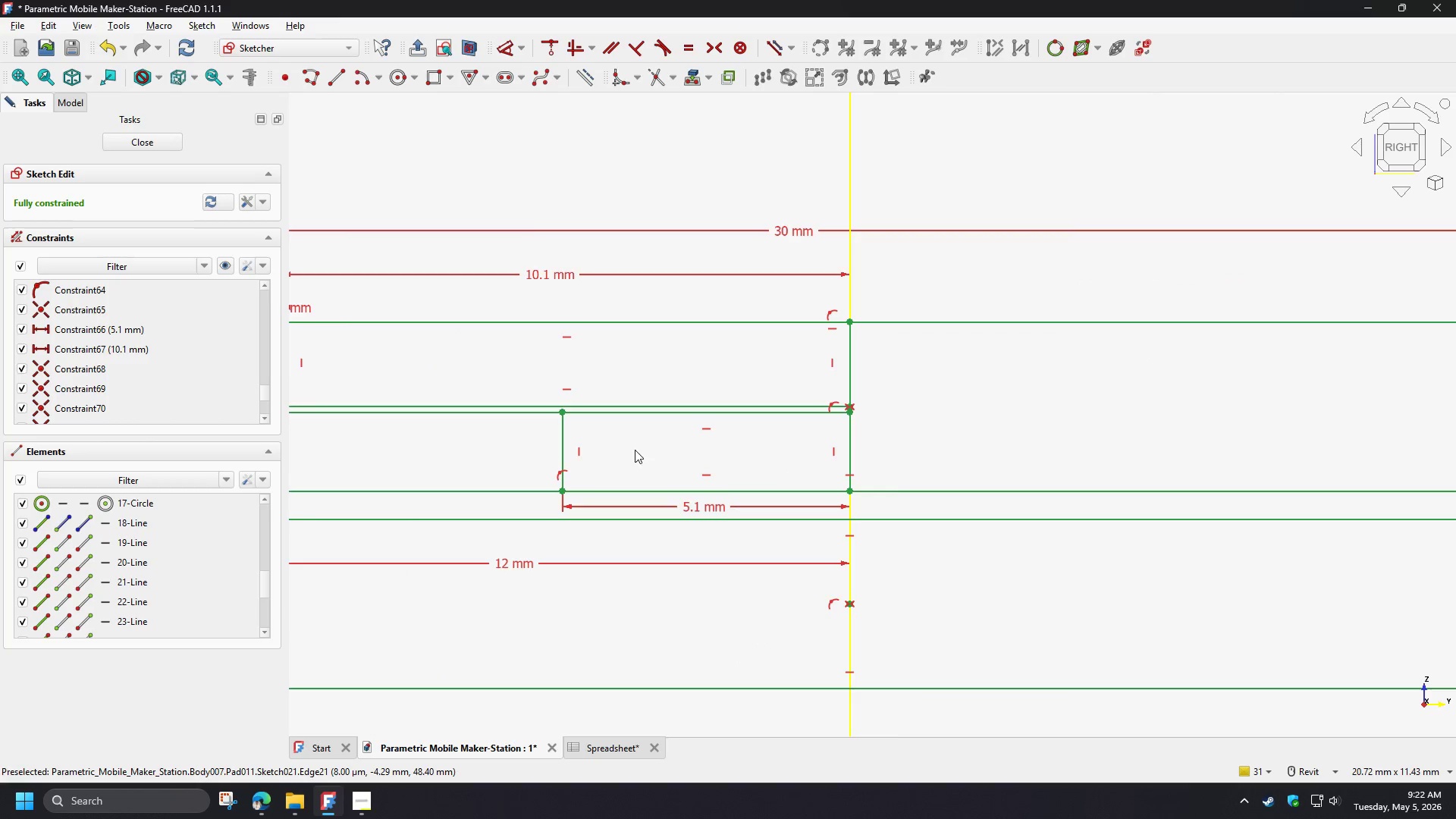 
scroll: coordinate [633, 447], scroll_direction: up, amount: 2.0
 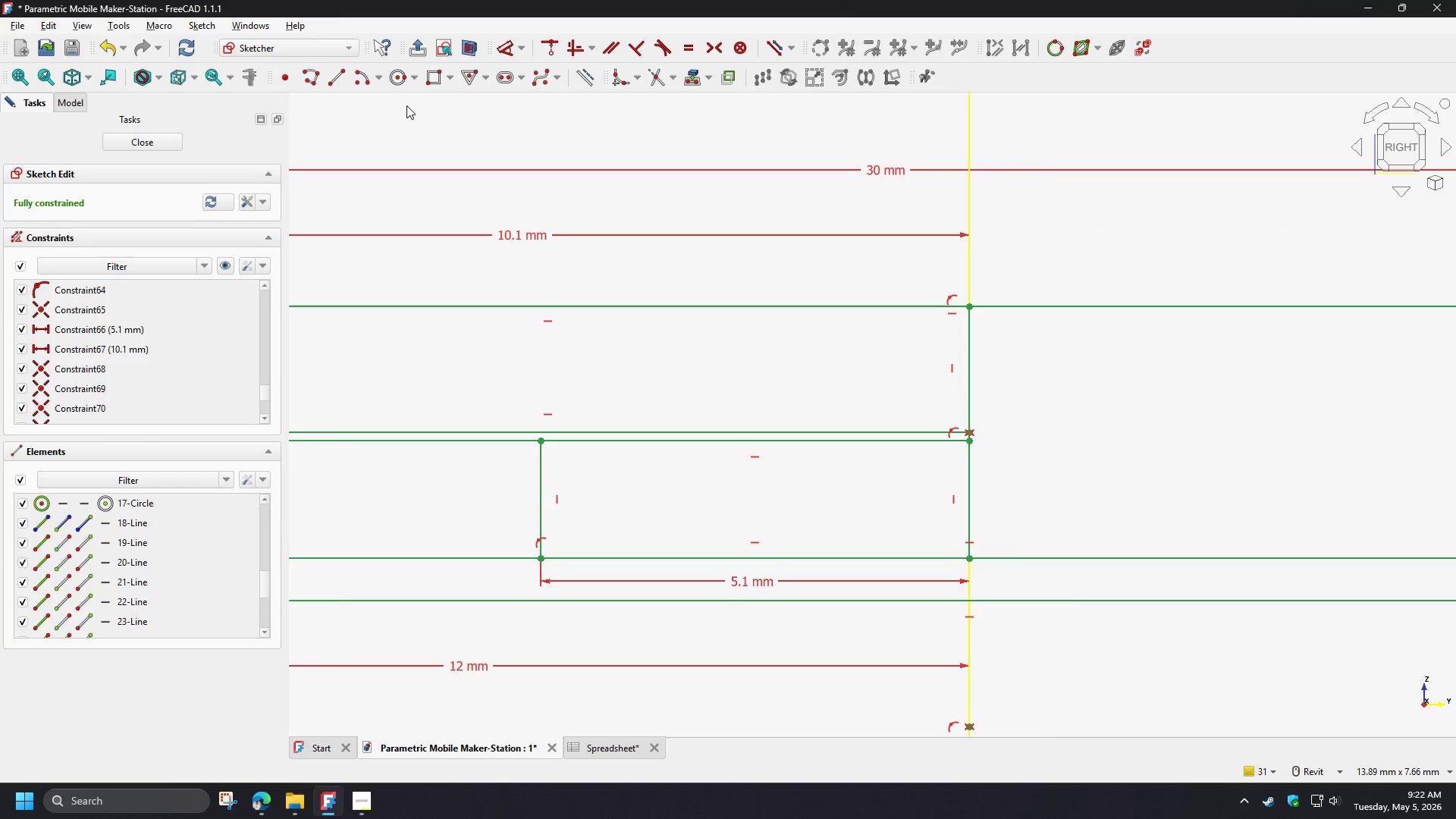 
left_click([433, 80])
 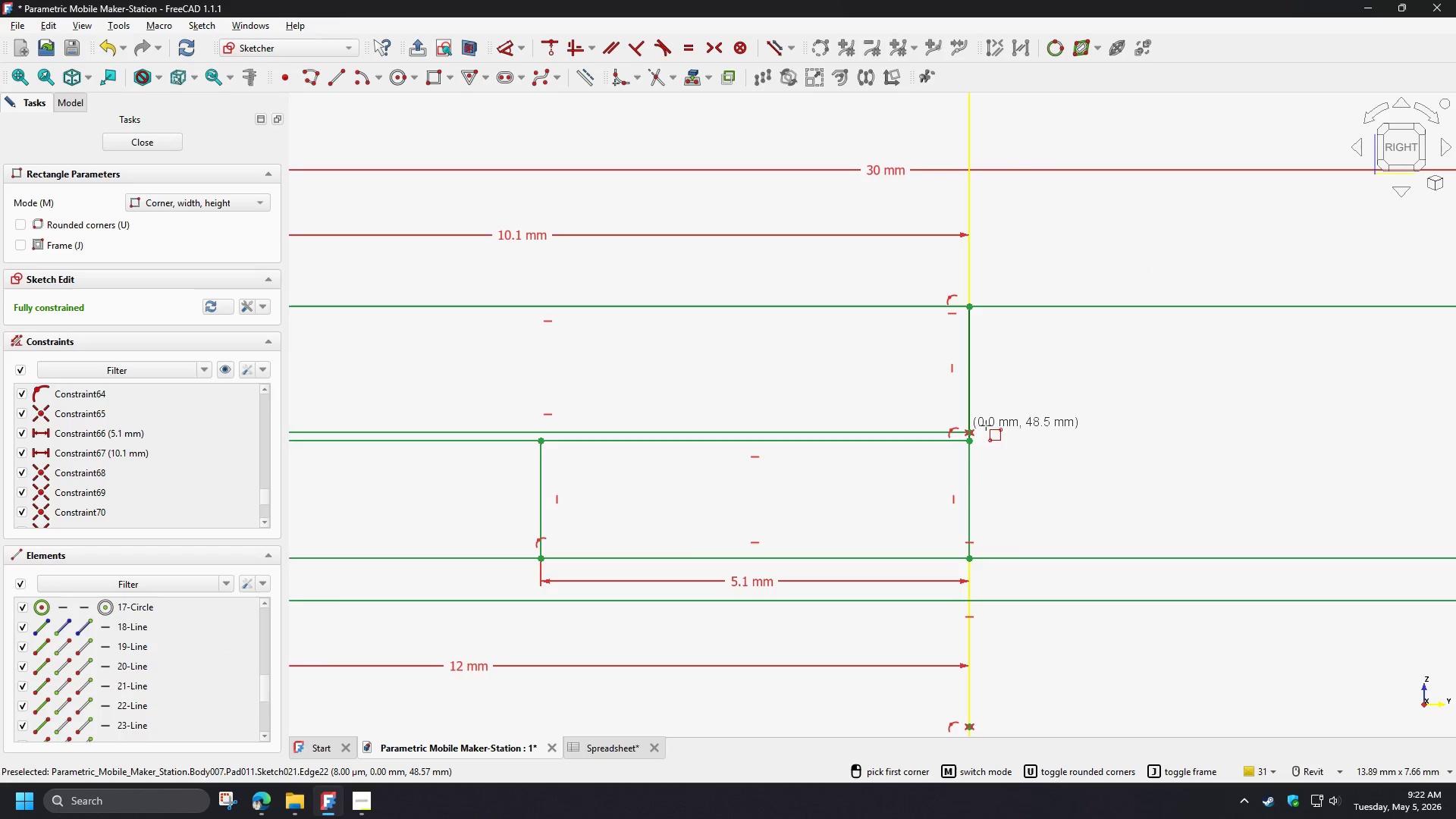 
scroll: coordinate [963, 431], scroll_direction: up, amount: 9.0
 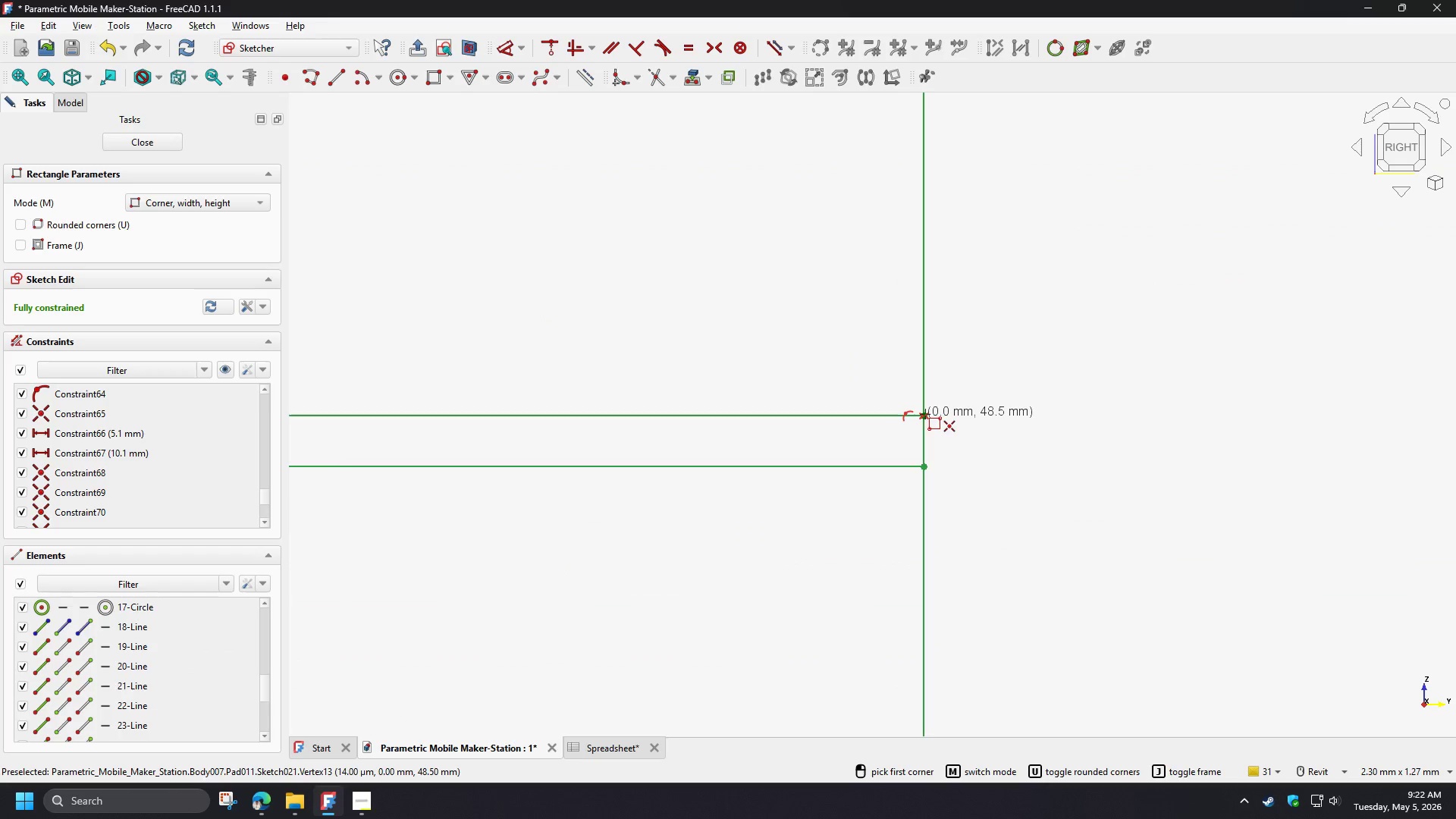 
scroll: coordinate [1028, 378], scroll_direction: down, amount: 9.0
 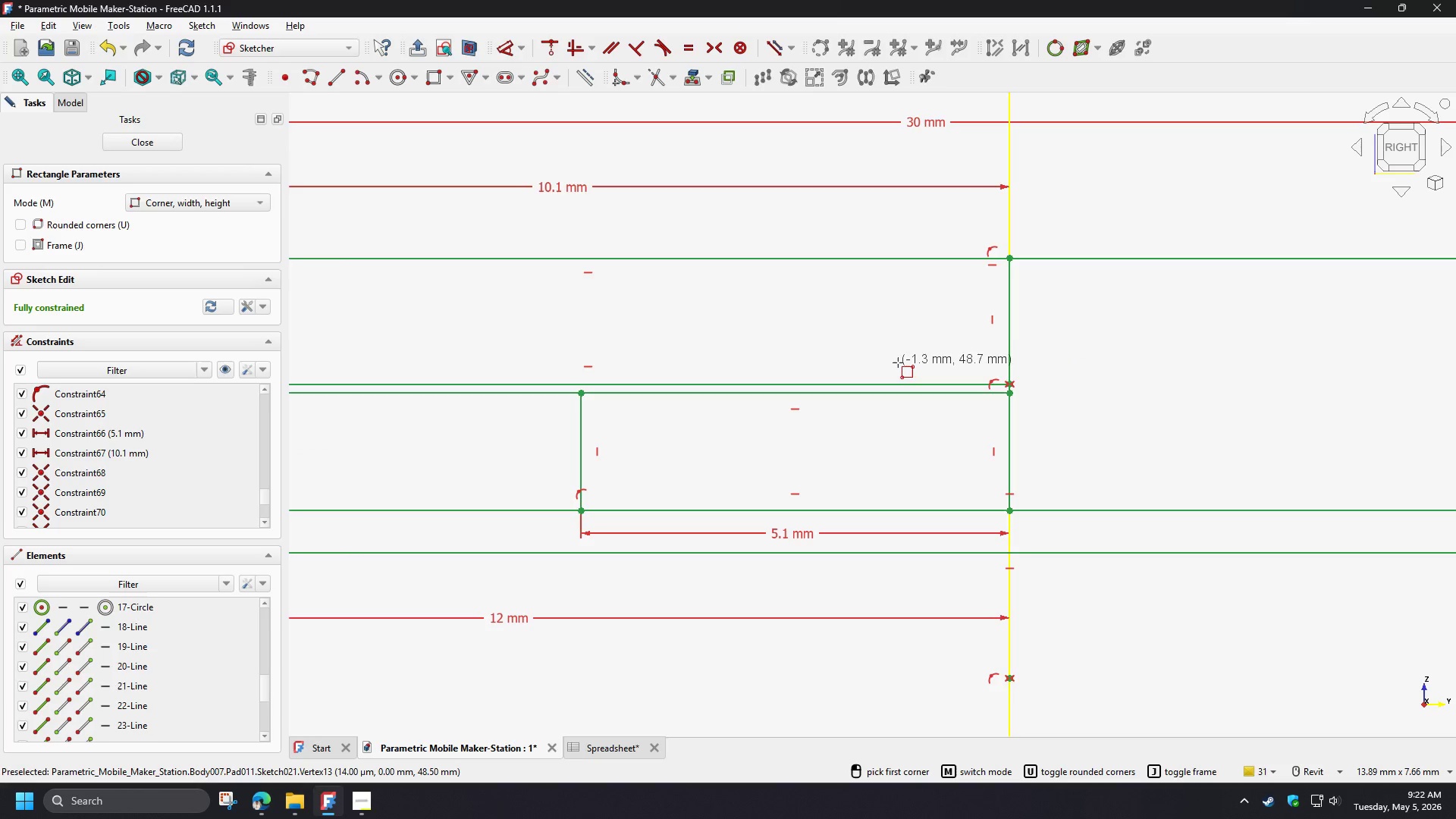 
scroll: coordinate [998, 384], scroll_direction: up, amount: 7.0
 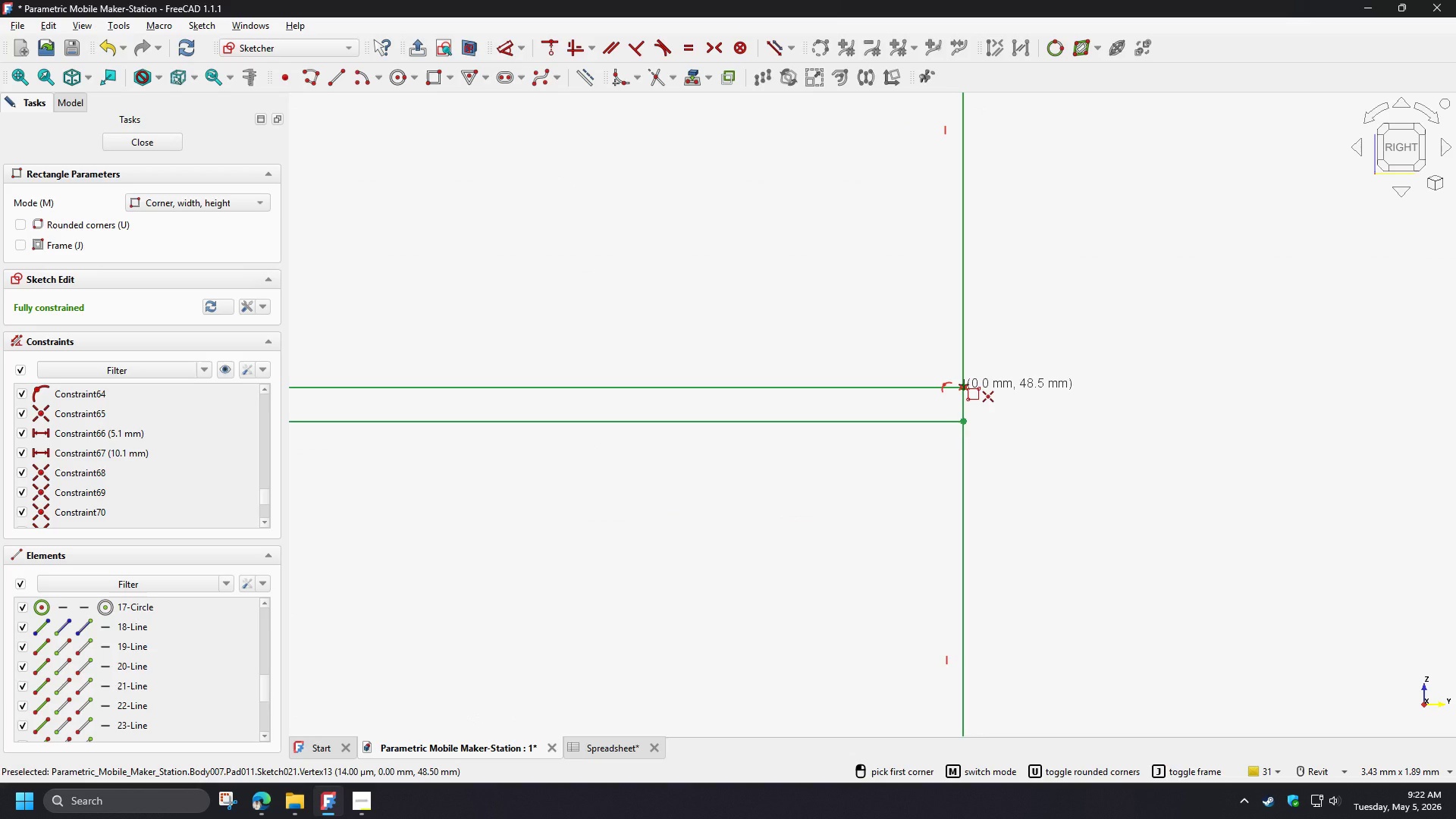 
left_click([964, 384])
 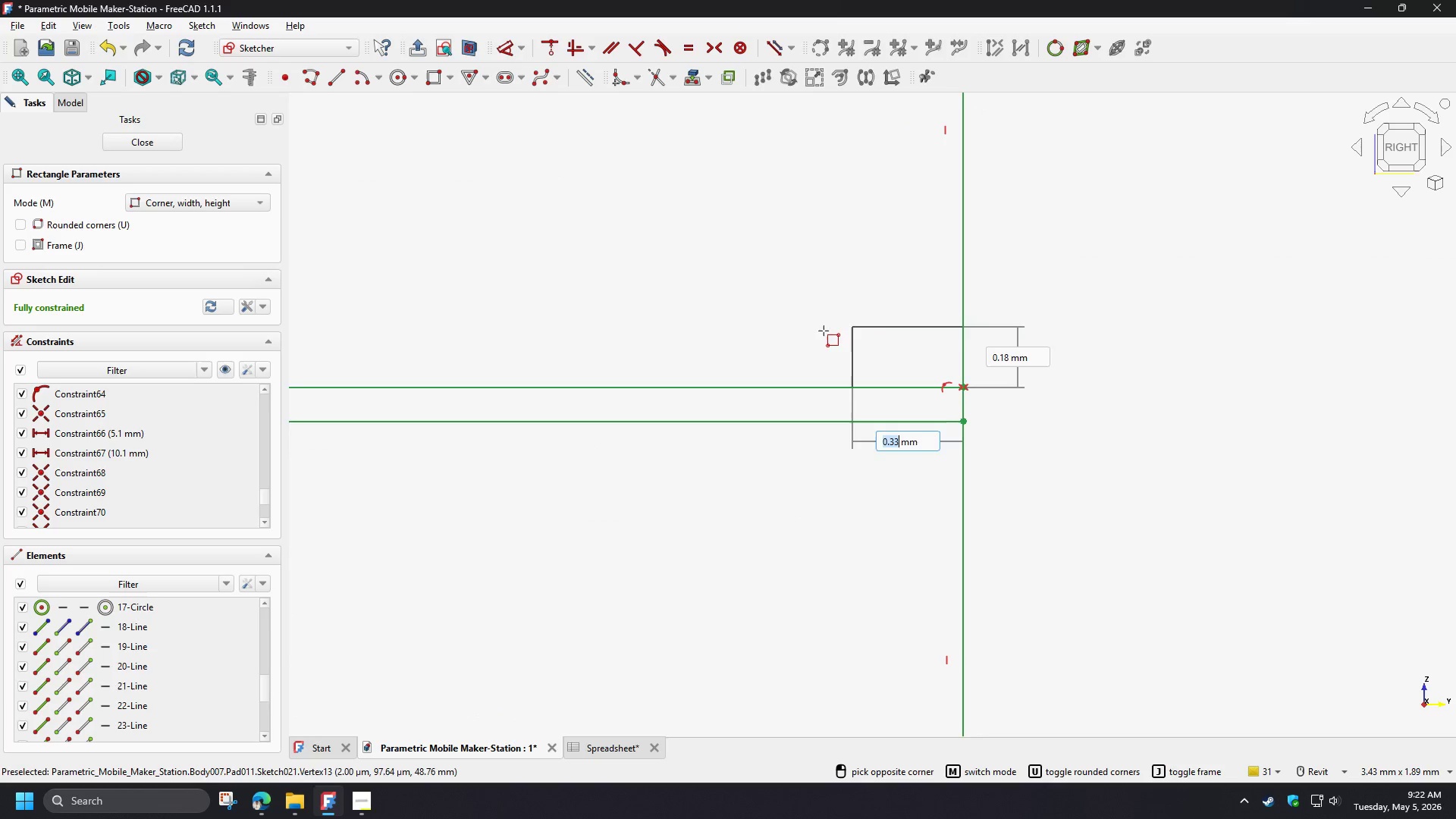 
scroll: coordinate [812, 358], scroll_direction: down, amount: 7.0
 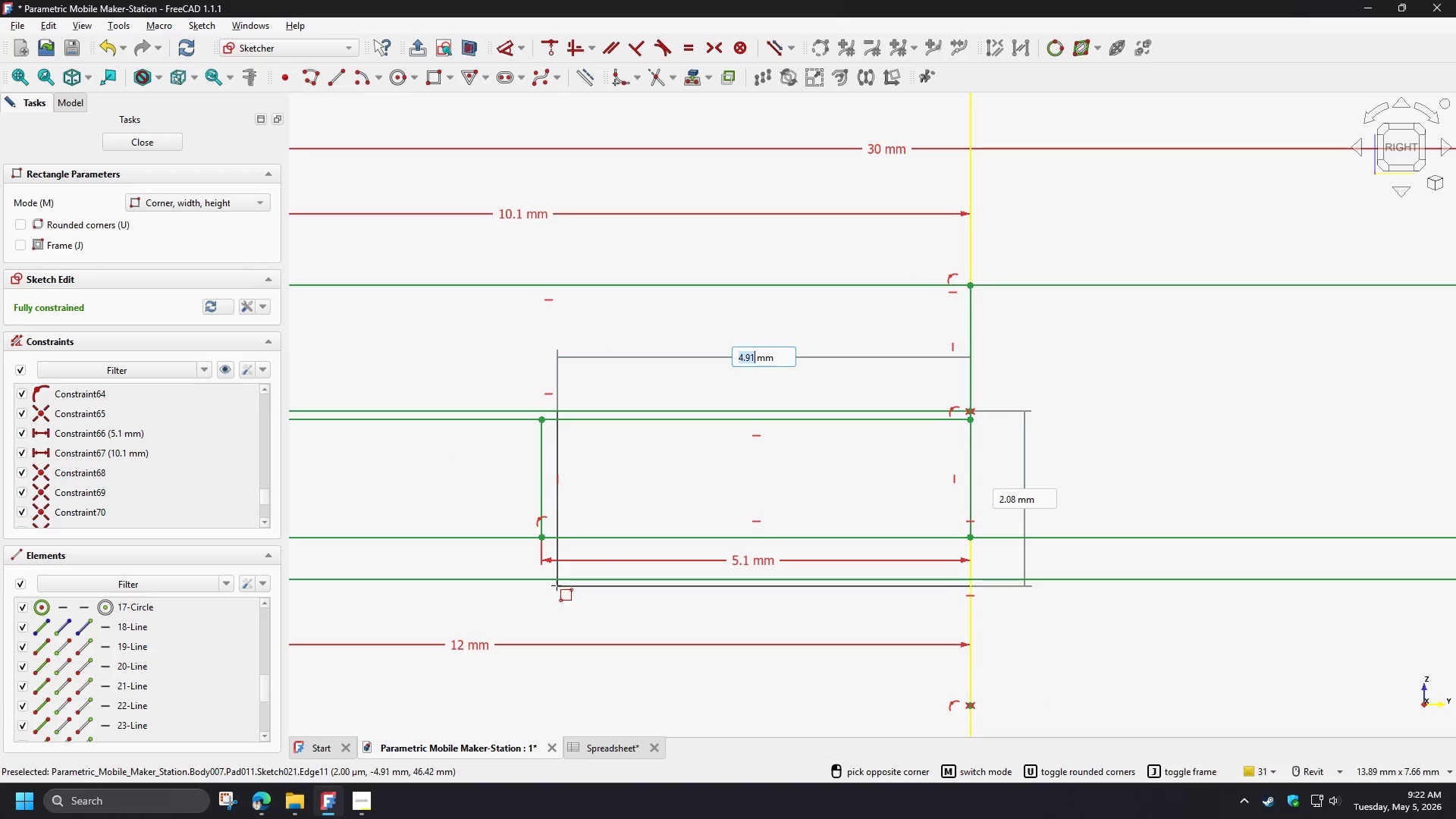 
left_click([555, 579])
 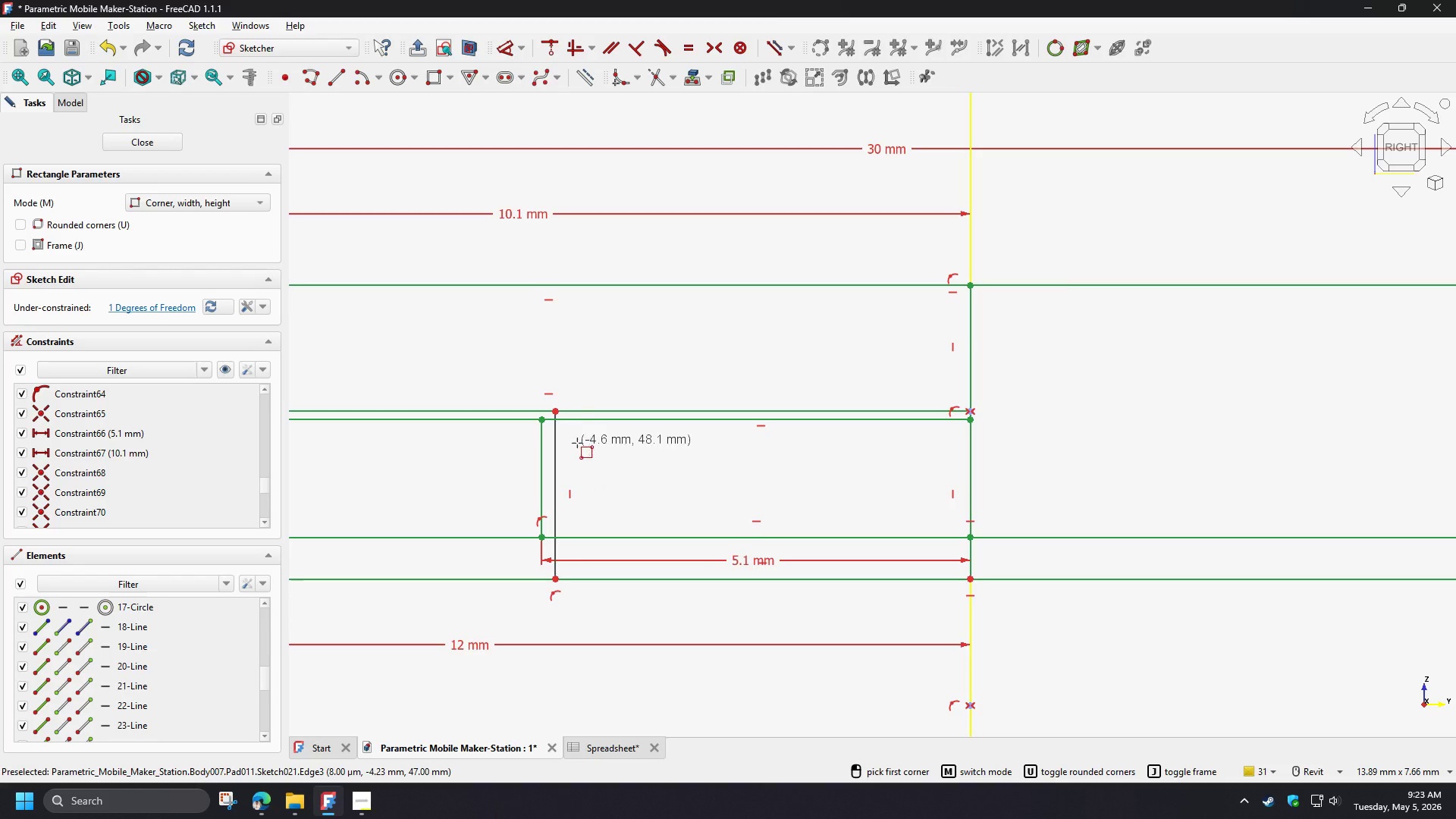 
right_click([579, 414])
 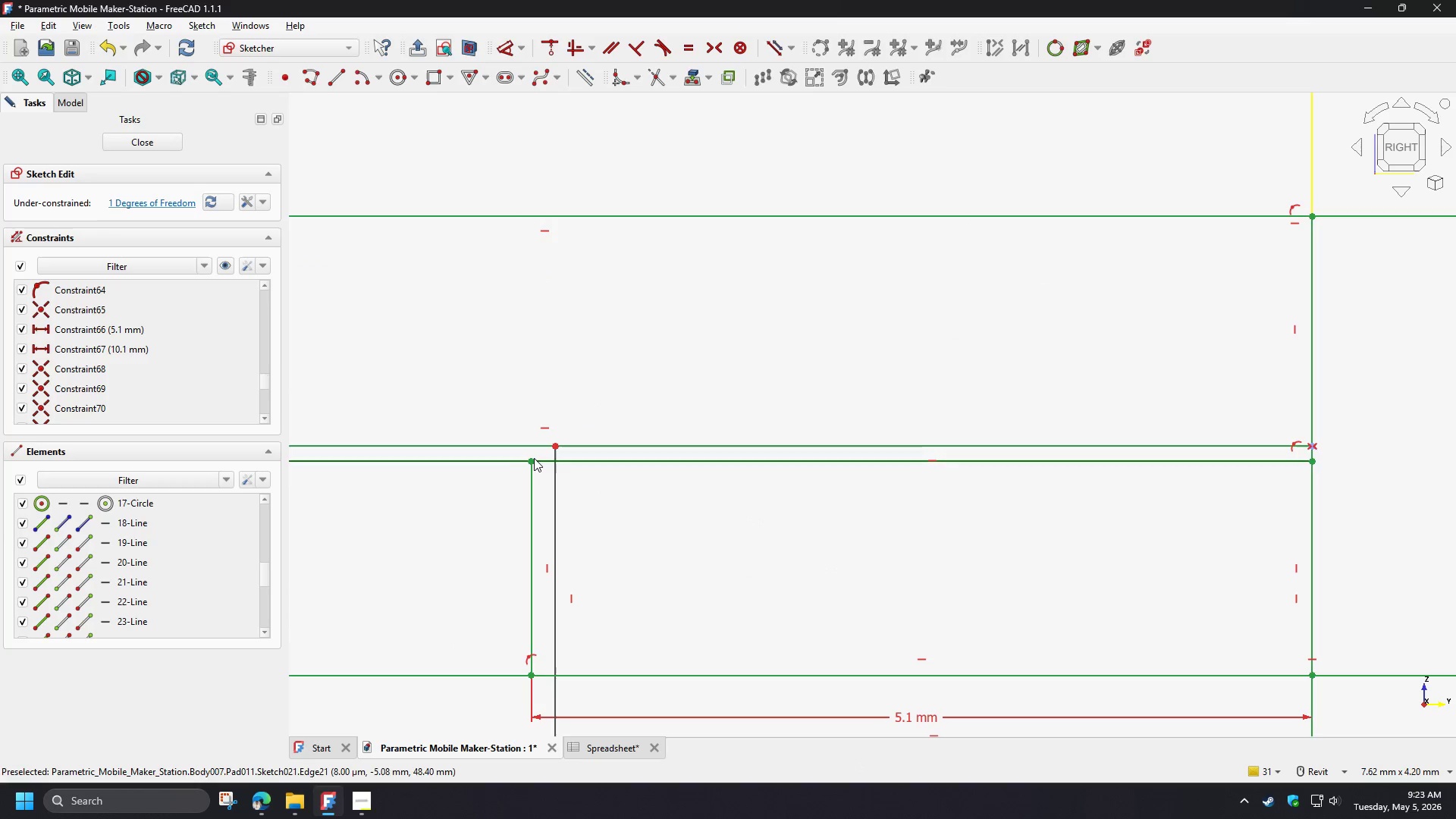 
scroll: coordinate [554, 366], scroll_direction: up, amount: 3.0
 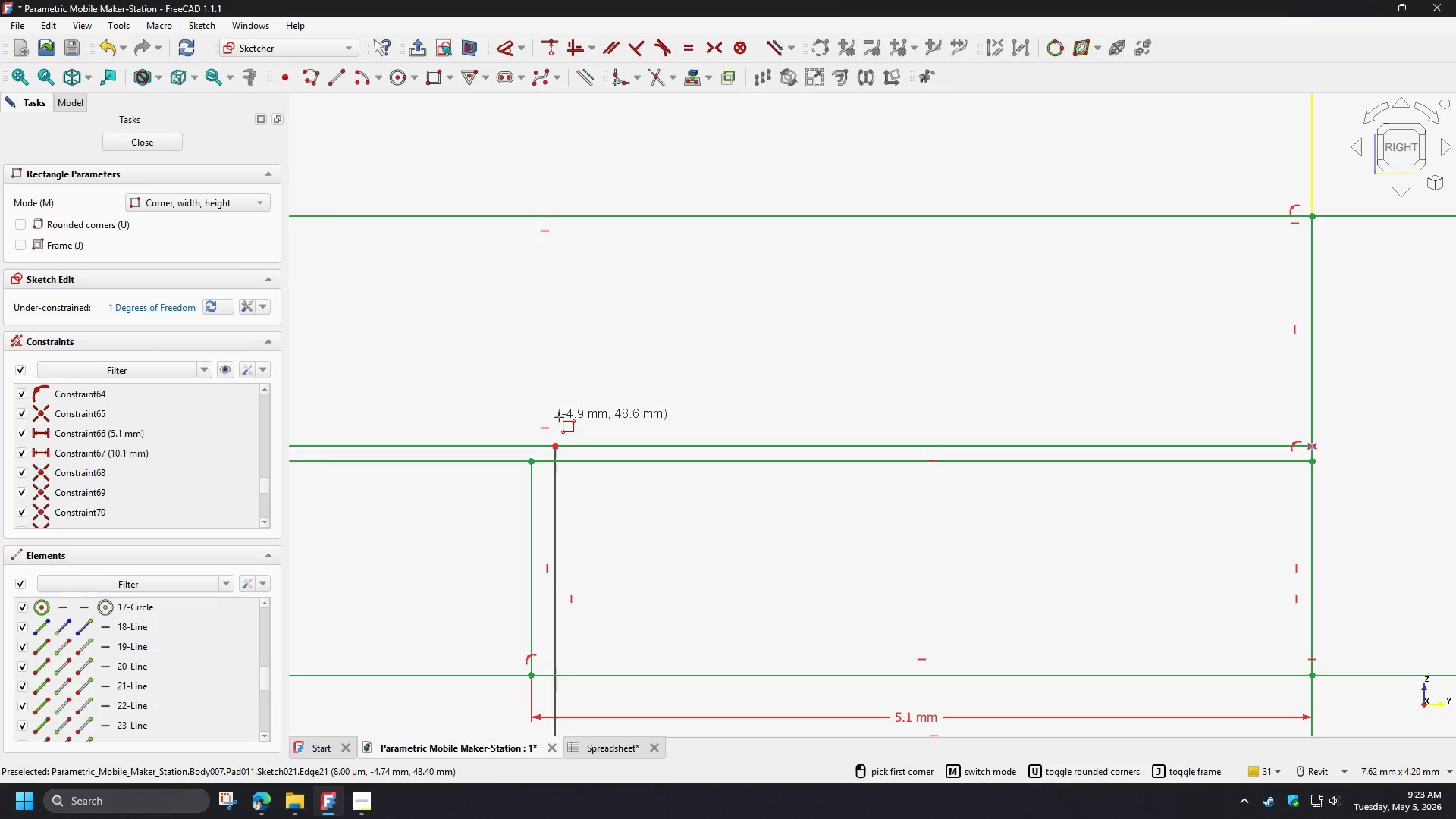 
left_click([532, 459])
 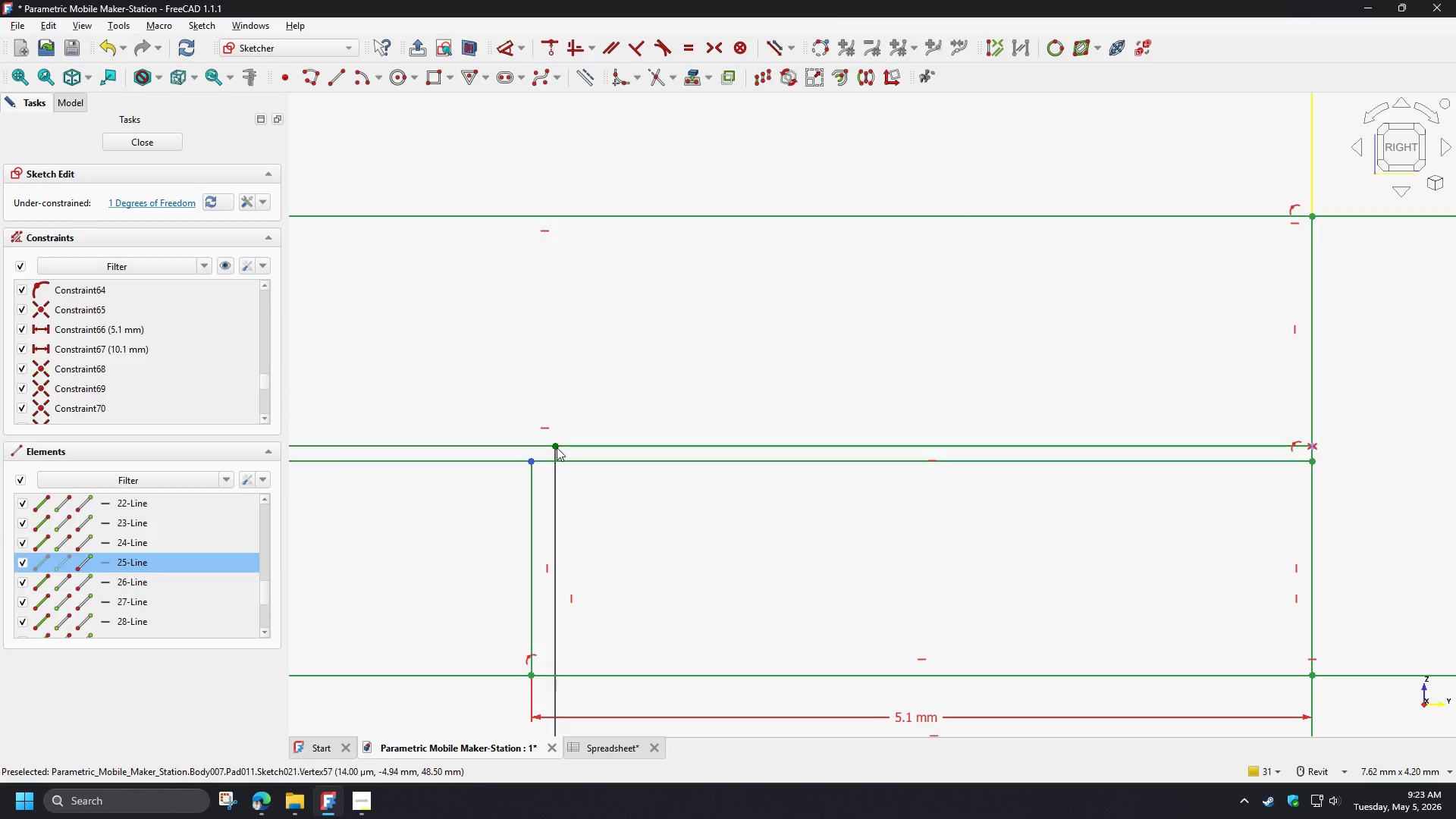 
left_click([557, 447])
 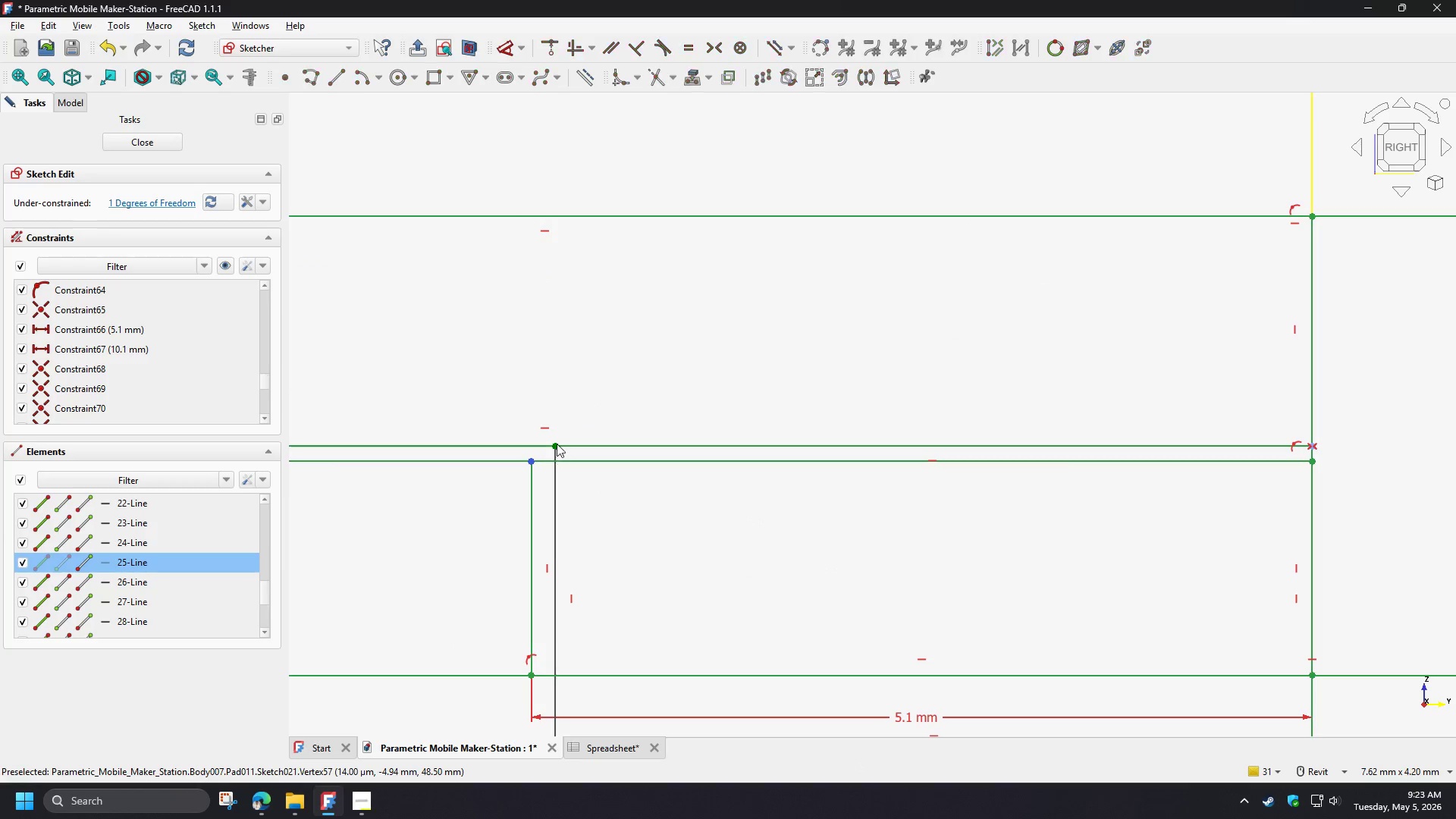 
key(D)
 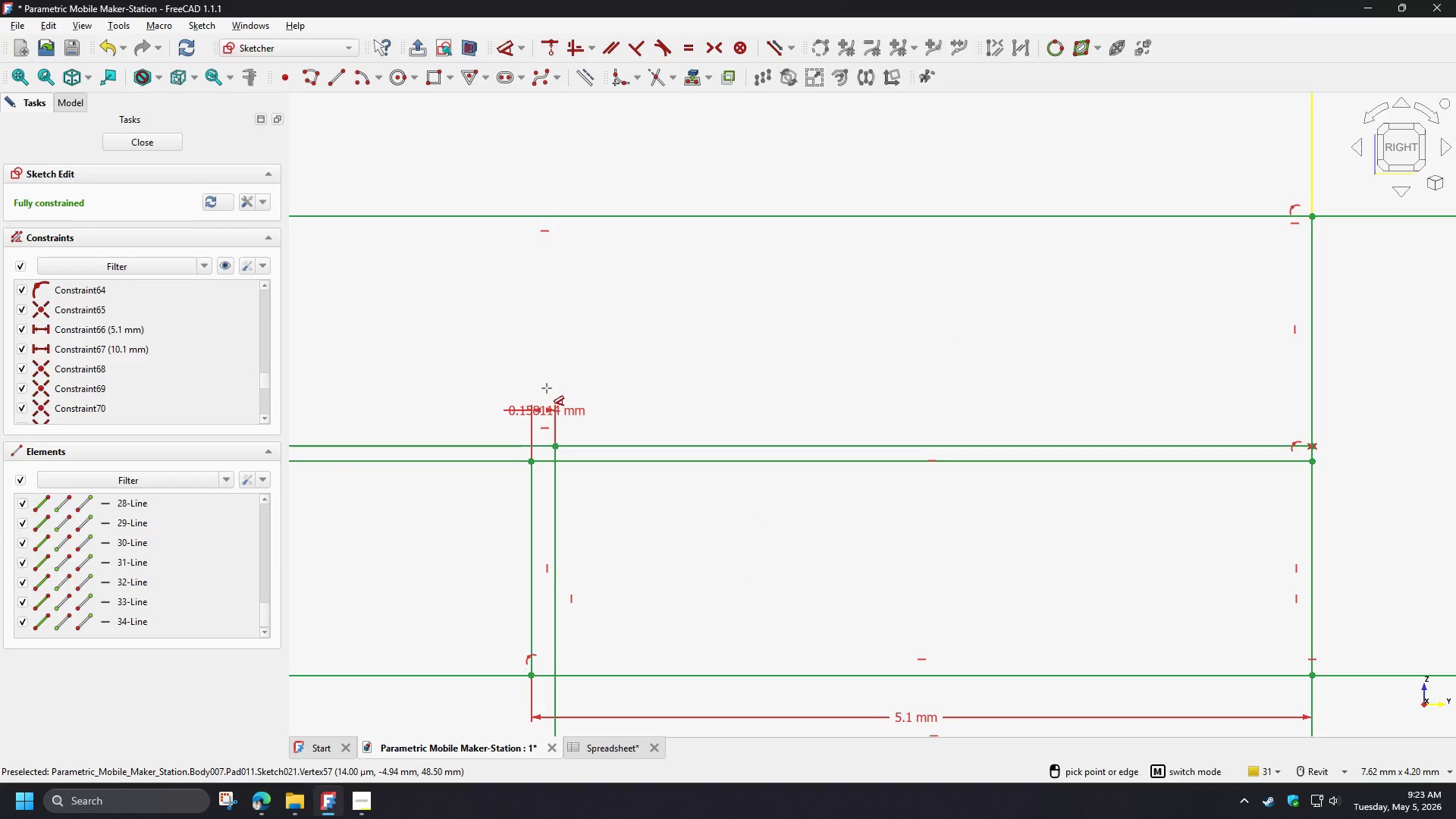 
left_click([547, 386])
 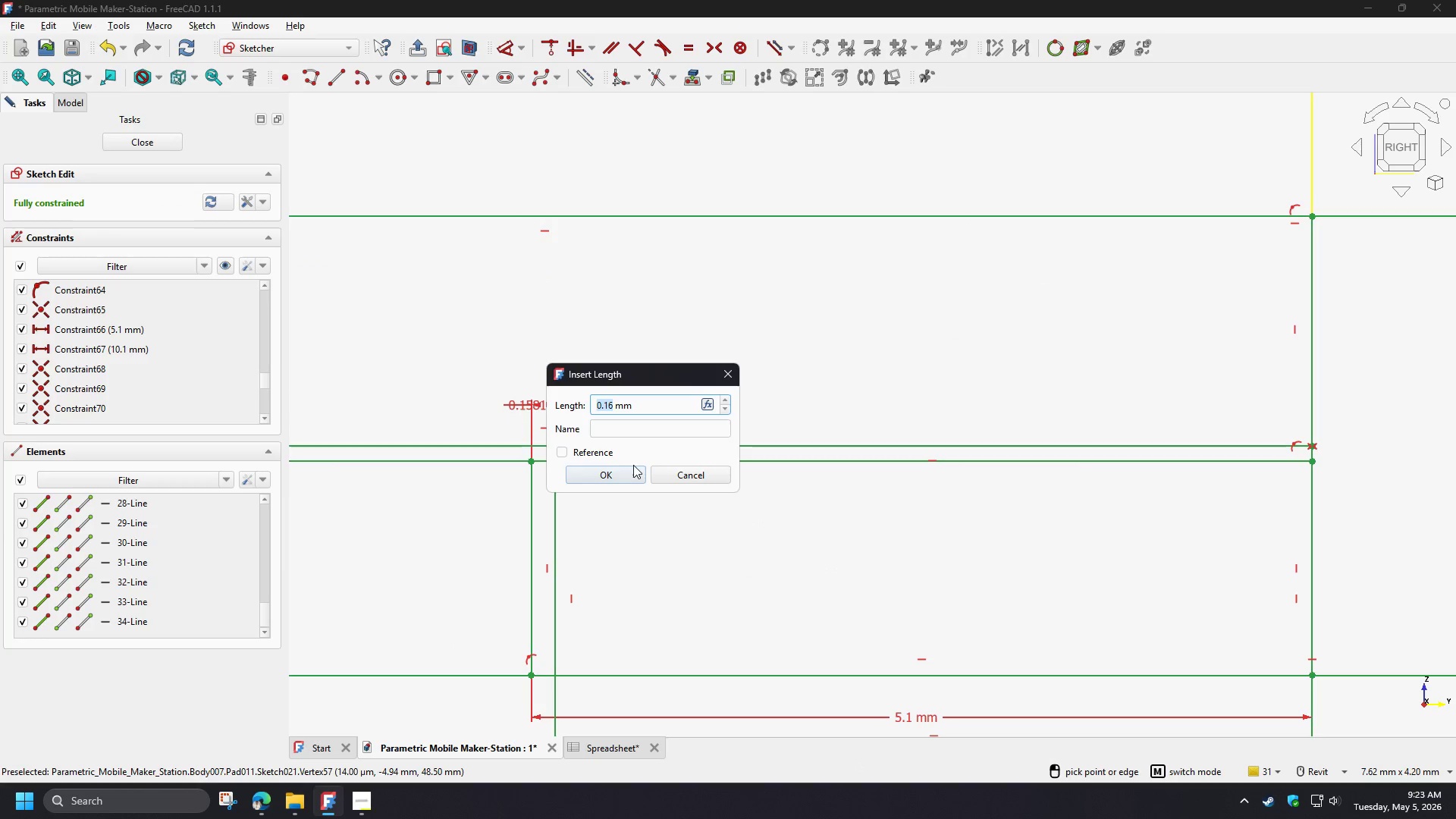 
key(NumpadDecimal)
 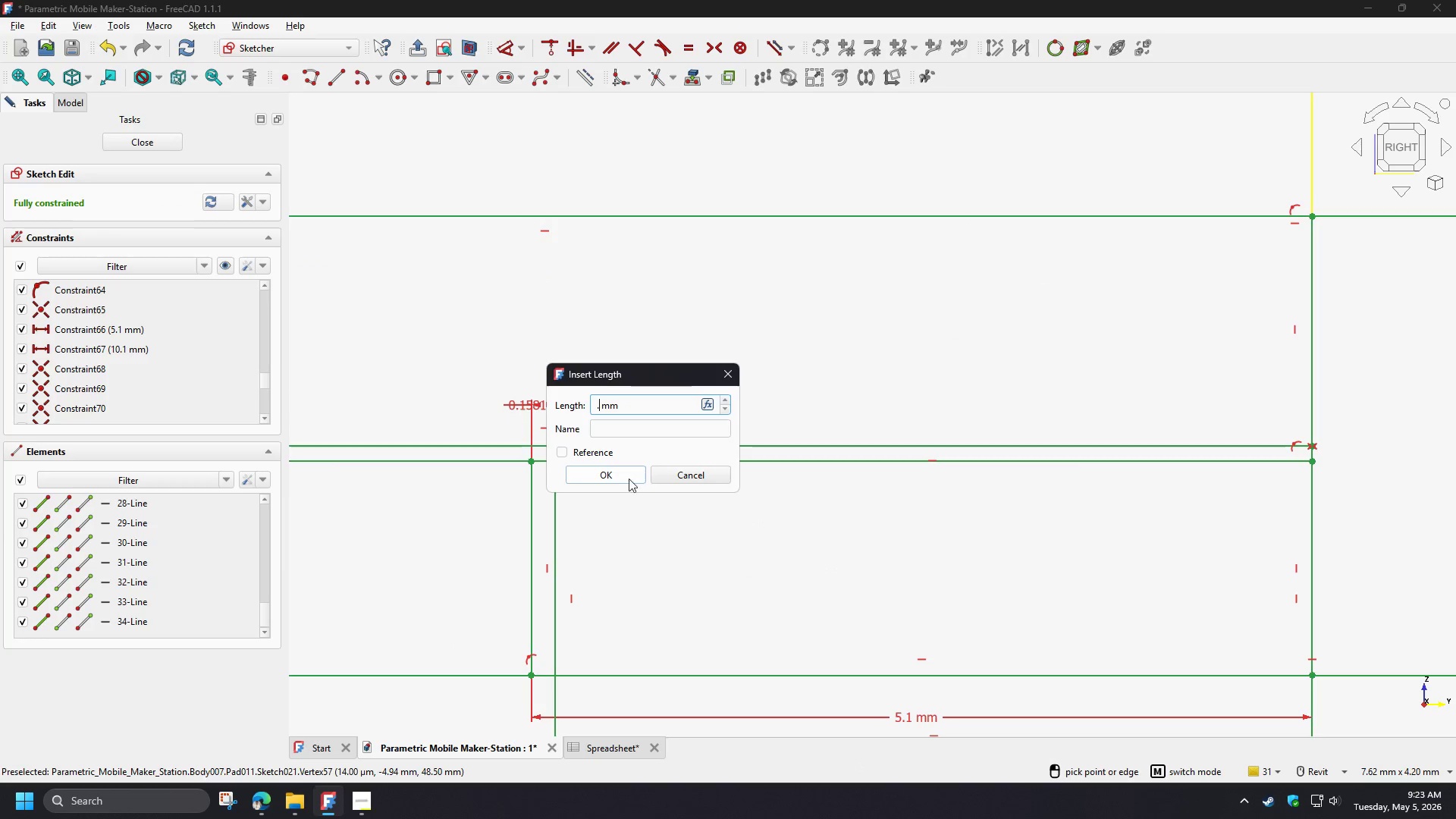 
key(Numpad1)
 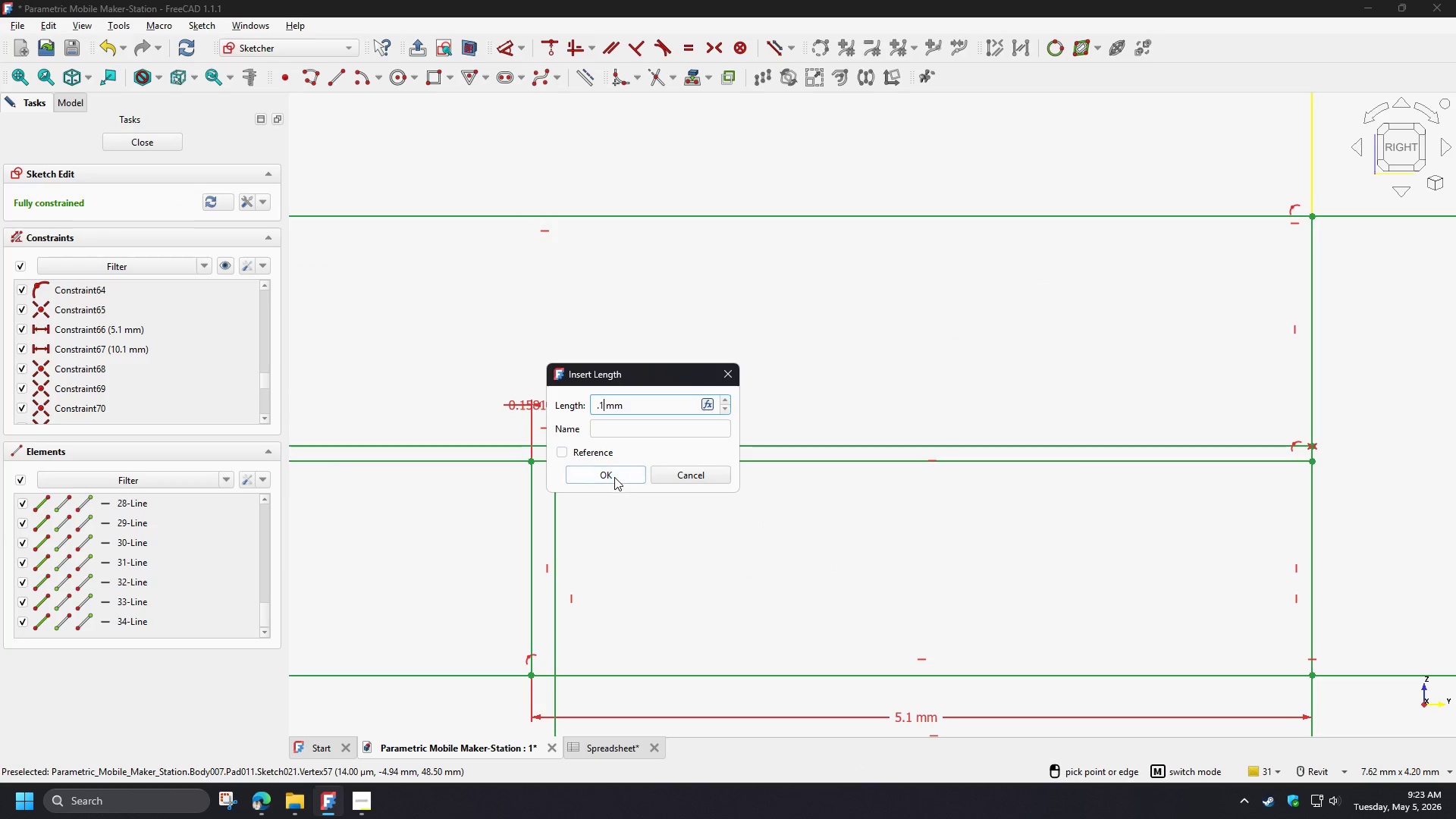 
left_click([614, 477])
 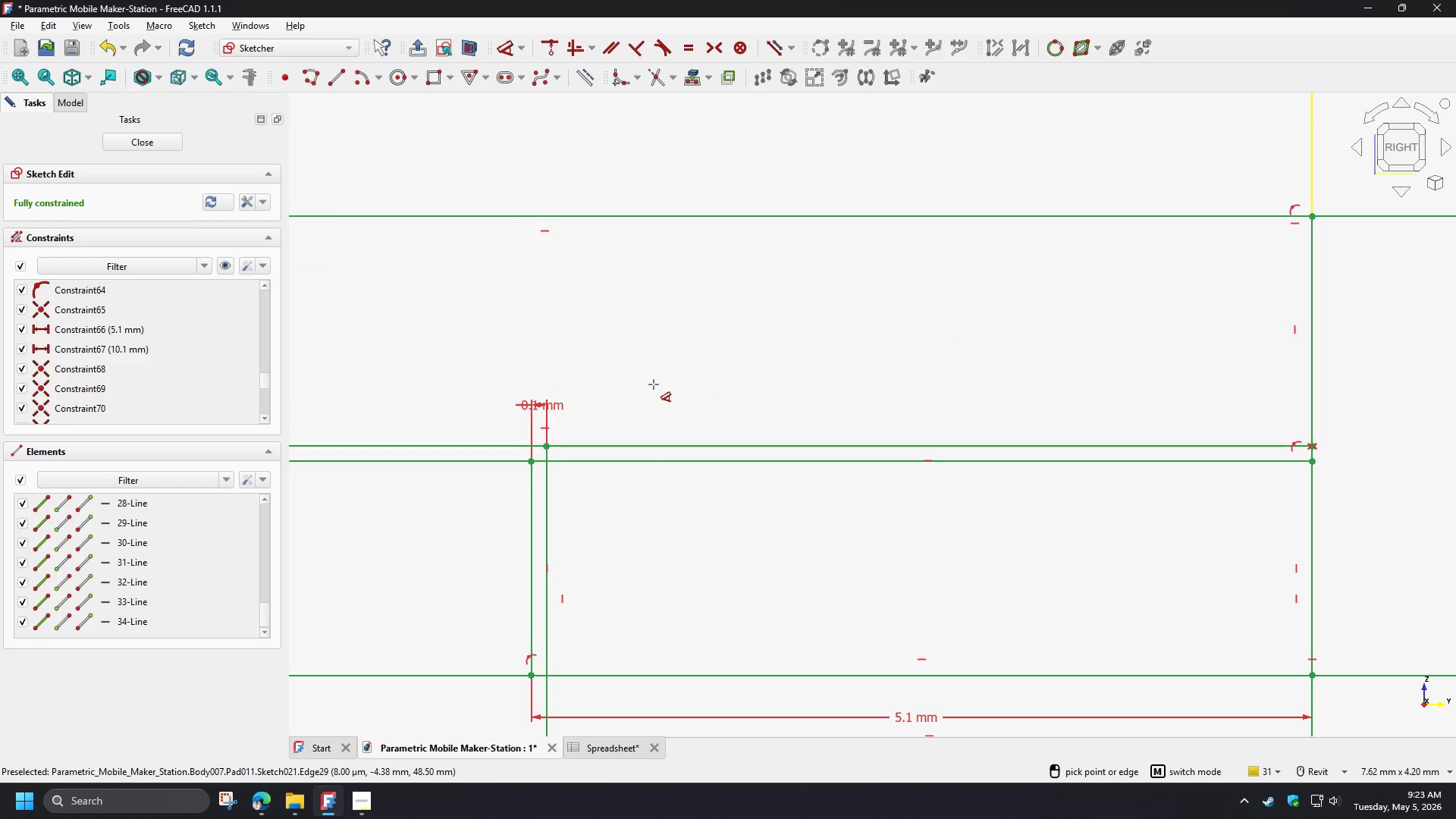 
scroll: coordinate [664, 384], scroll_direction: down, amount: 7.0
 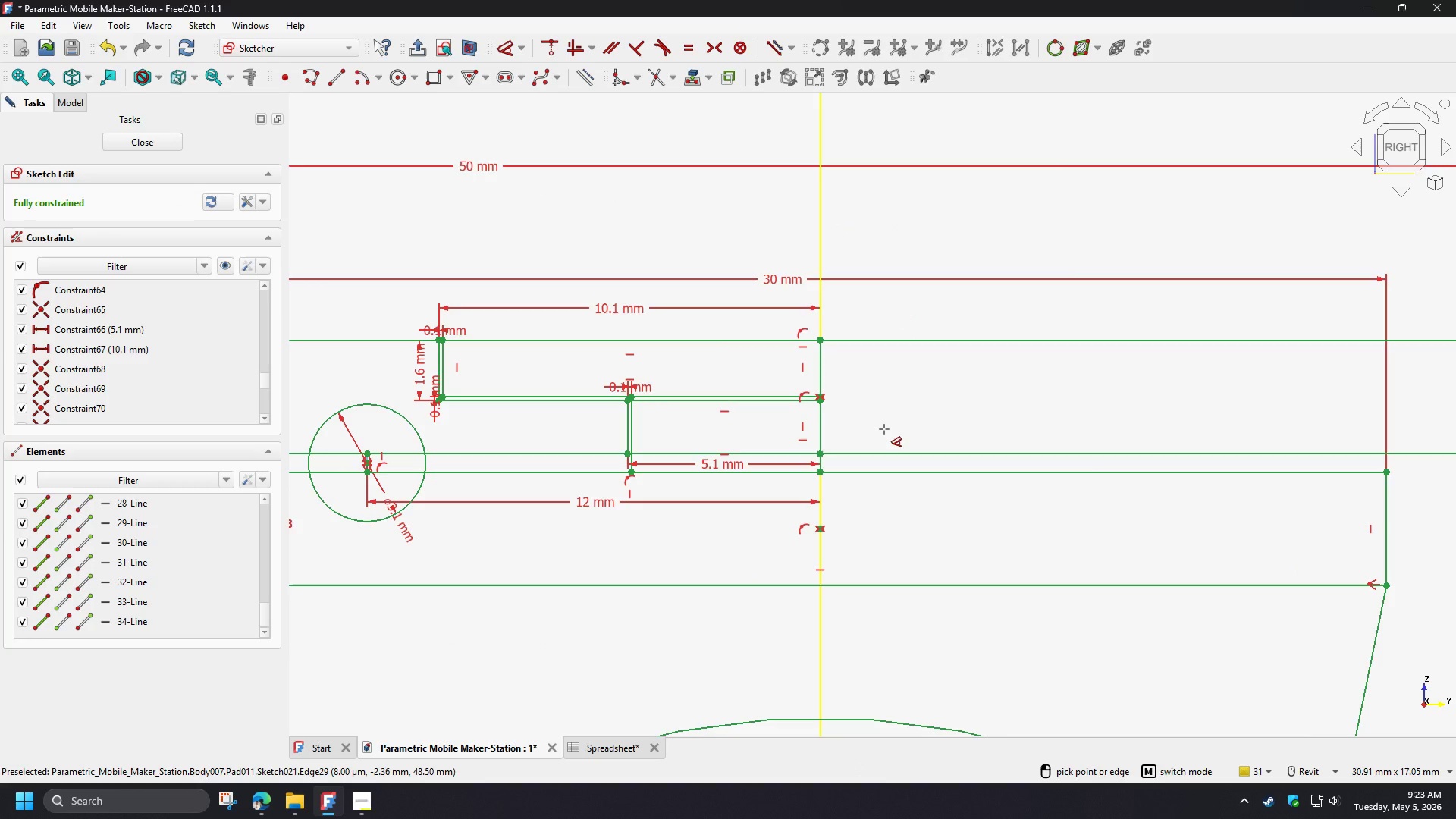 
right_click([884, 429])
 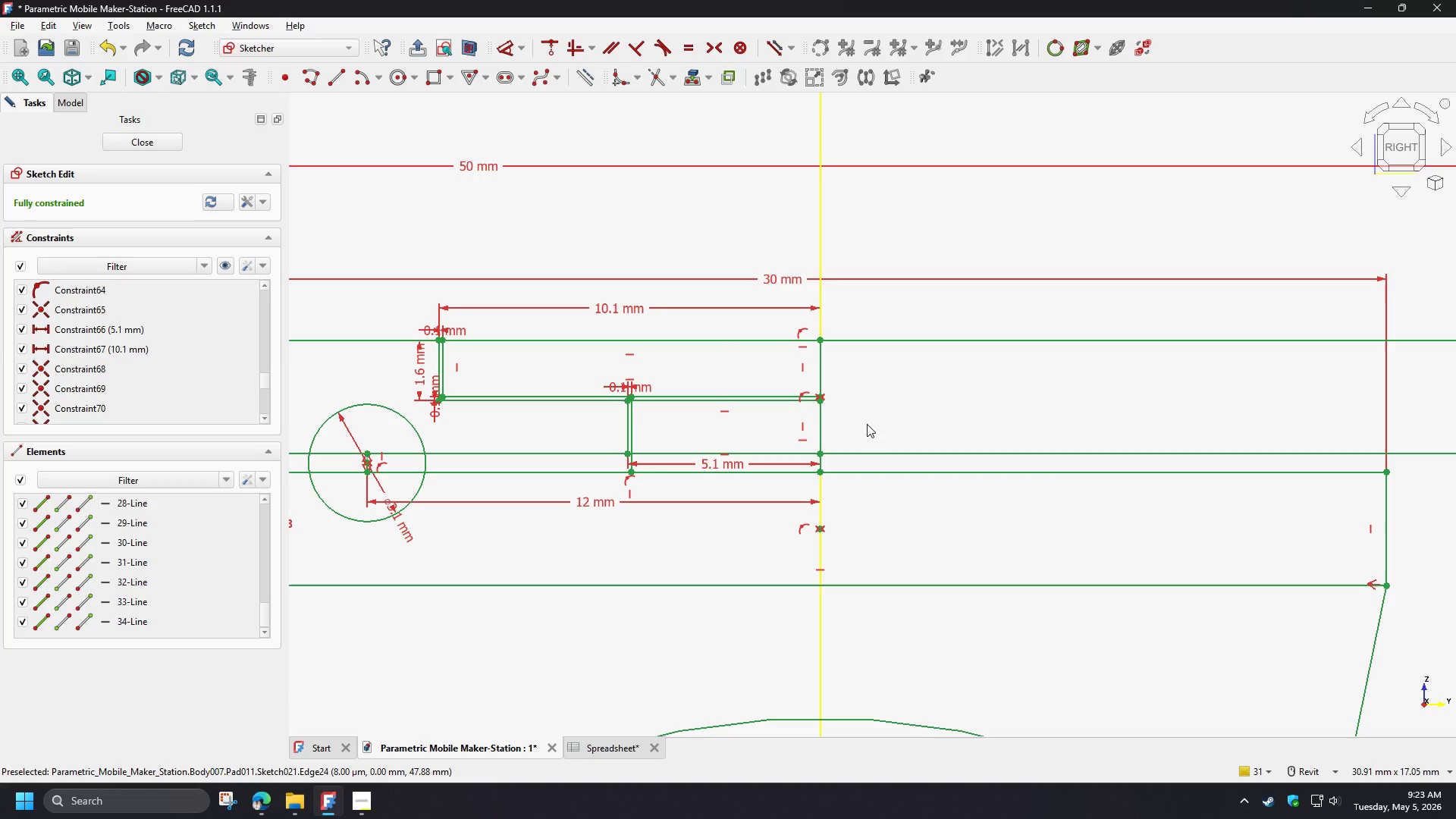 
wait(13.61)
 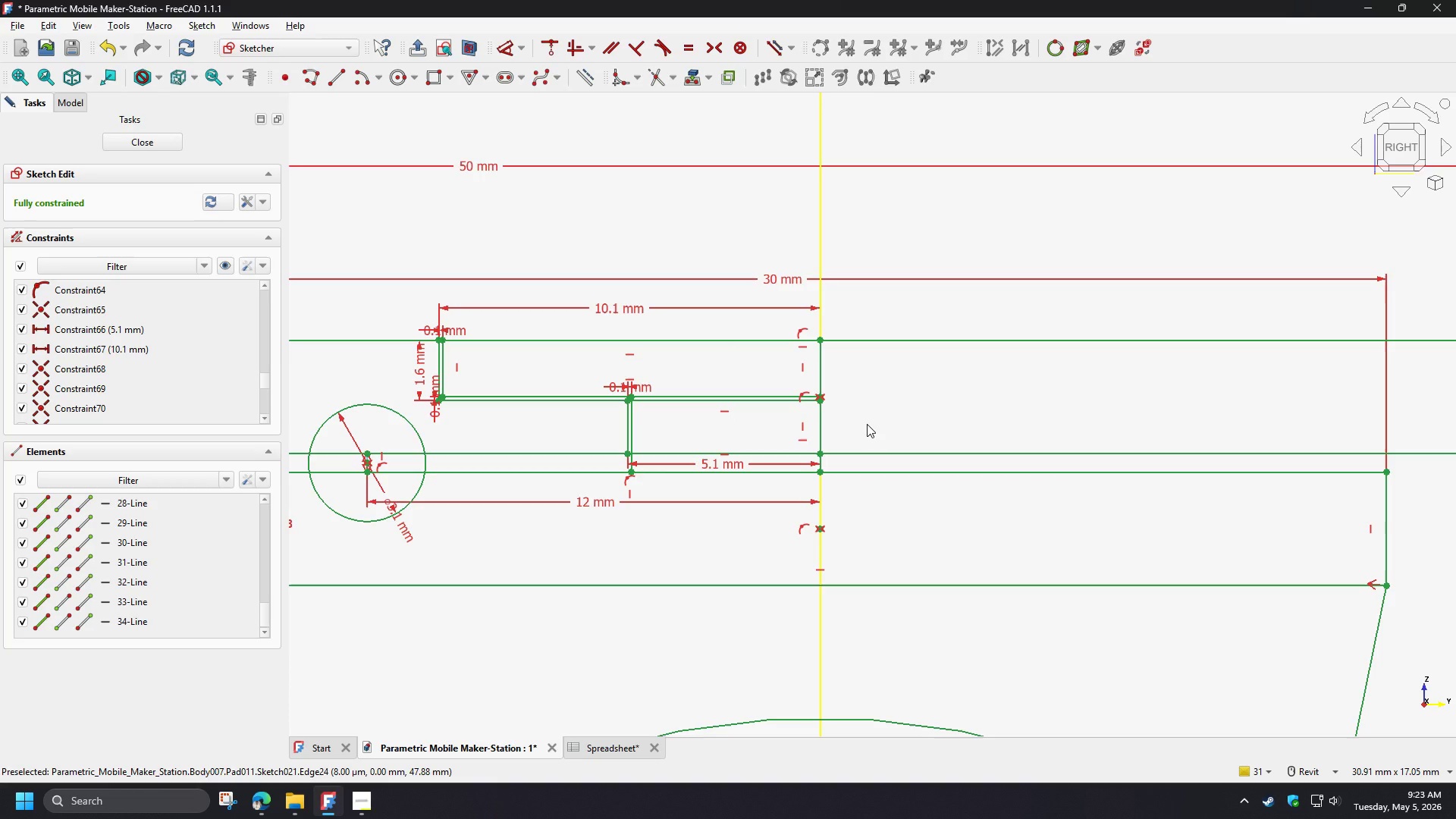 
scroll: coordinate [460, 359], scroll_direction: up, amount: 4.0
 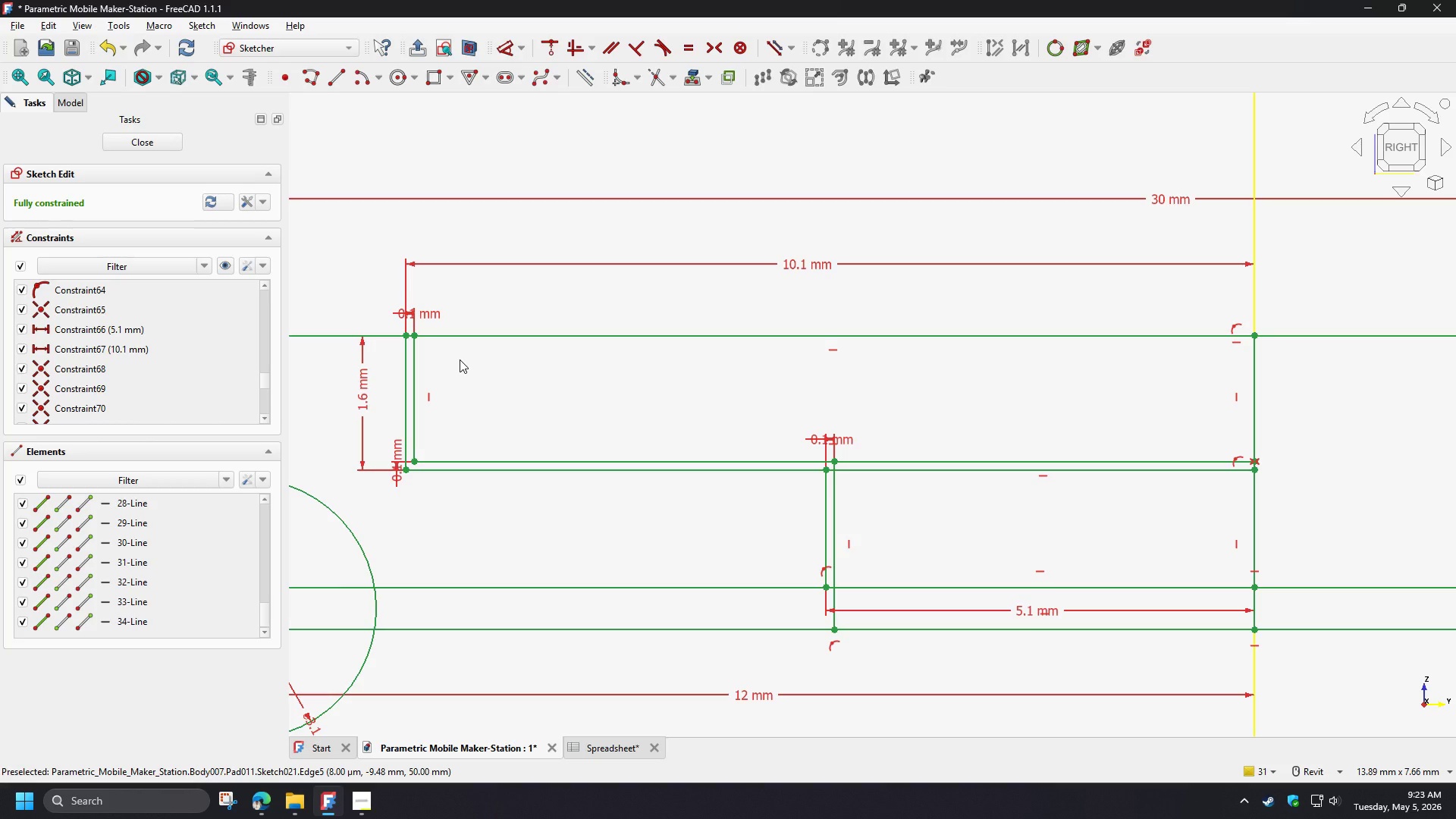 
wait(7.26)
 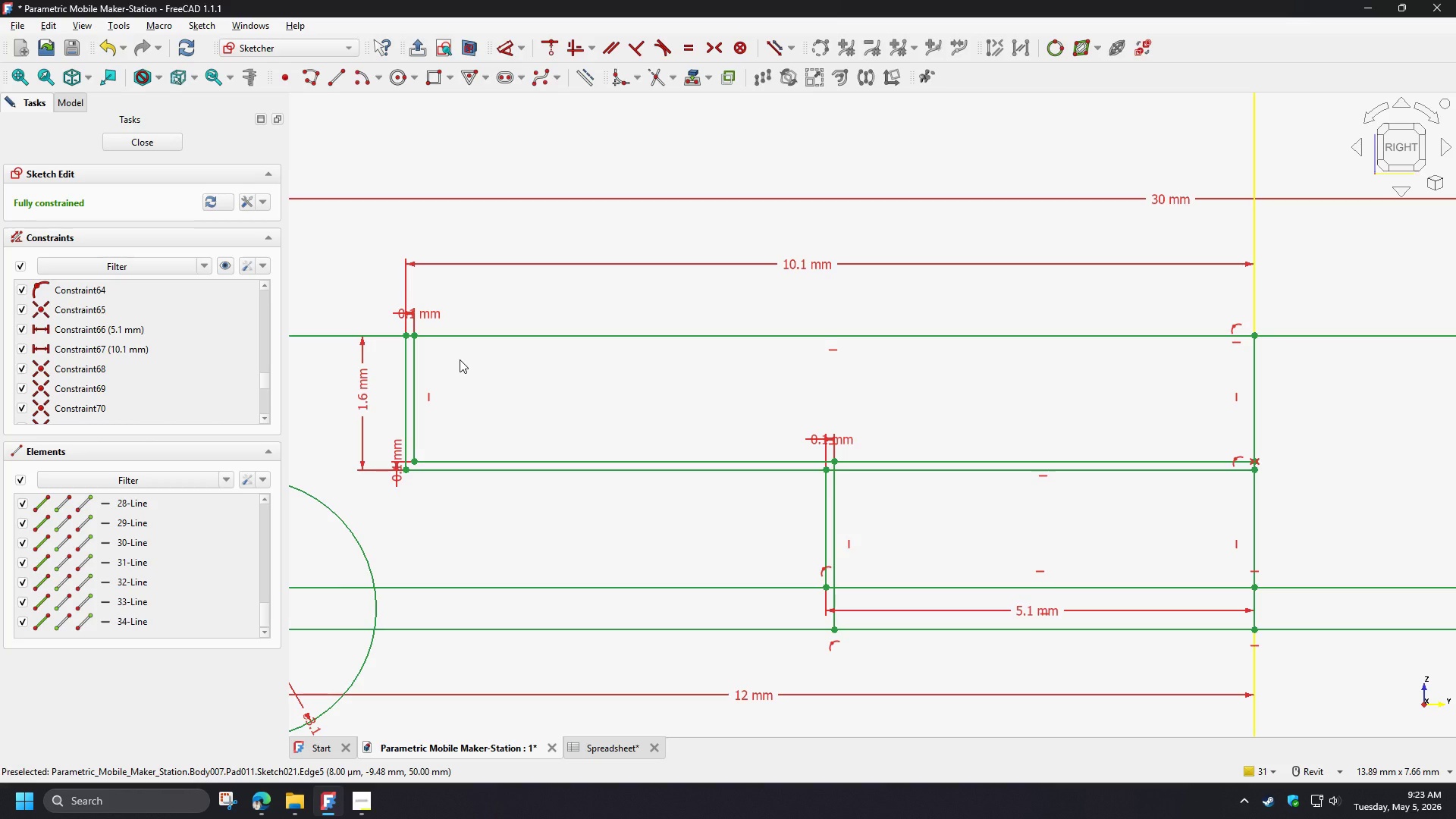 
scroll: coordinate [460, 359], scroll_direction: up, amount: 2.0
 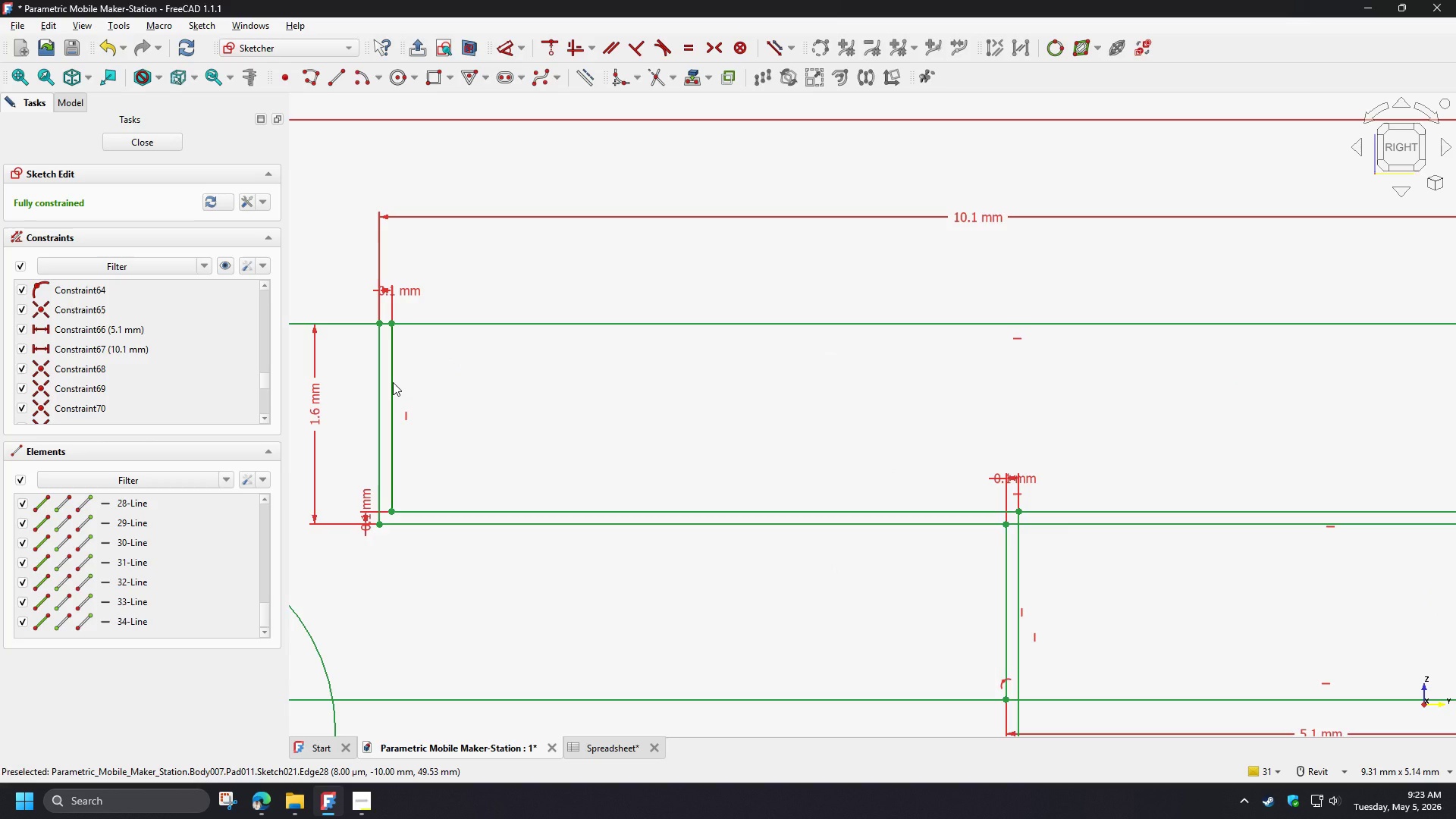 
left_click([393, 382])
 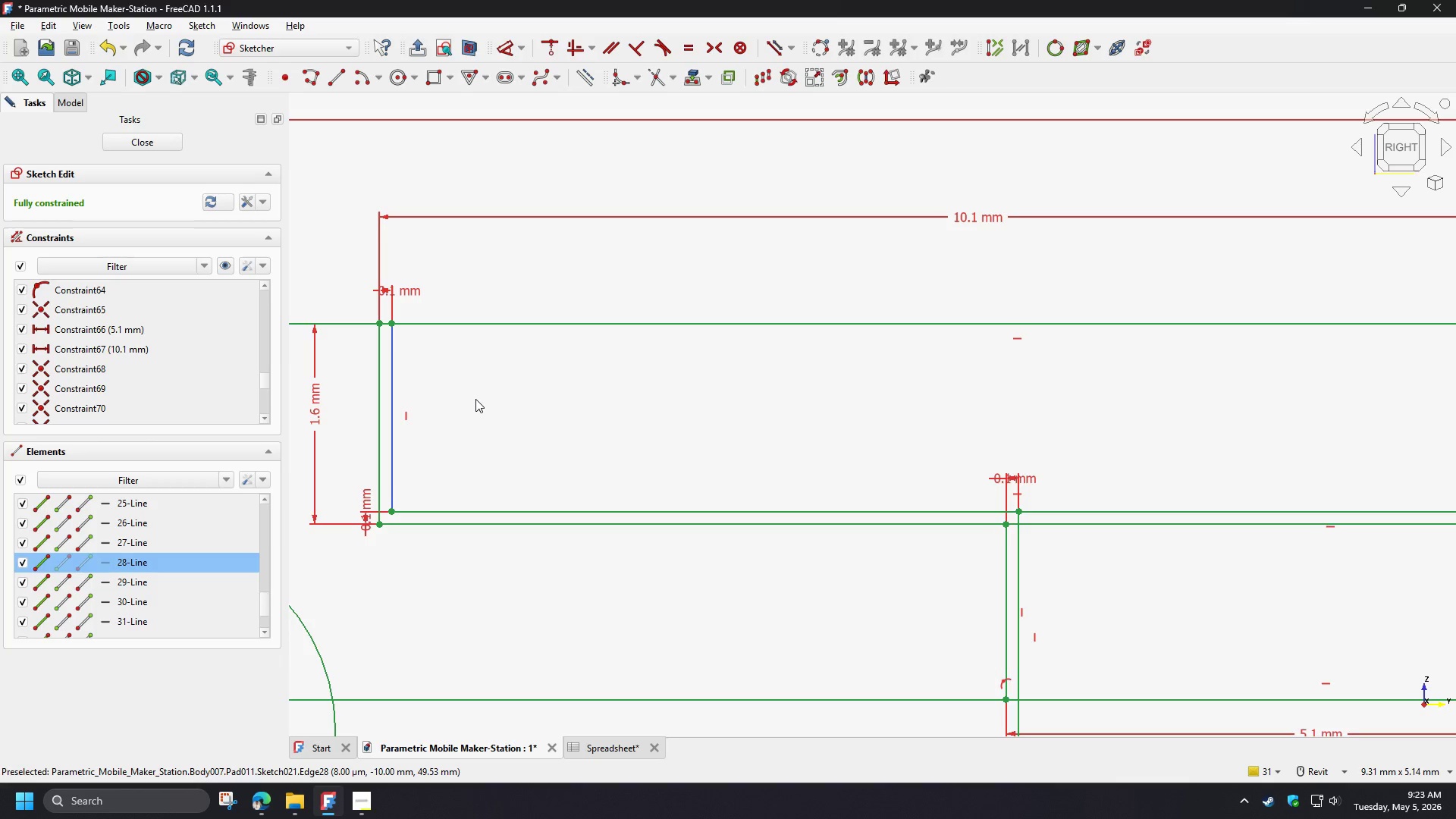 
wait(9.89)
 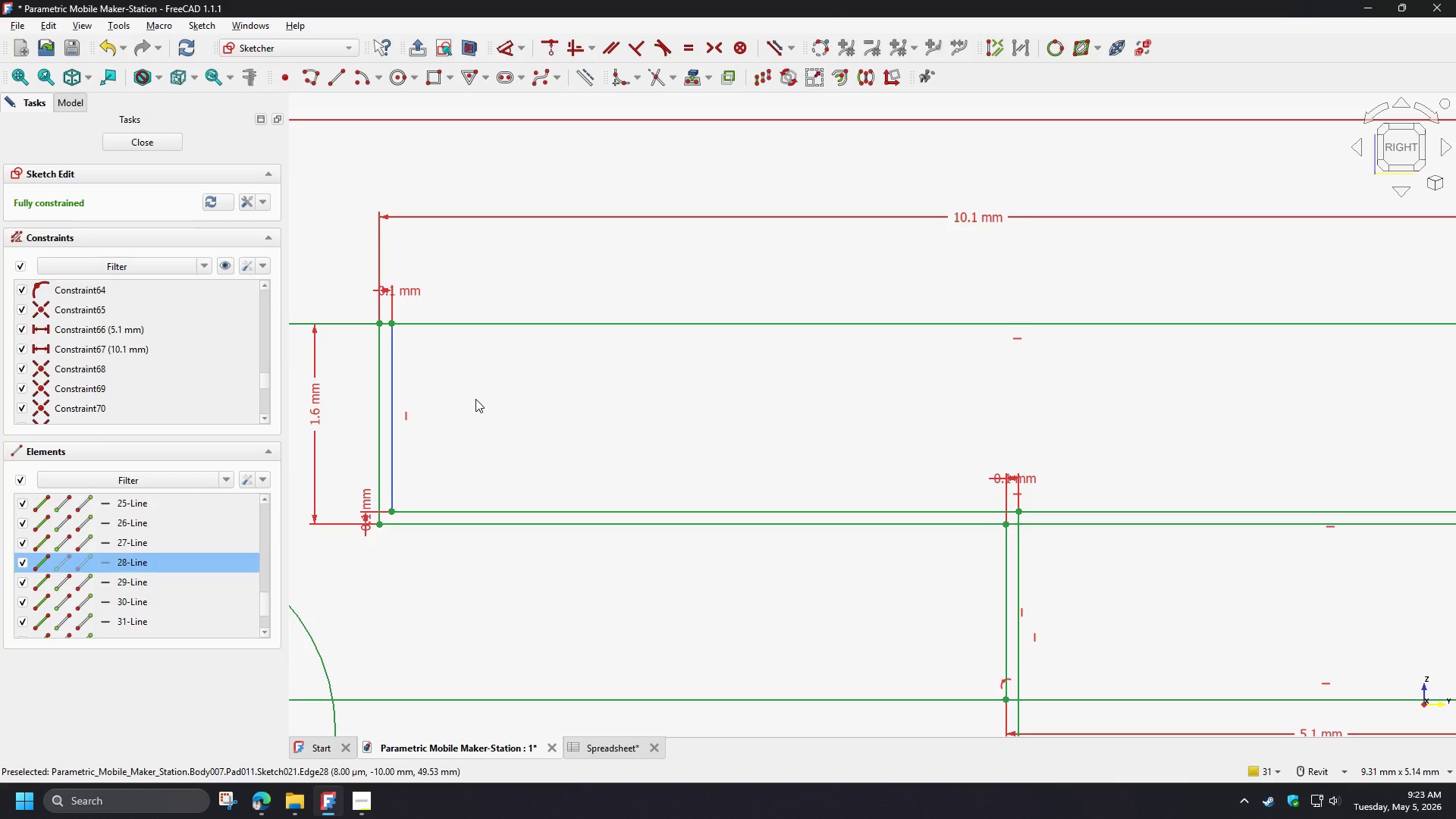 
key(Delete)
 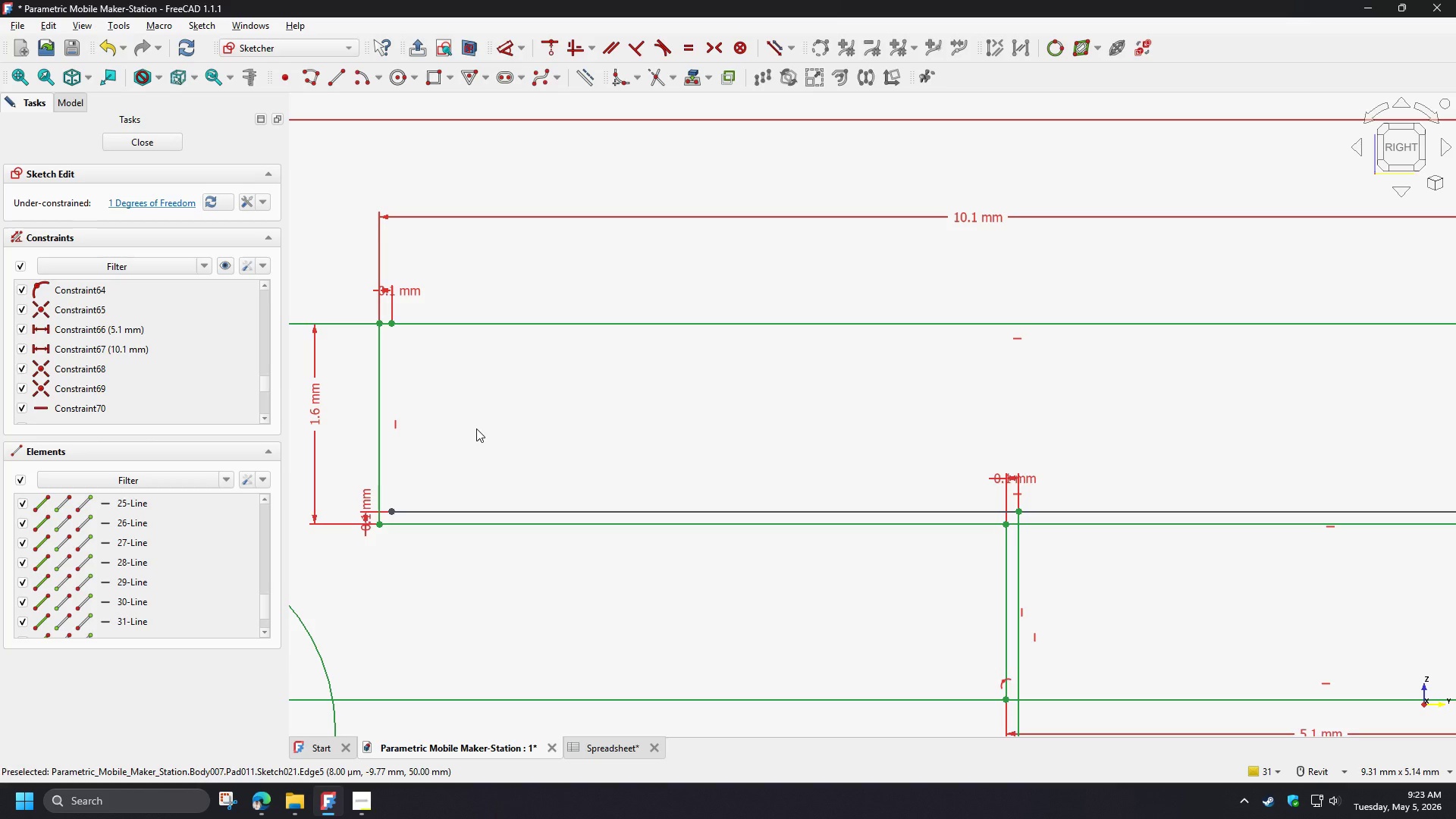 
left_click([476, 428])
 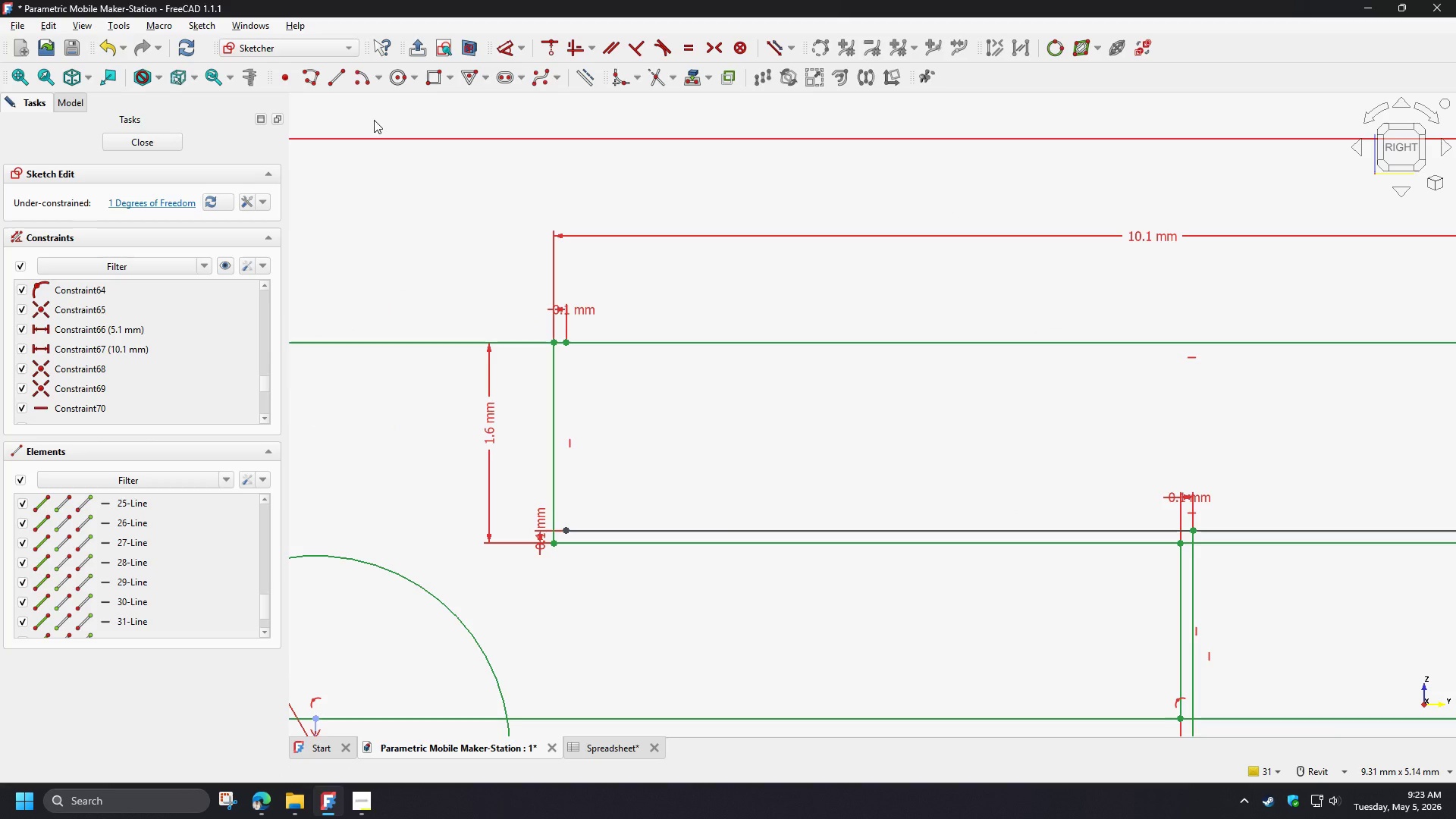 
wait(9.5)
 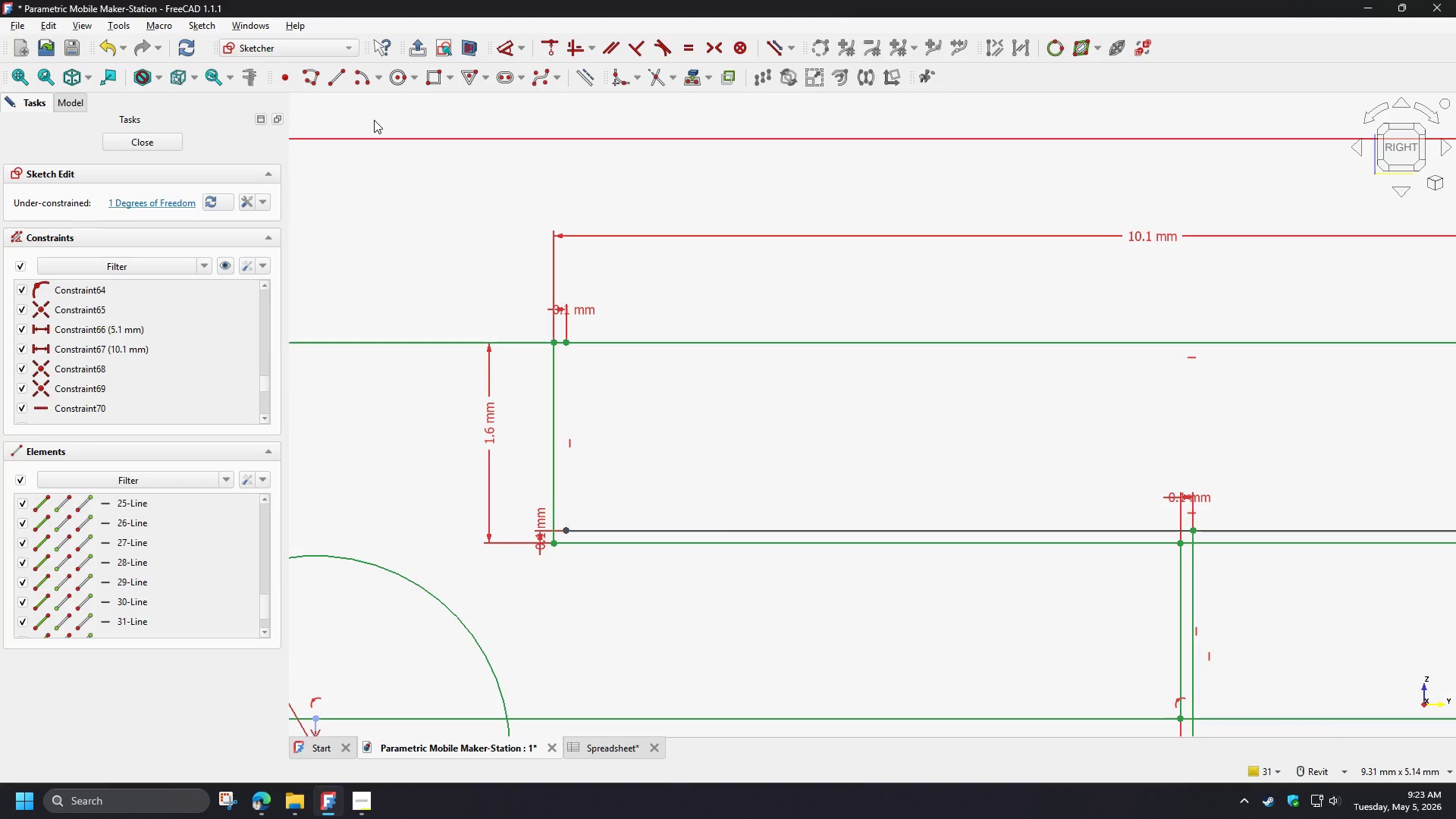 
left_click([377, 79])
 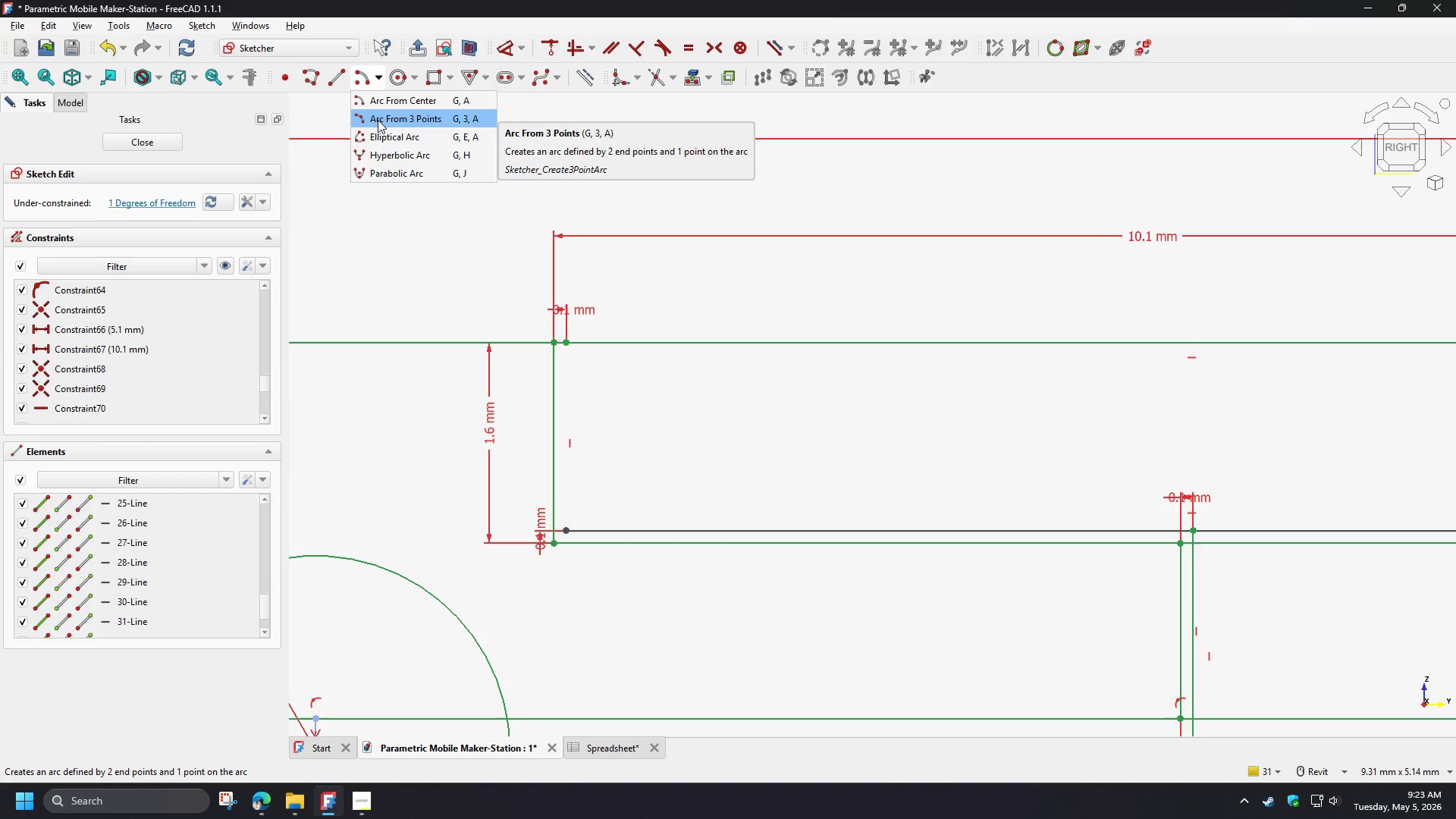 
wait(8.5)
 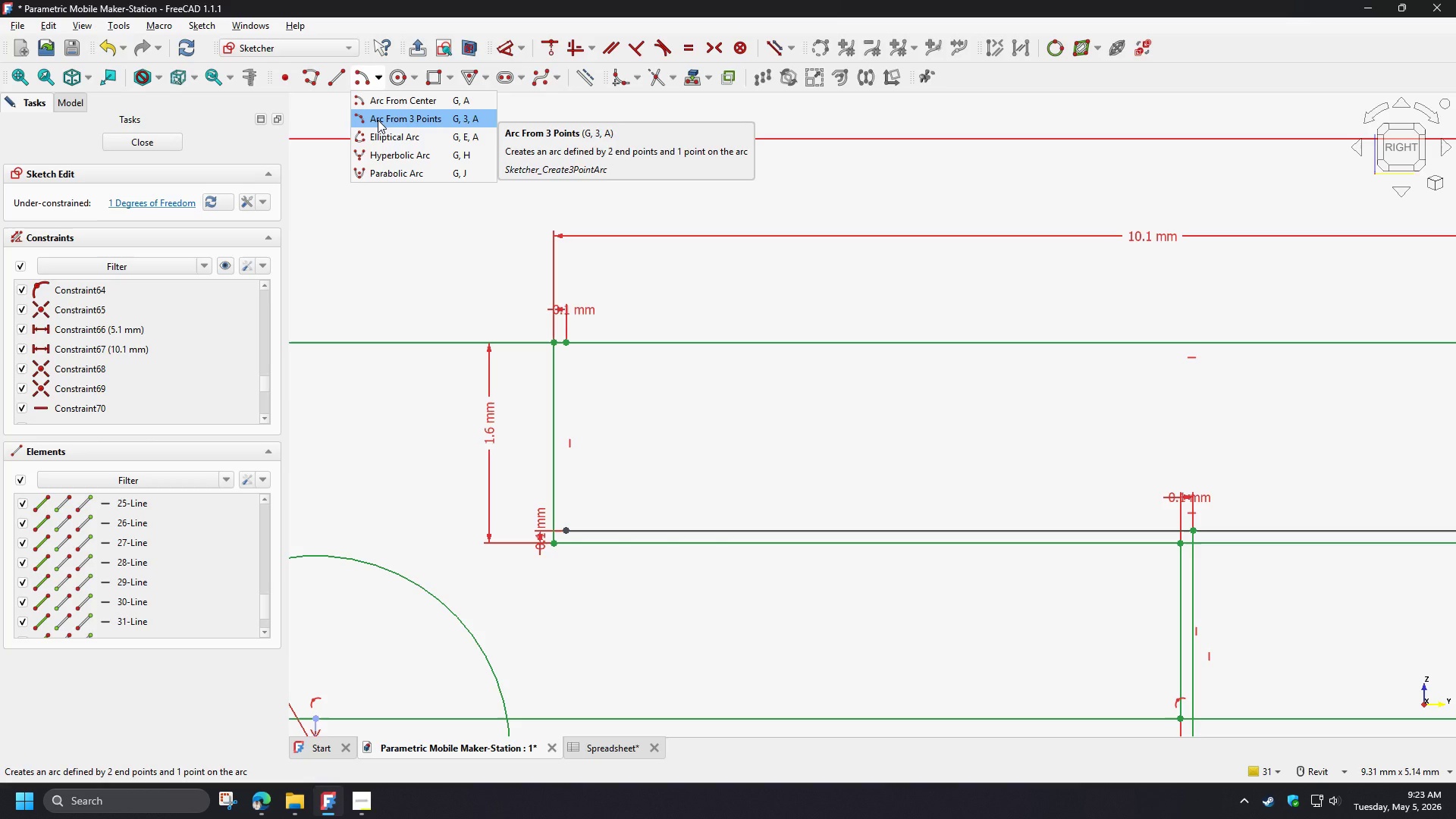 
left_click([396, 101])
 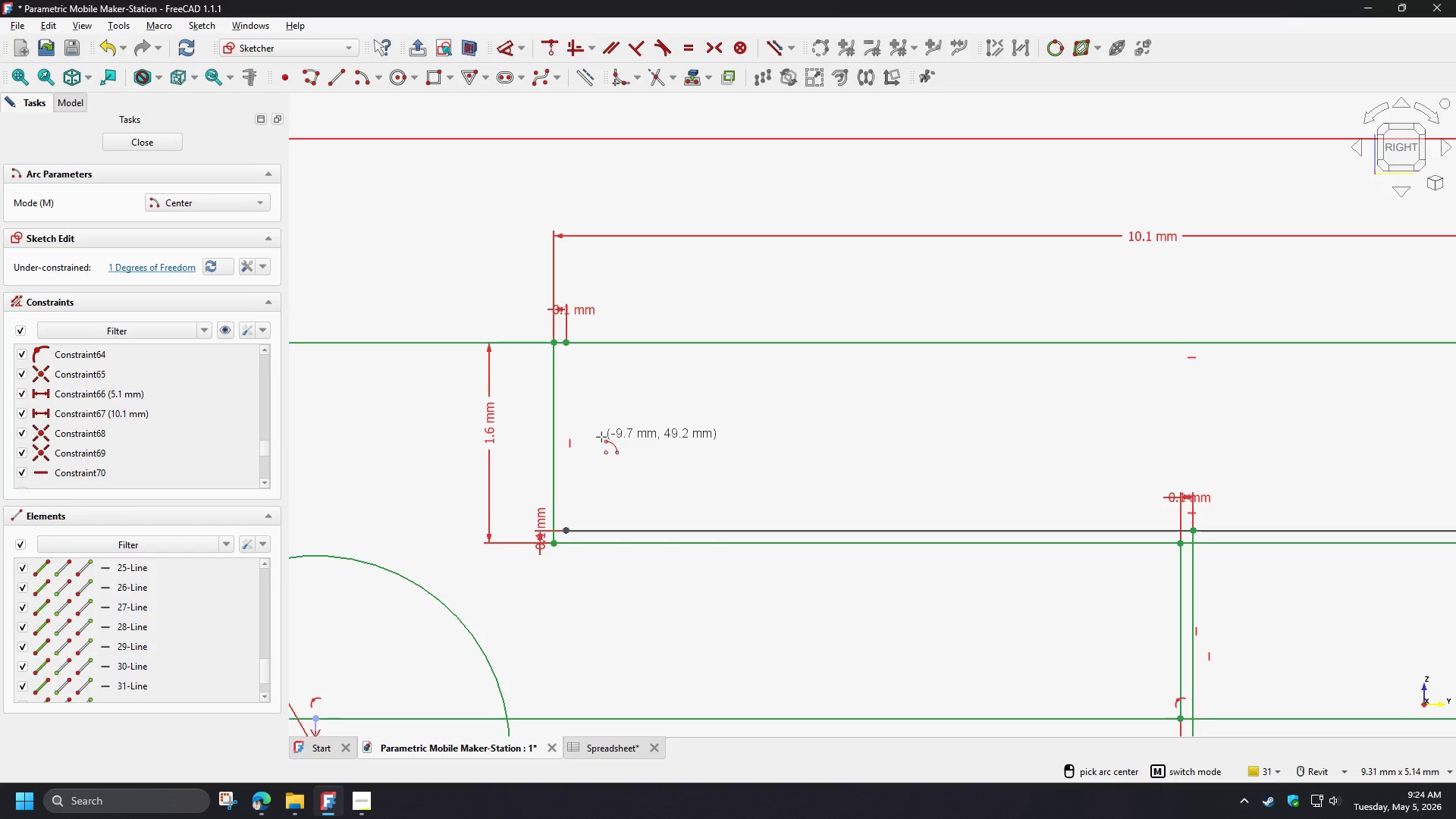 
left_click([595, 435])
 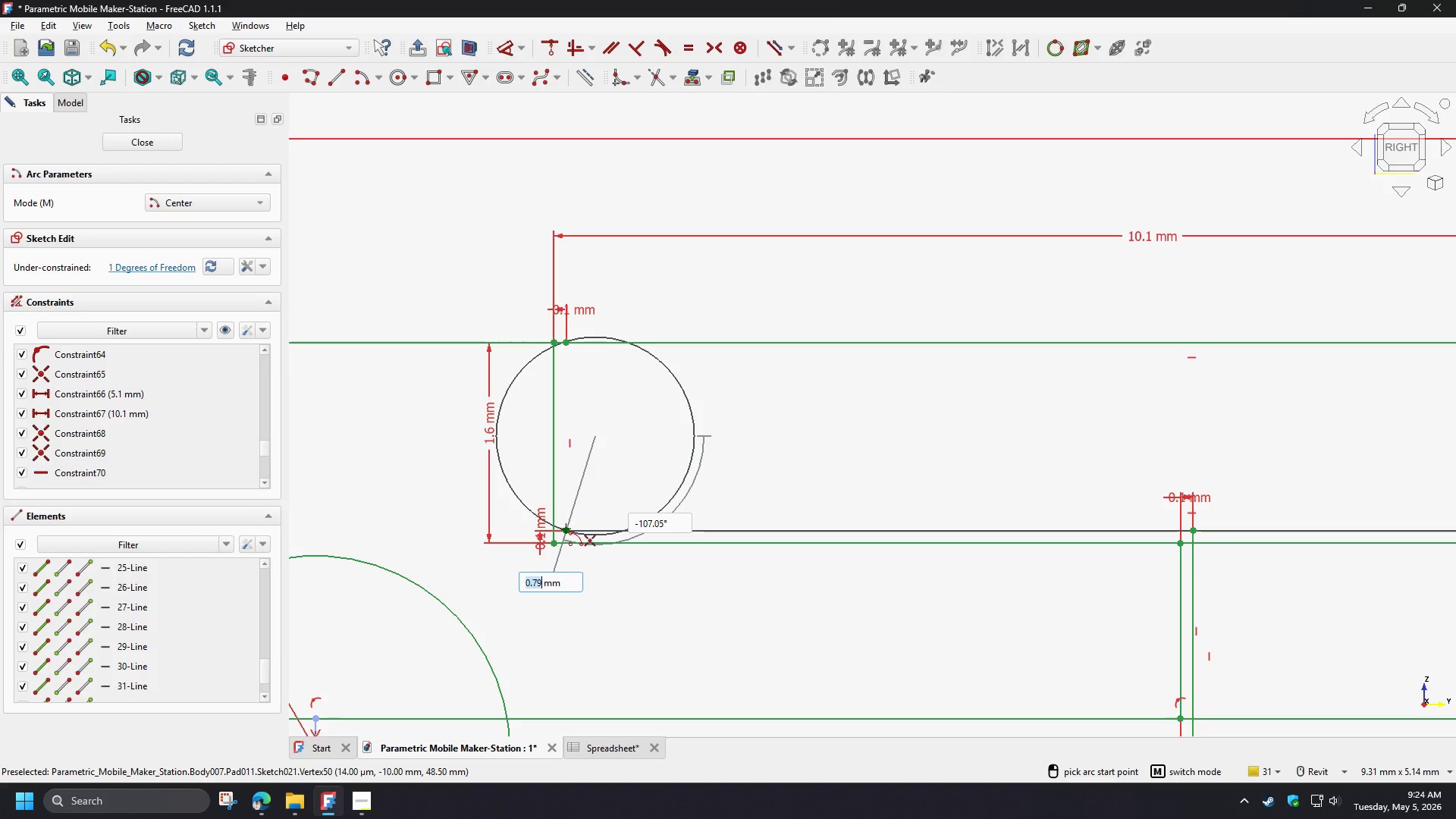 
left_click([566, 529])
 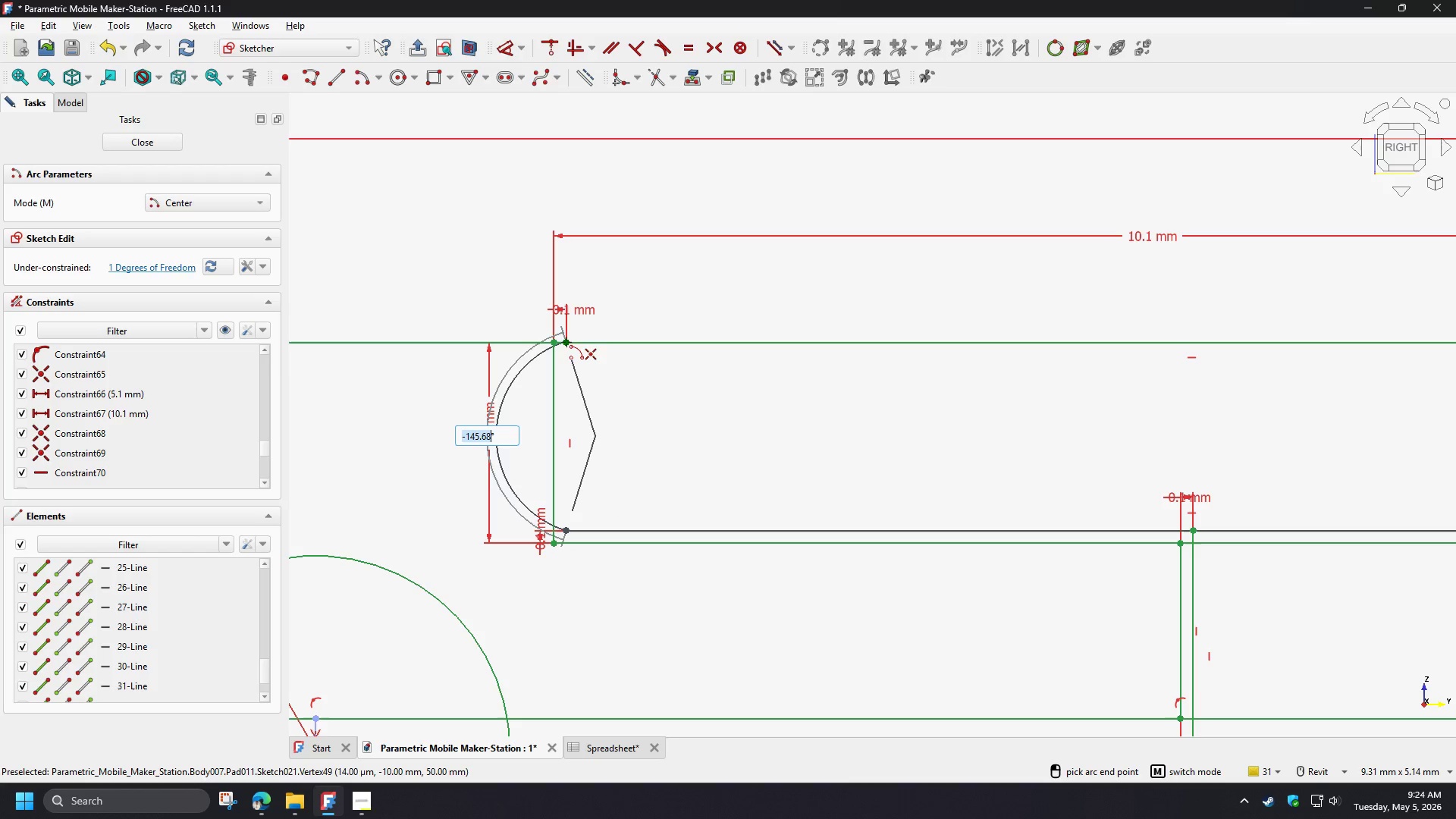 
left_click([566, 341])
 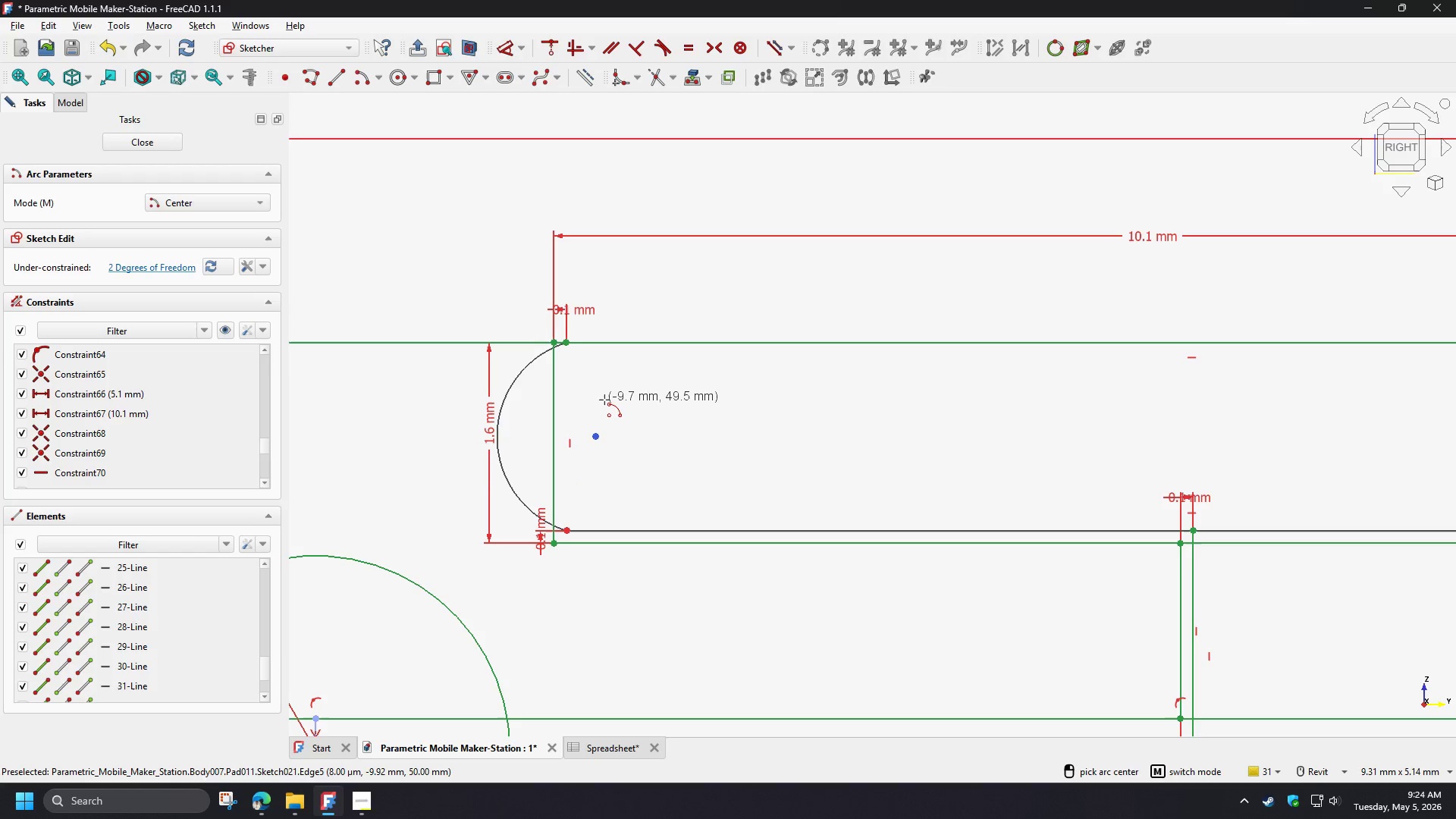 
right_click([603, 399])
 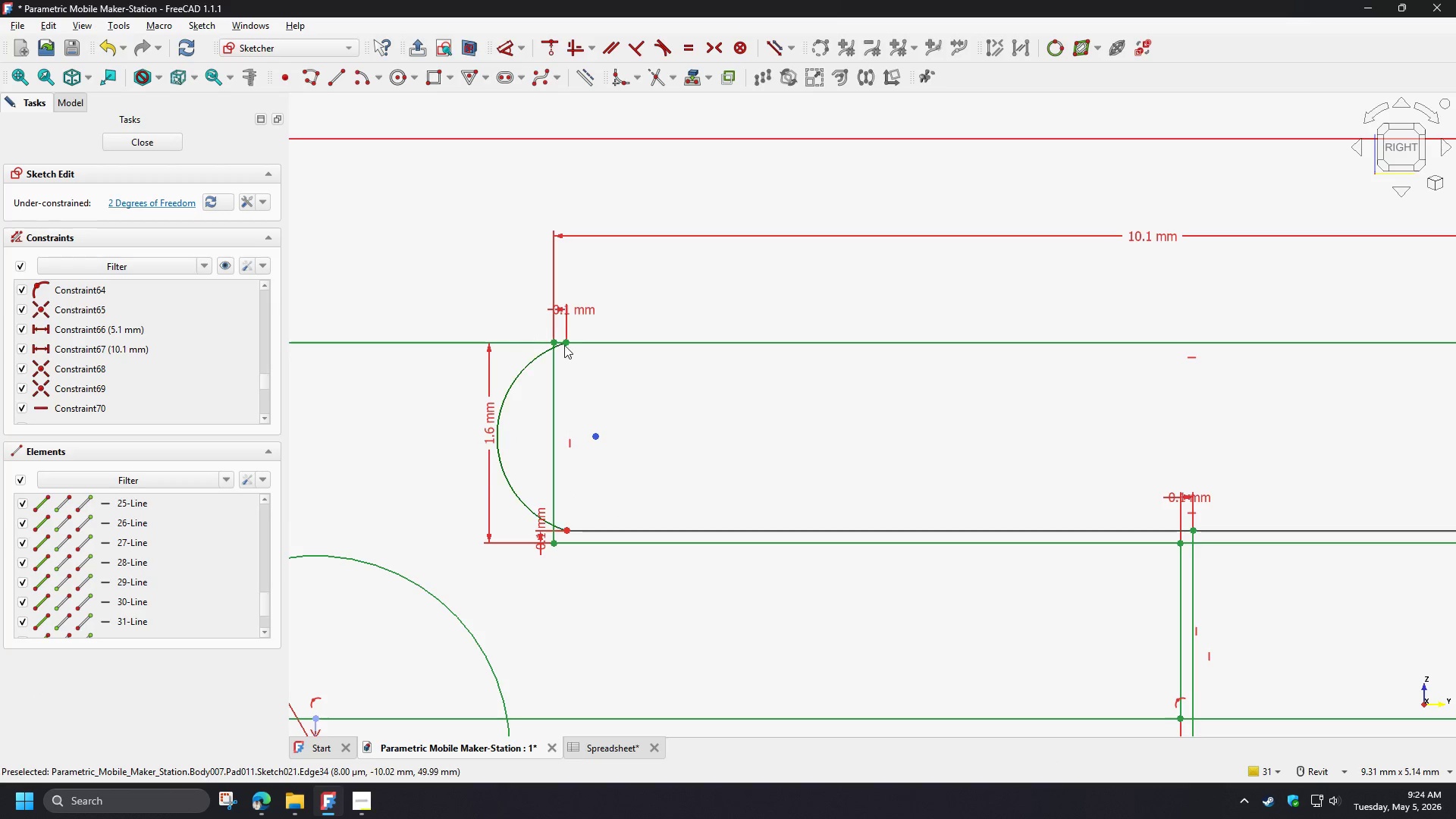 
left_click([564, 342])
 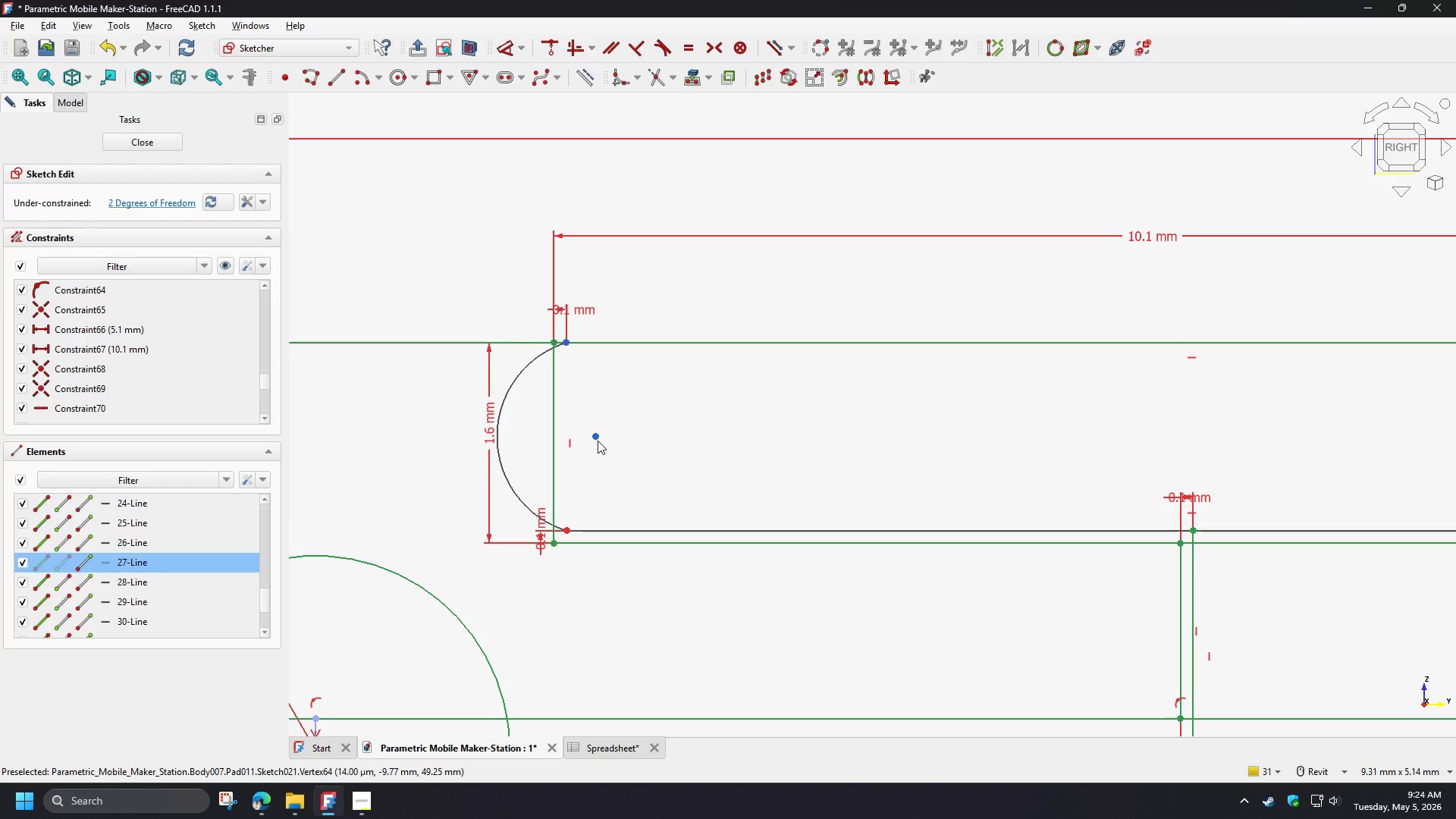 
left_click([595, 436])
 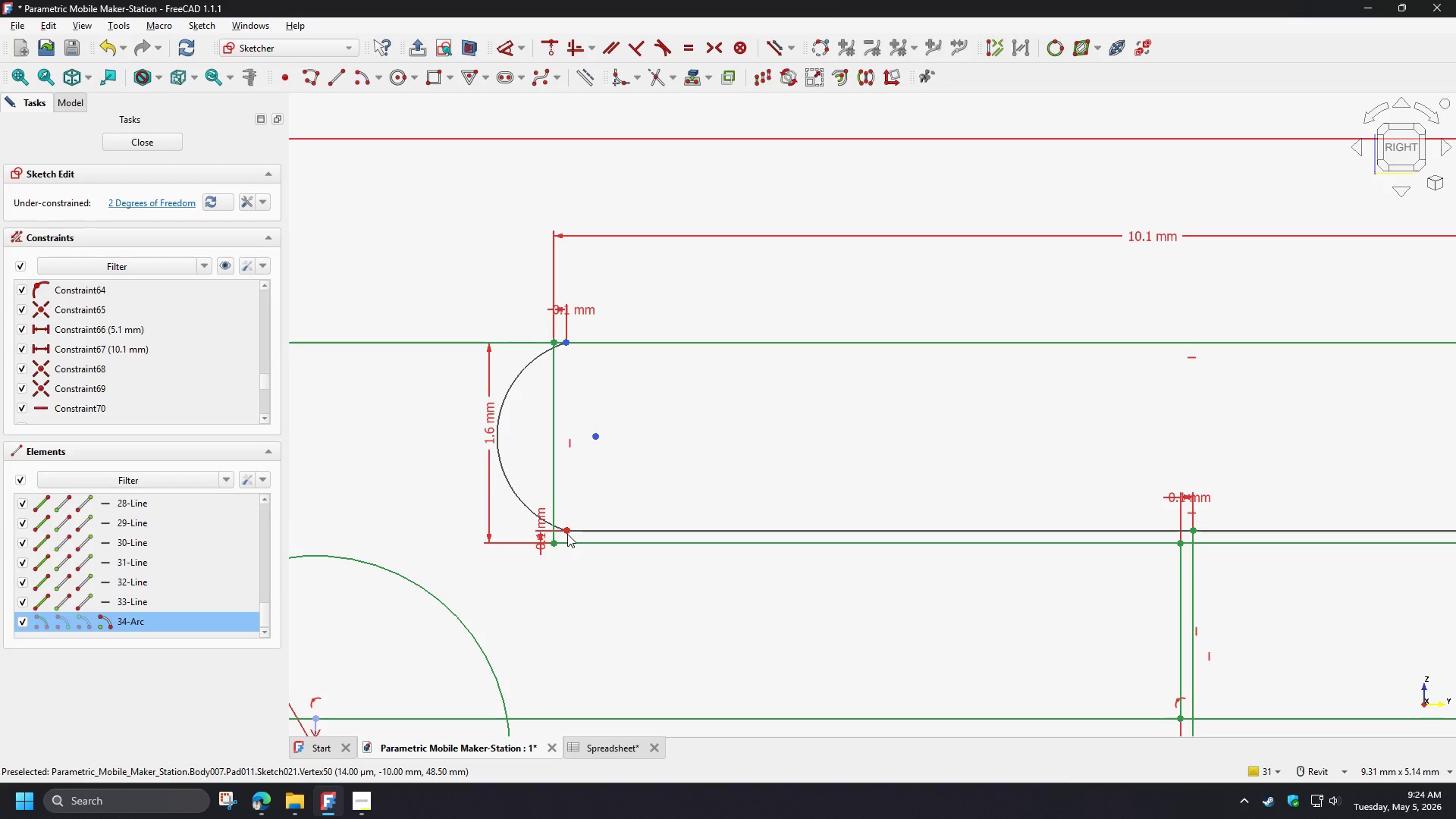 
left_click([567, 534])
 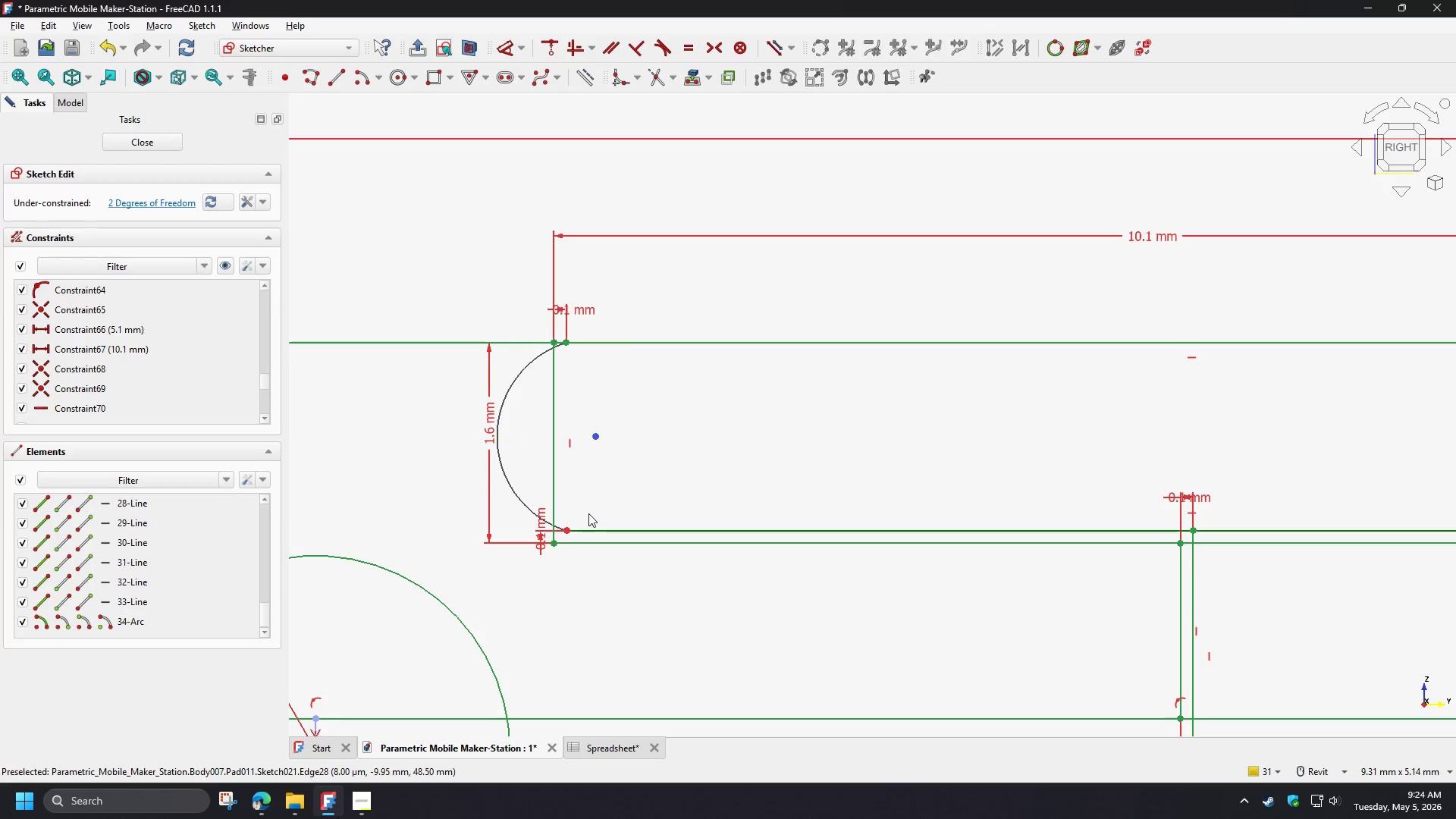 
left_click([588, 499])
 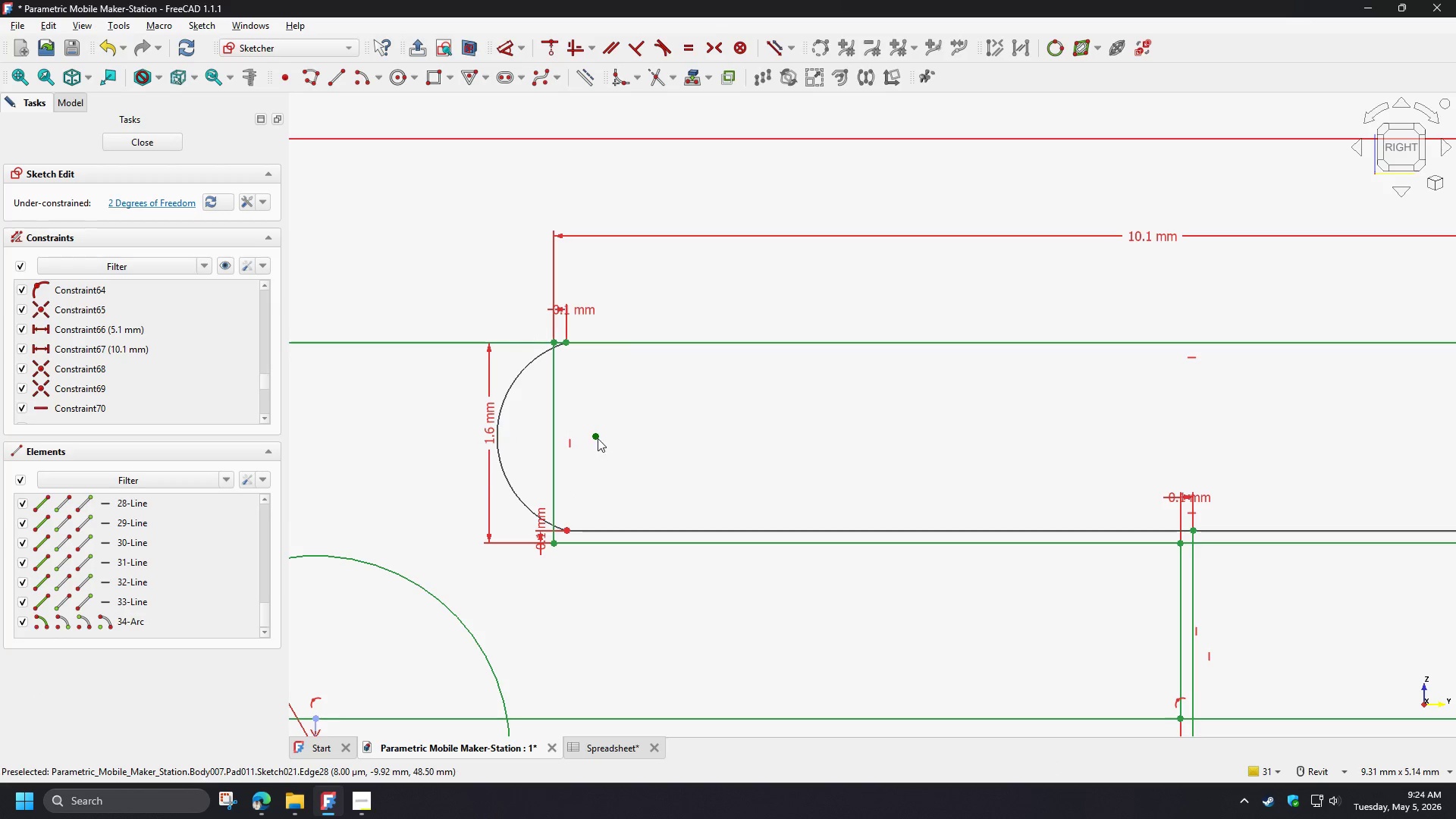 
left_click([598, 438])
 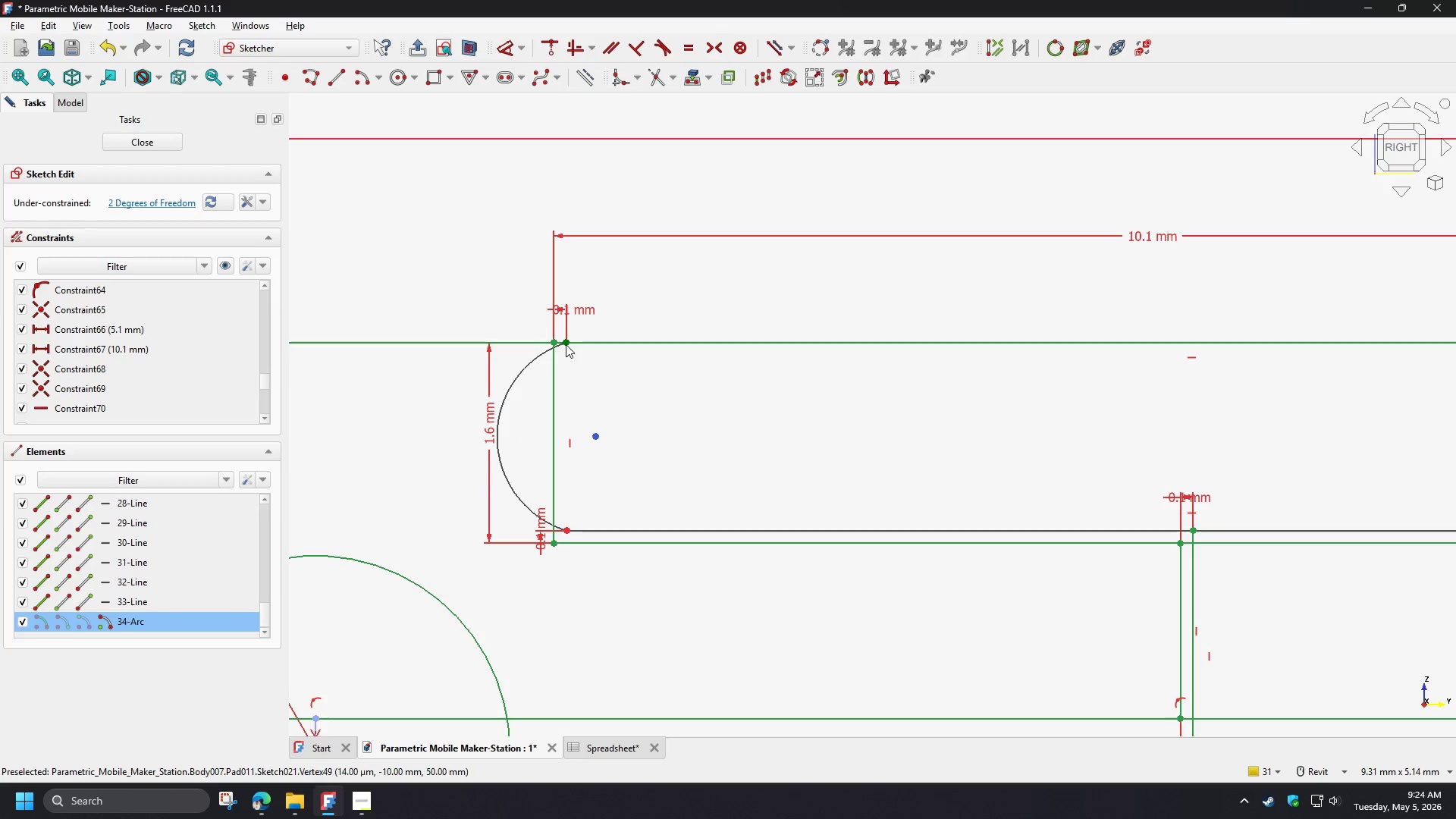 
left_click([566, 344])
 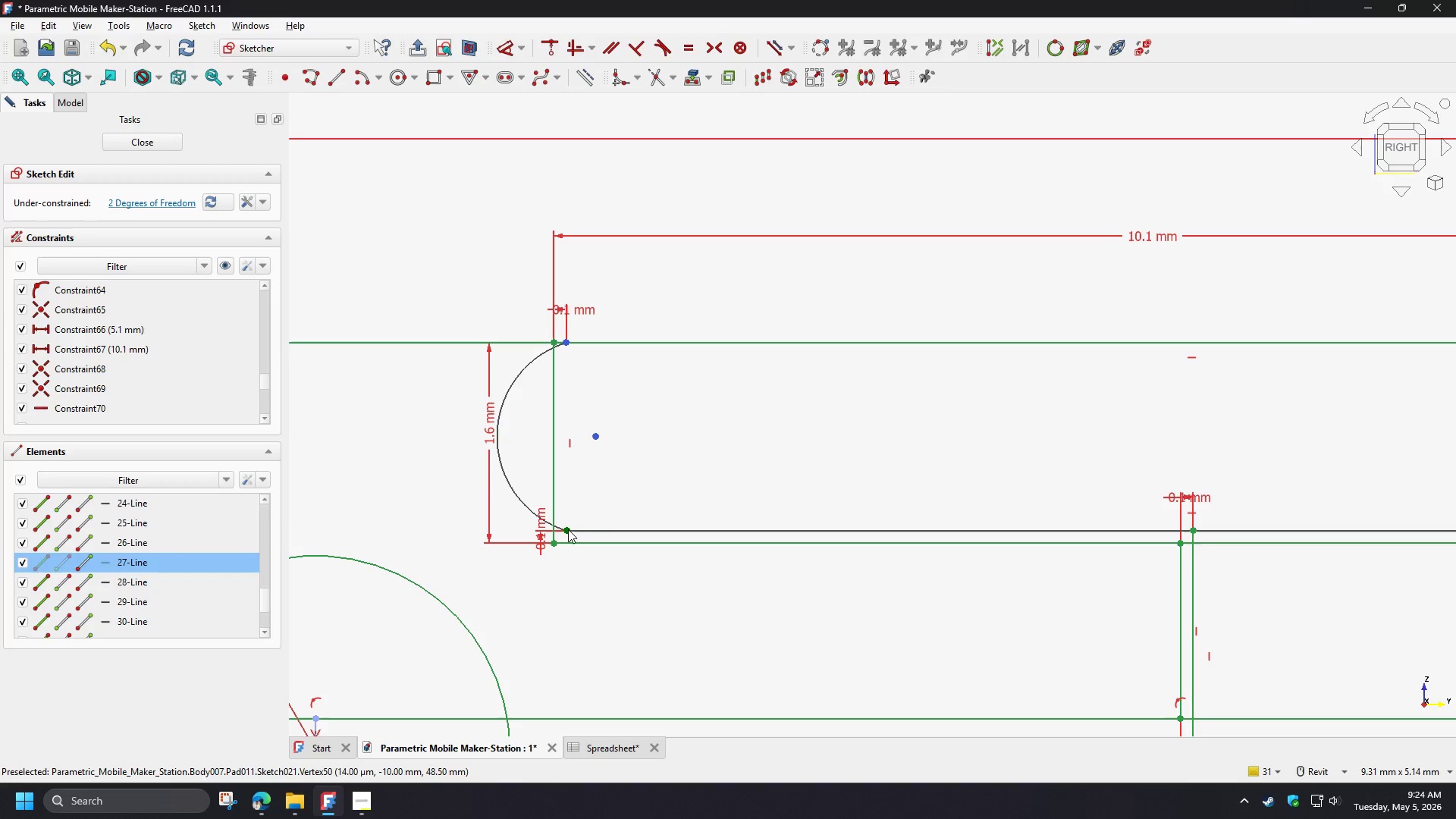 
left_click([568, 529])
 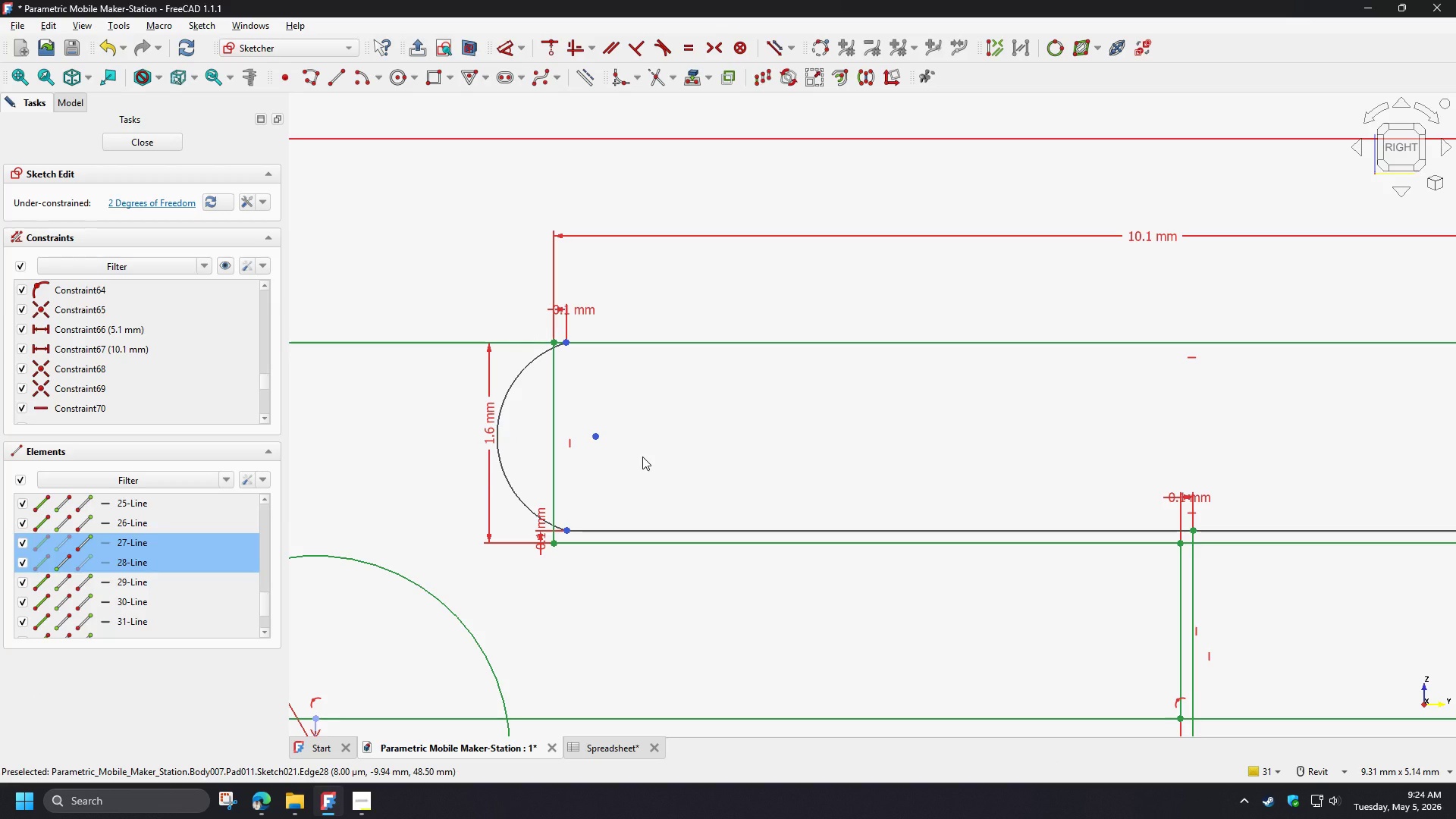 
key(S)
 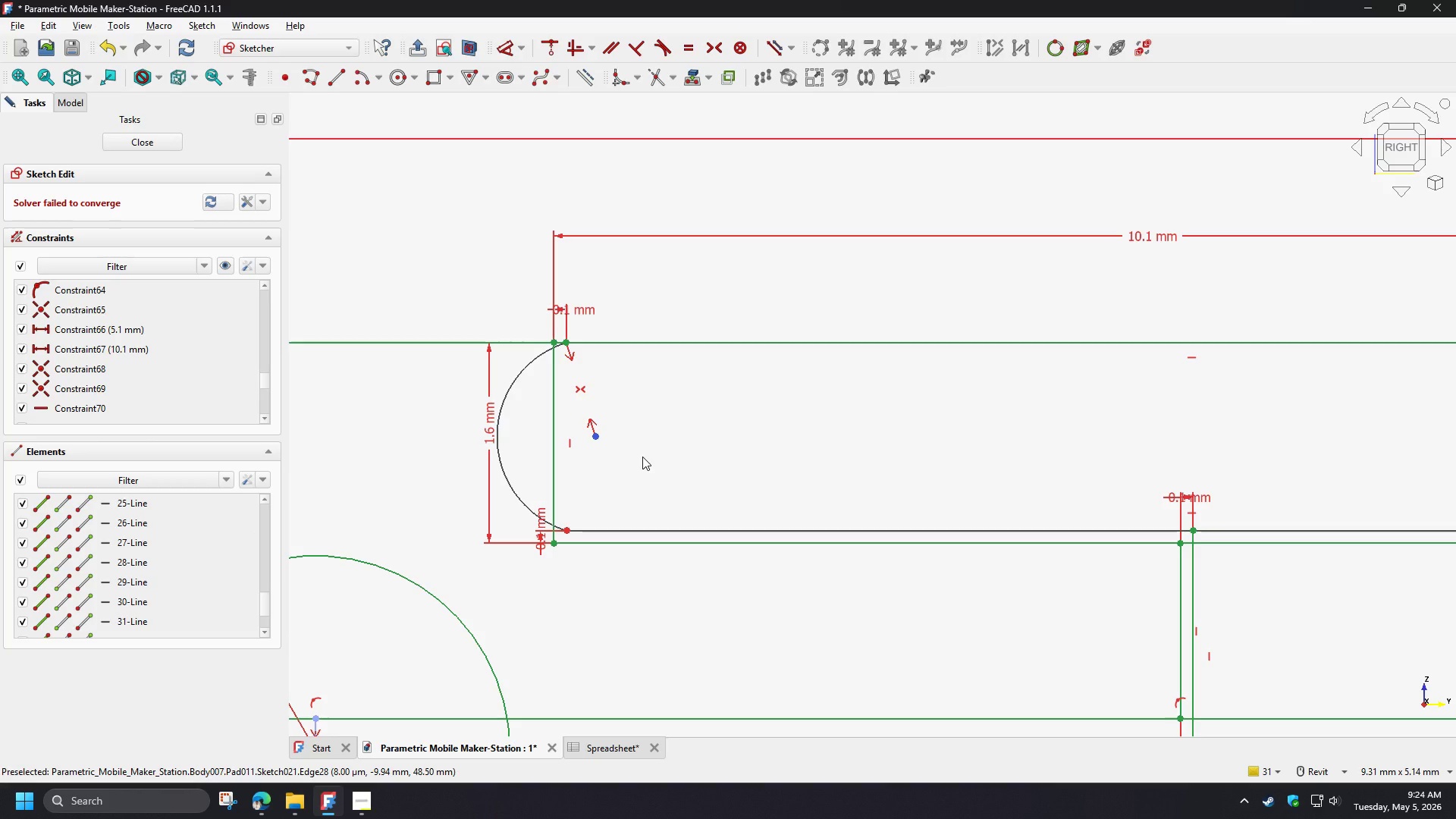 
key(Control+Z)
 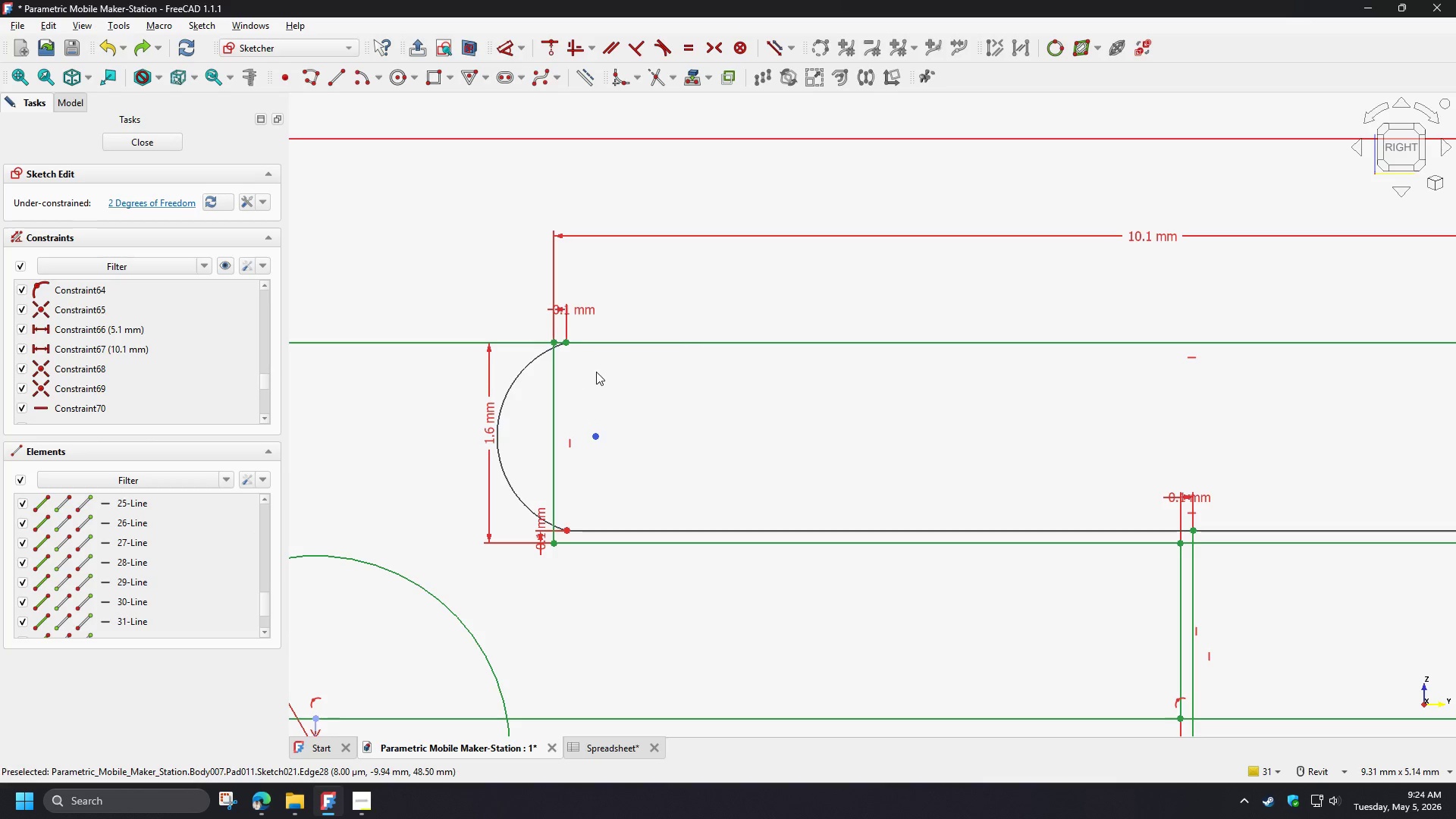 
left_click([586, 368])
 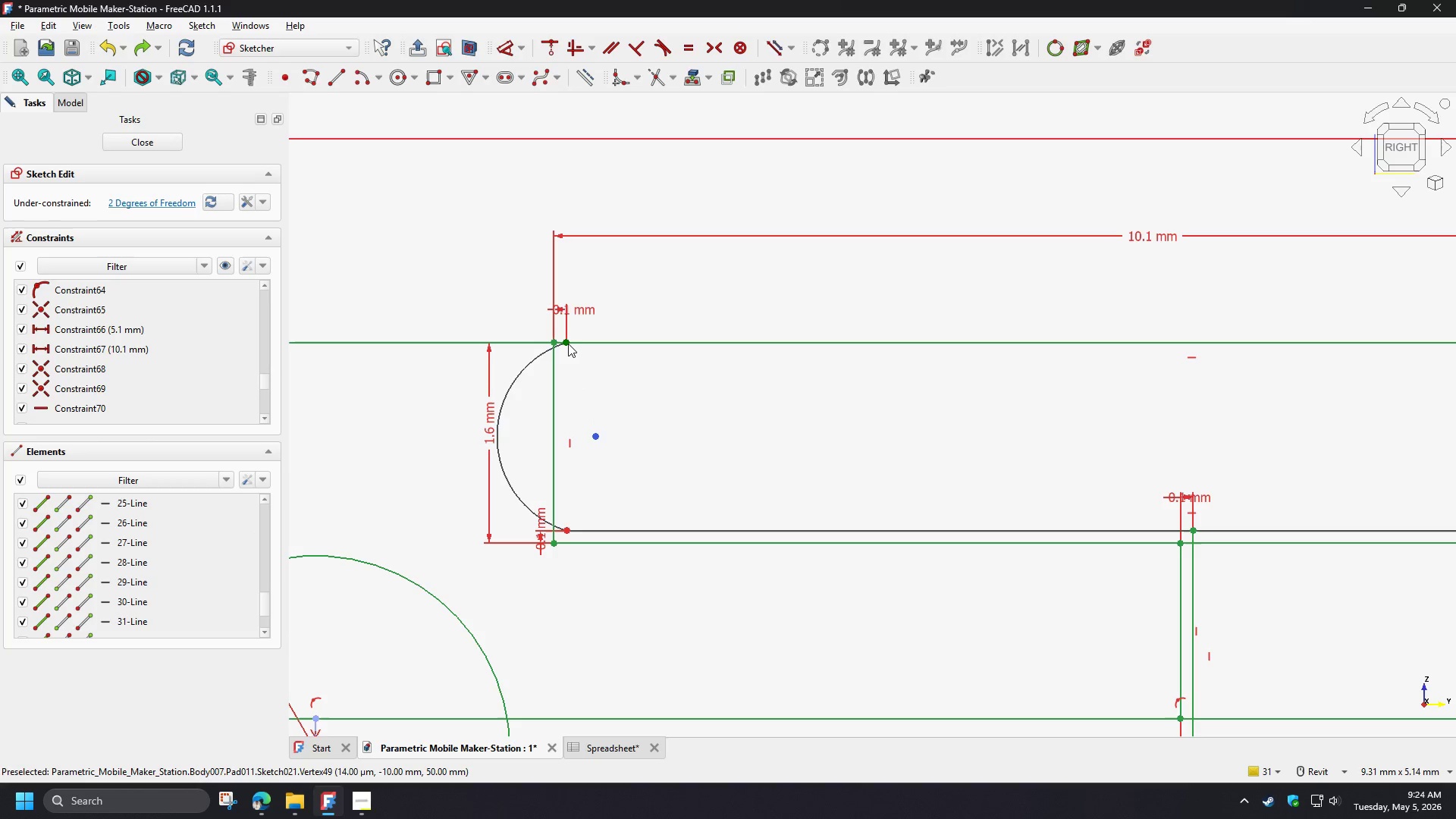 
left_click([568, 344])
 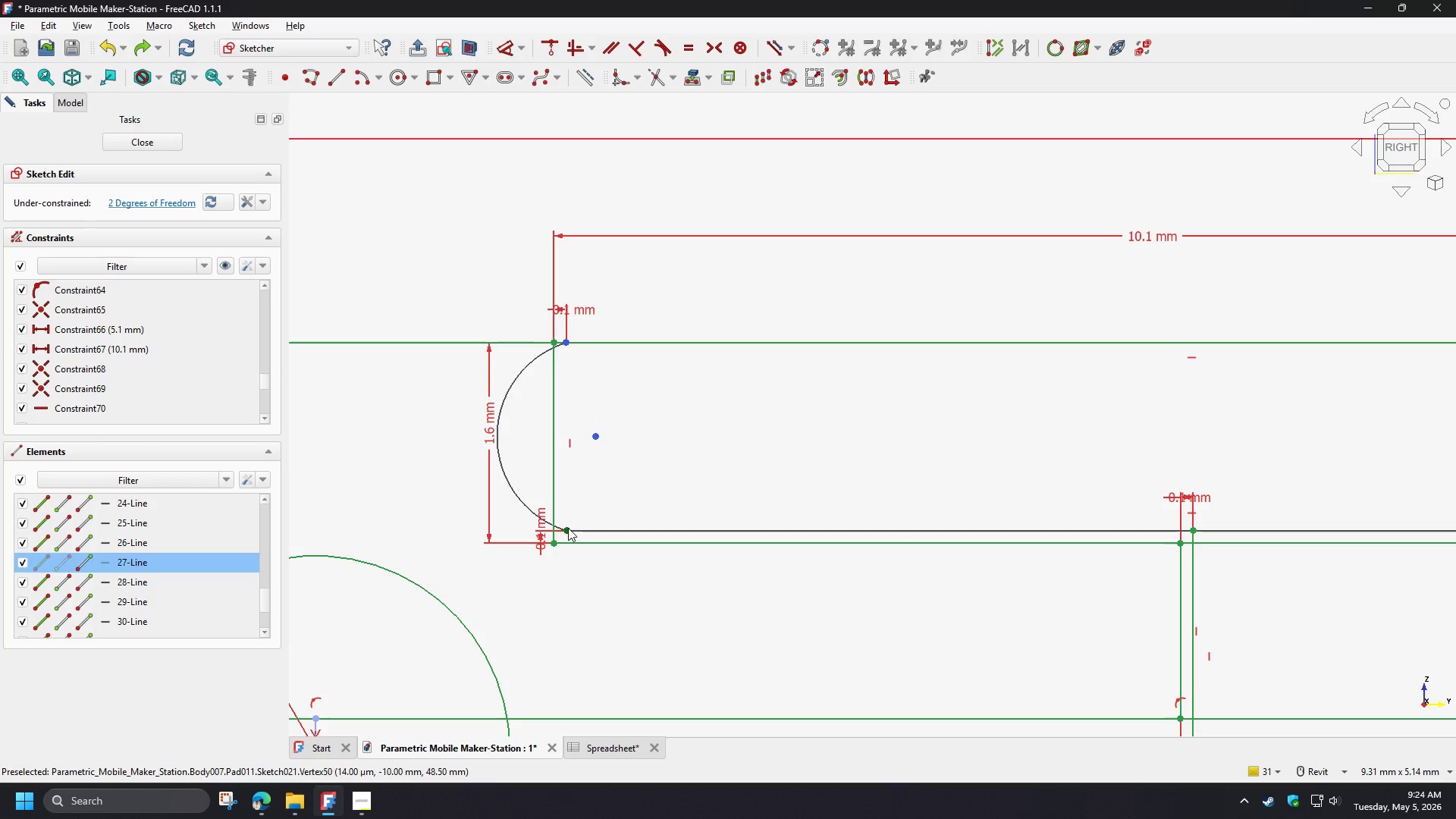 
left_click([568, 528])
 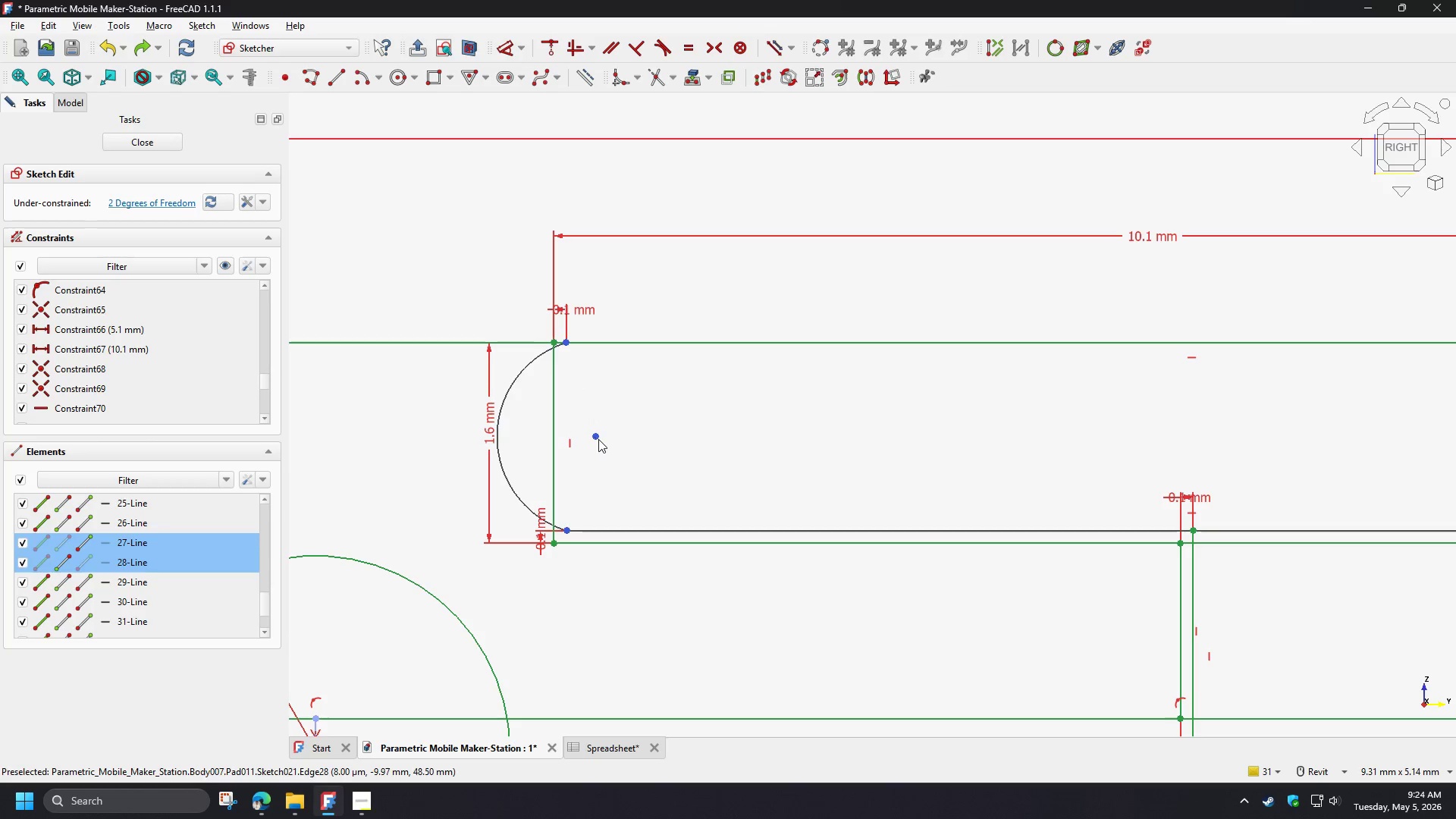 
left_click([597, 437])
 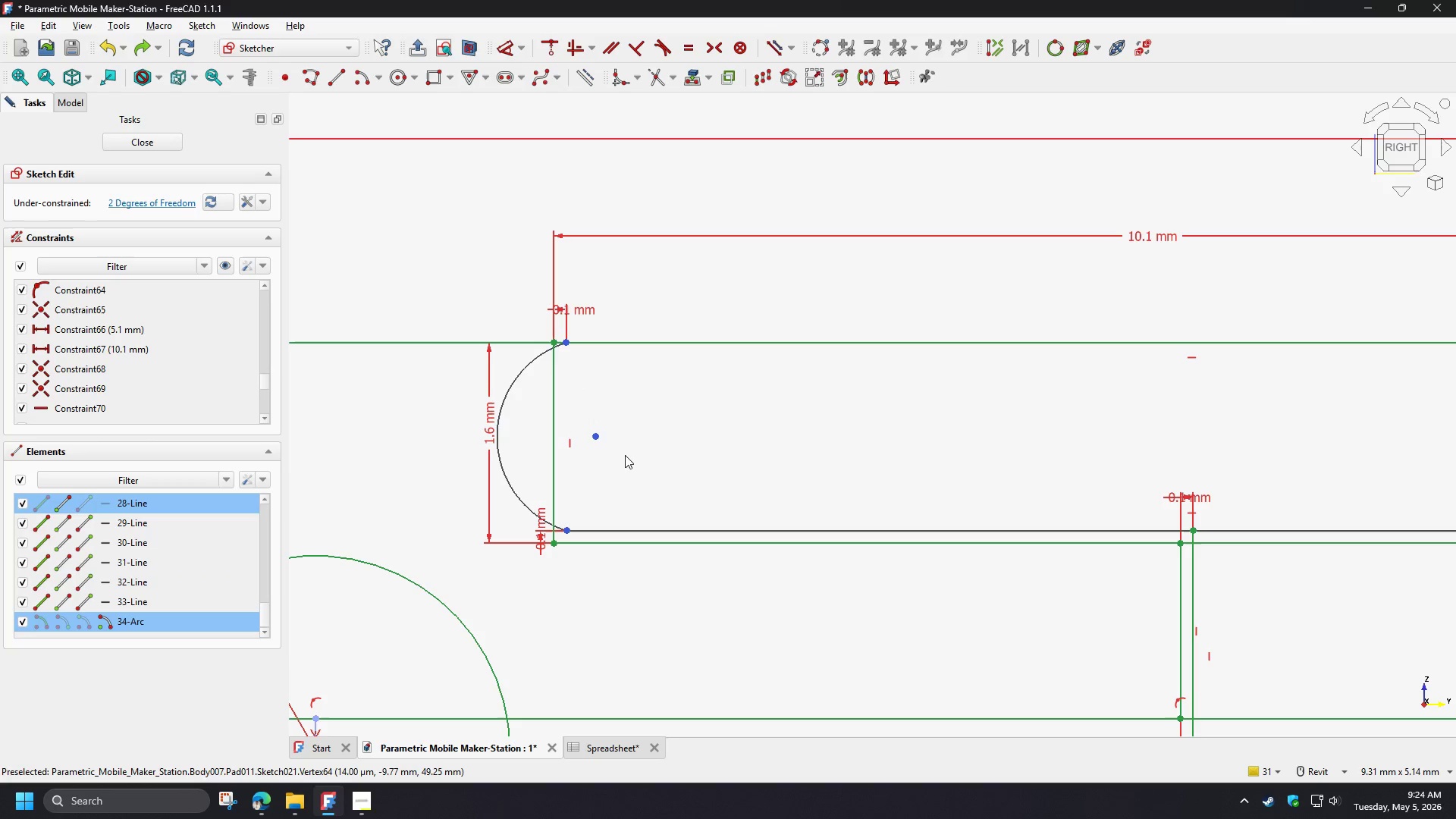 
key(S)
 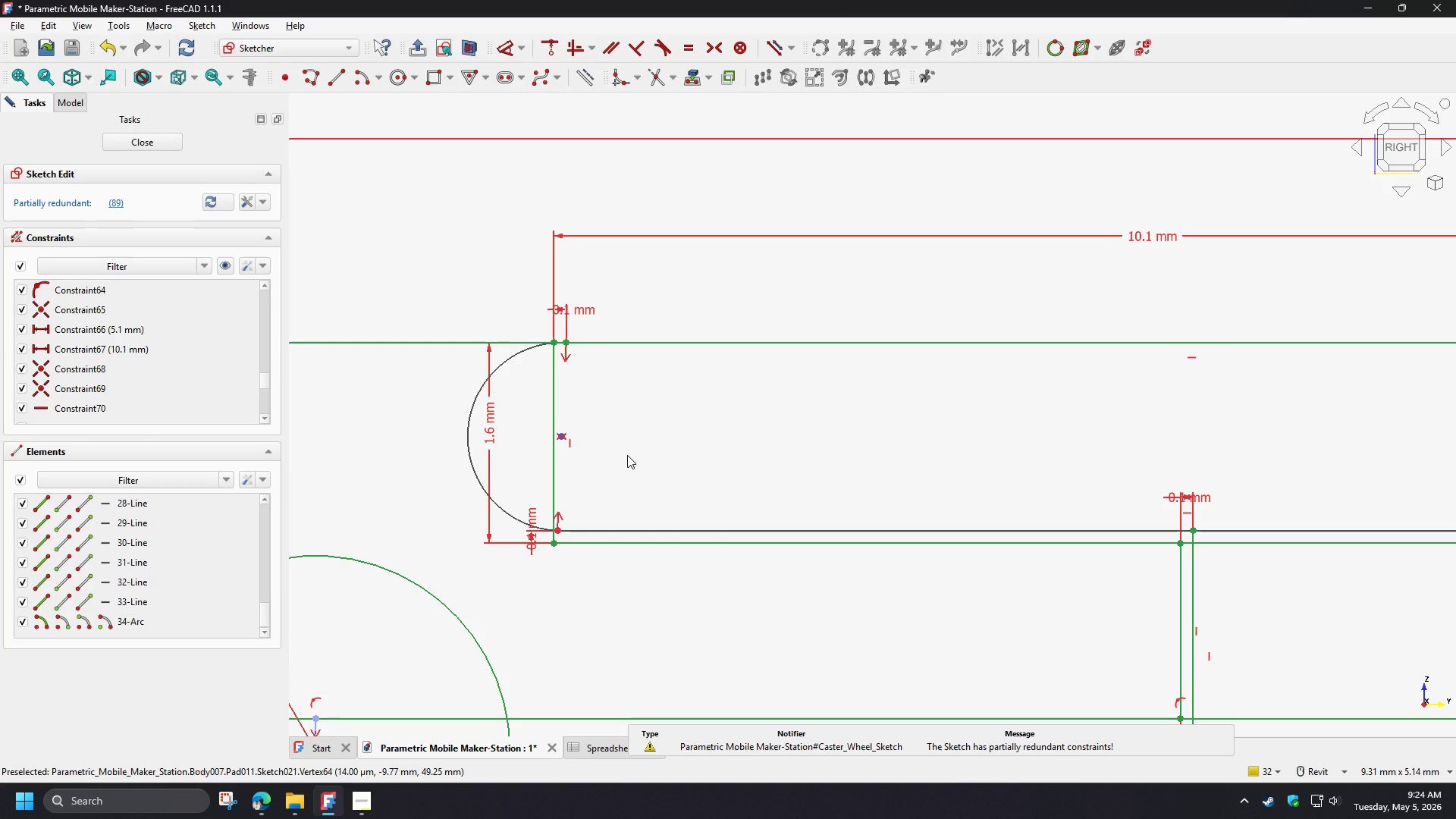 
left_click([627, 455])
 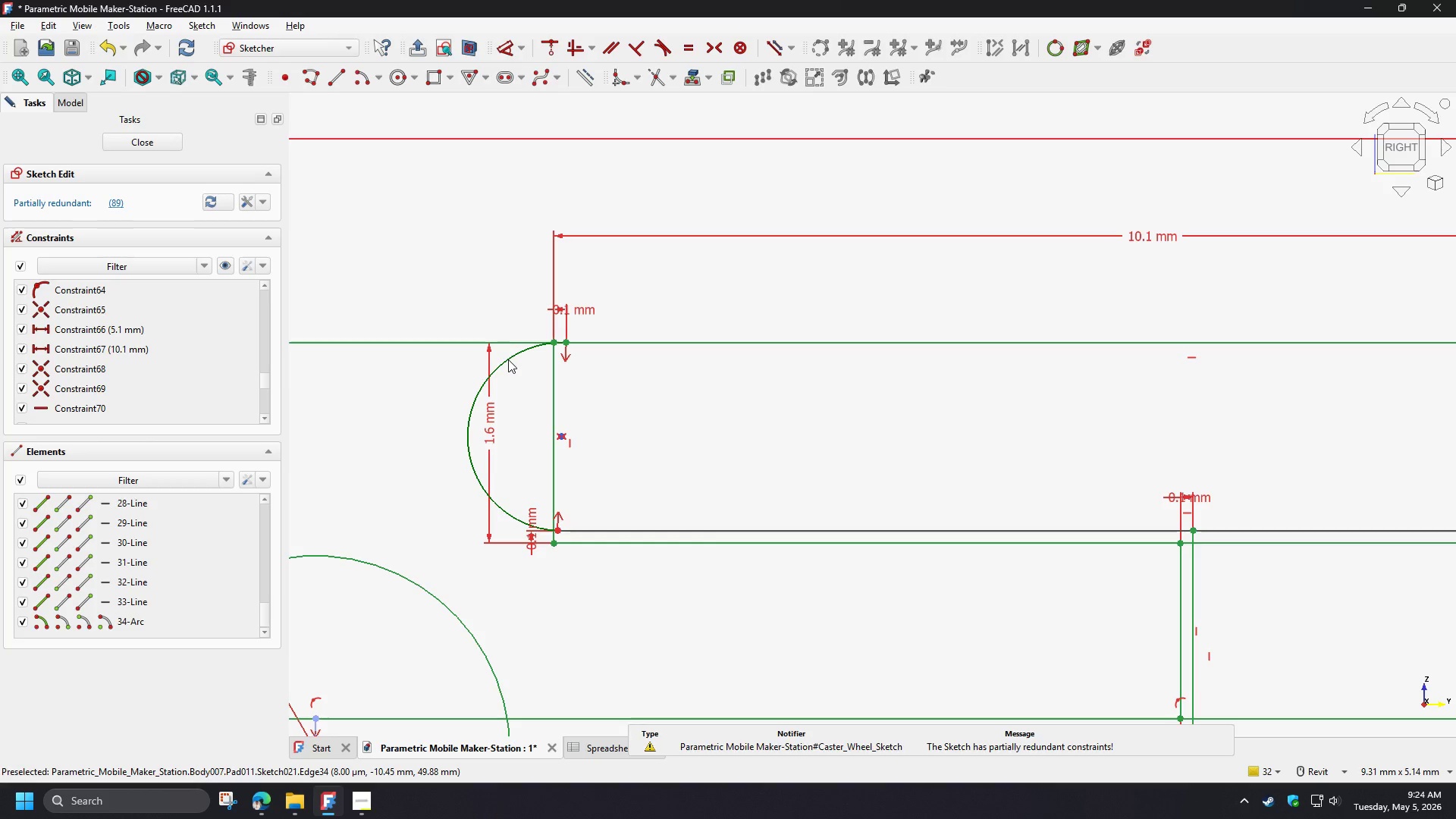 
left_click_drag(start_coordinate=[506, 359], to_coordinate=[595, 379])
 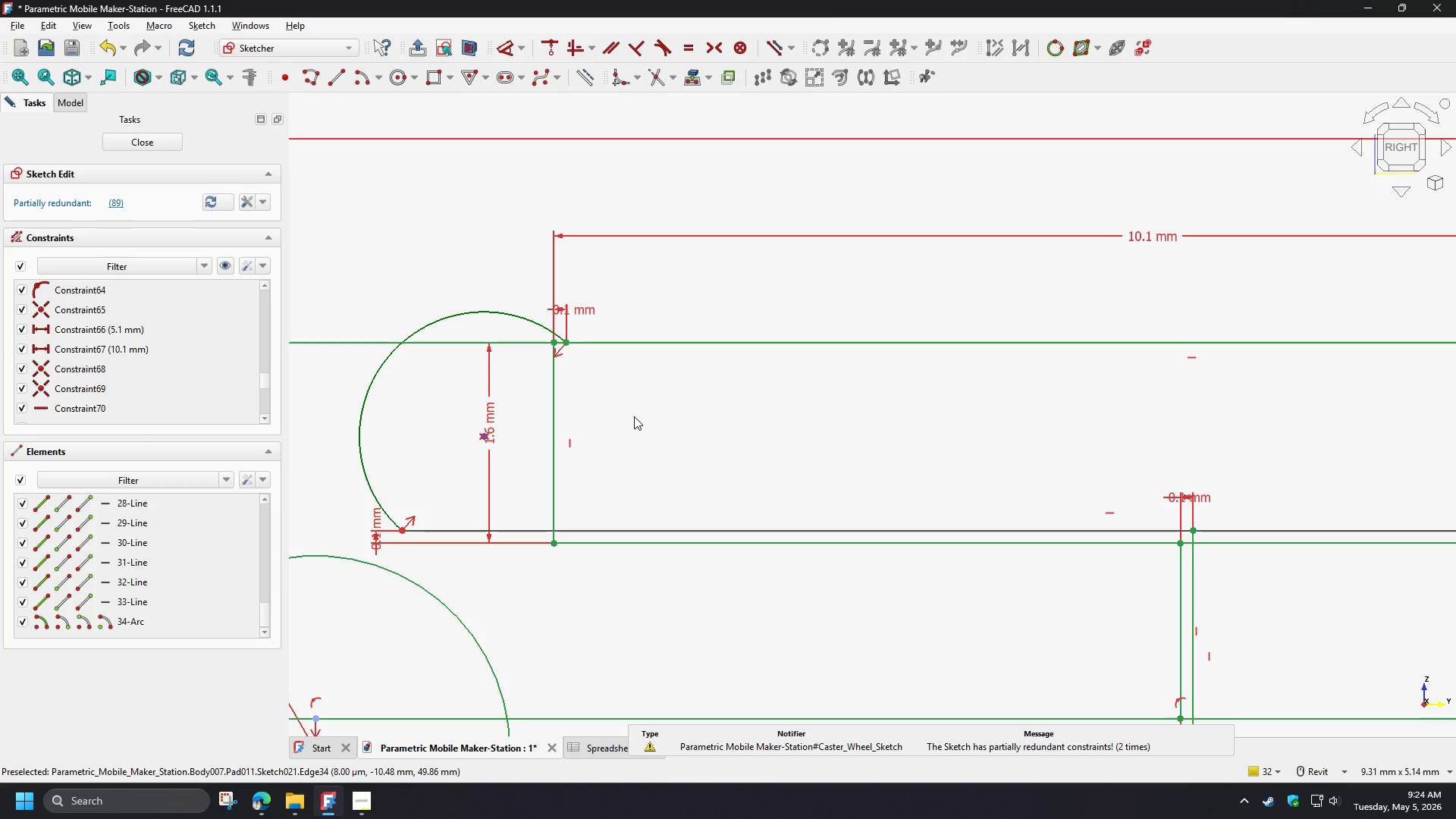 
key(Control+Z)
 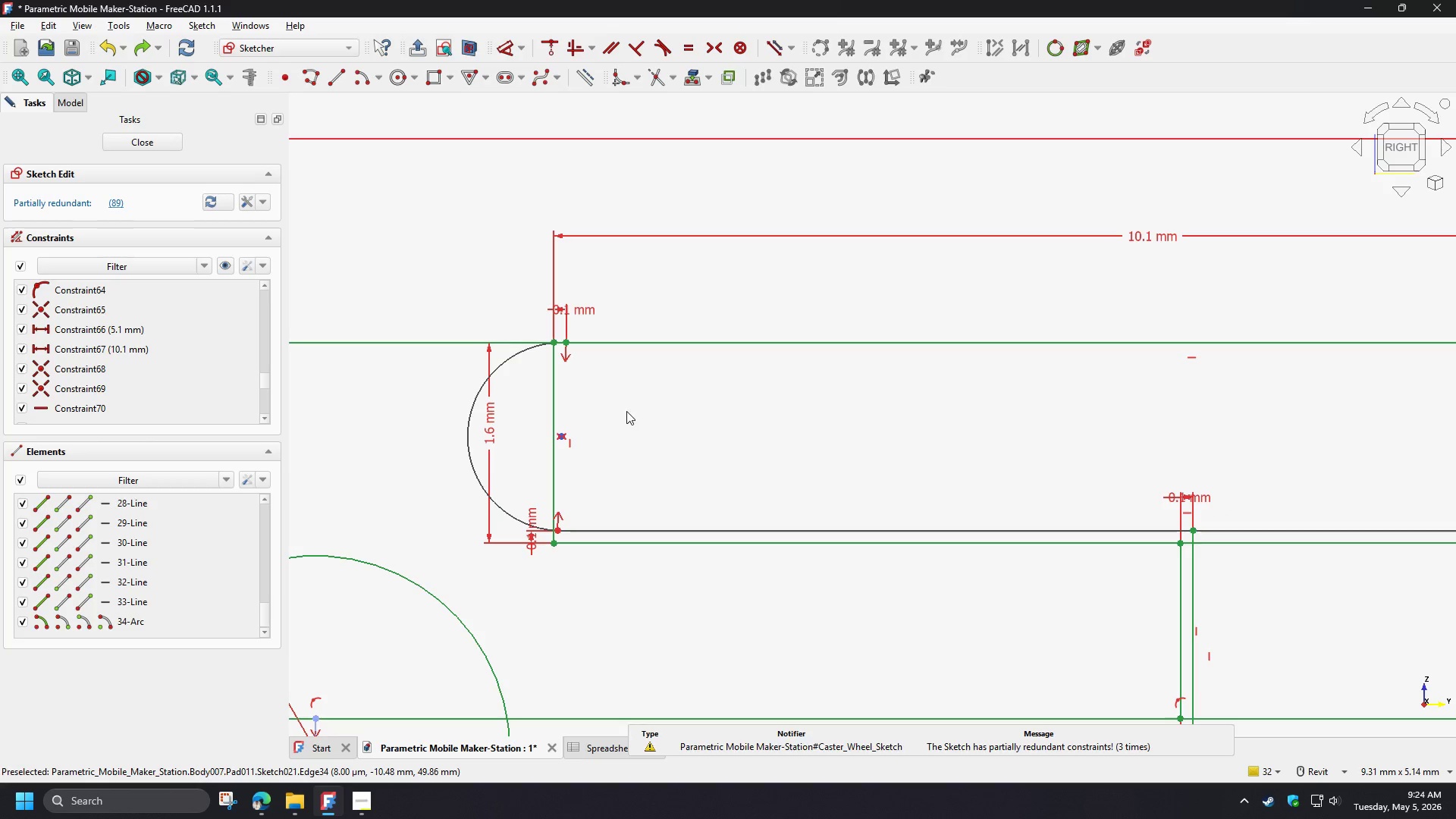 
key(Control+Z)
 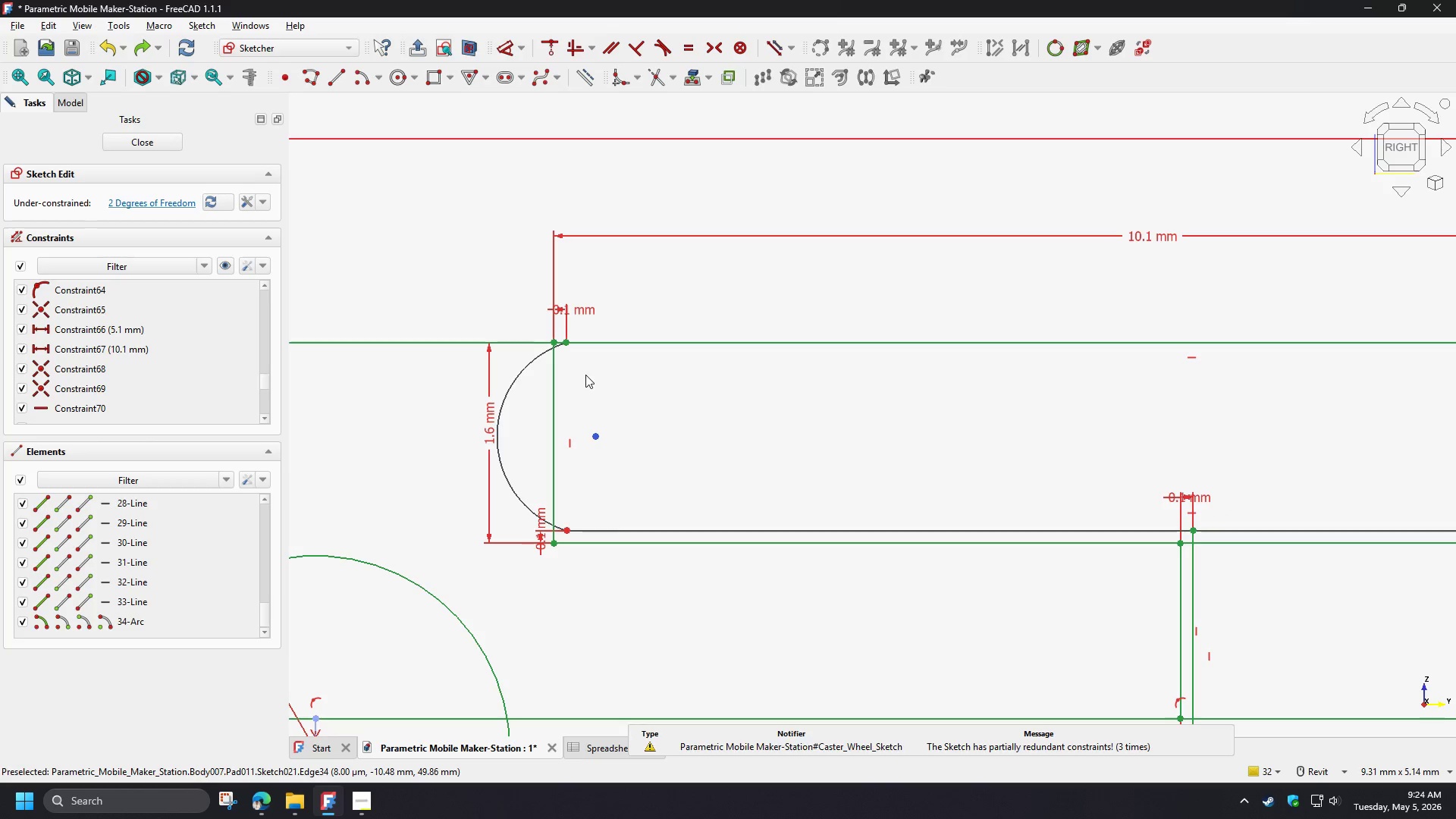 
left_click([584, 372])
 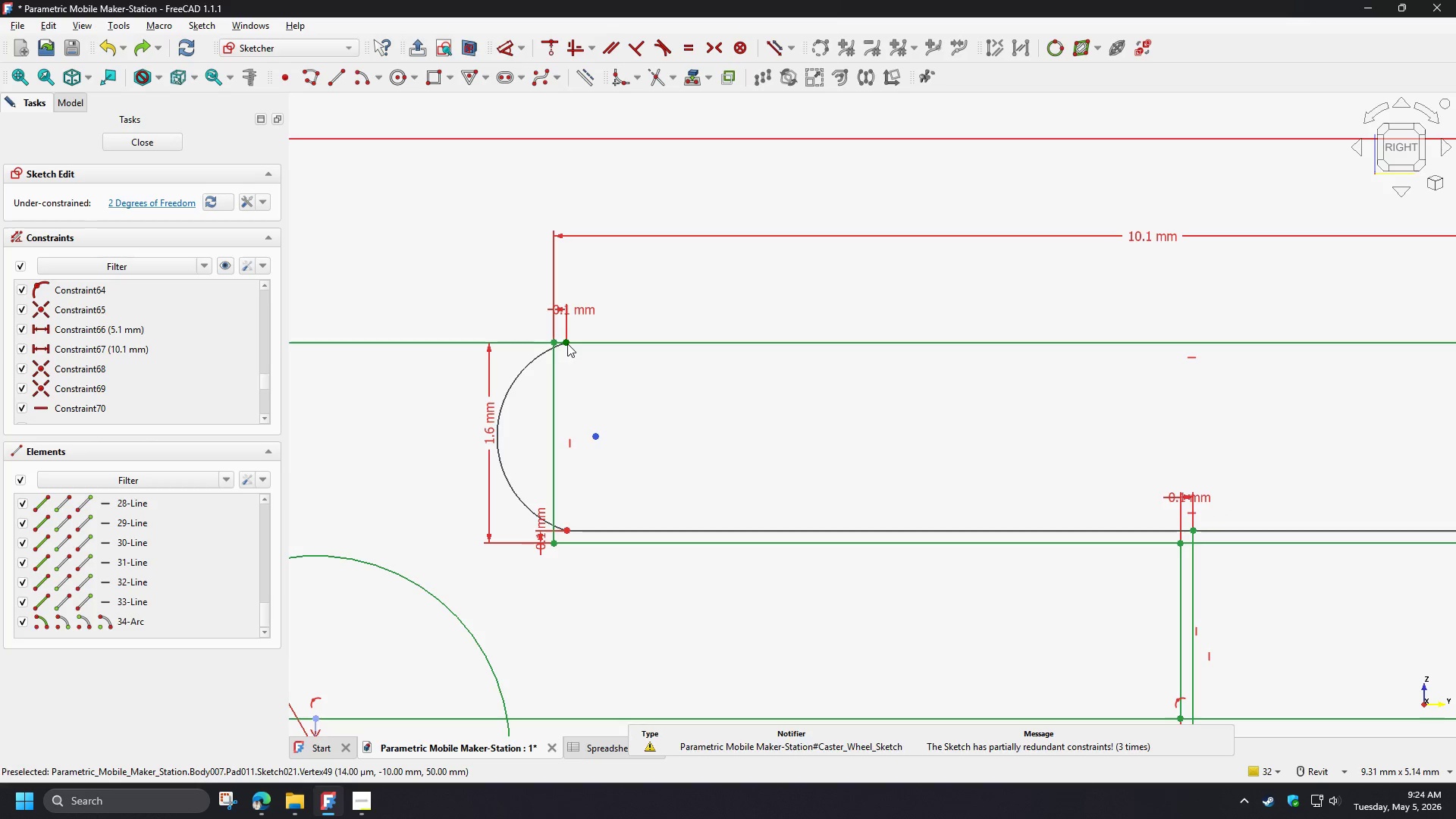 
left_click([567, 344])
 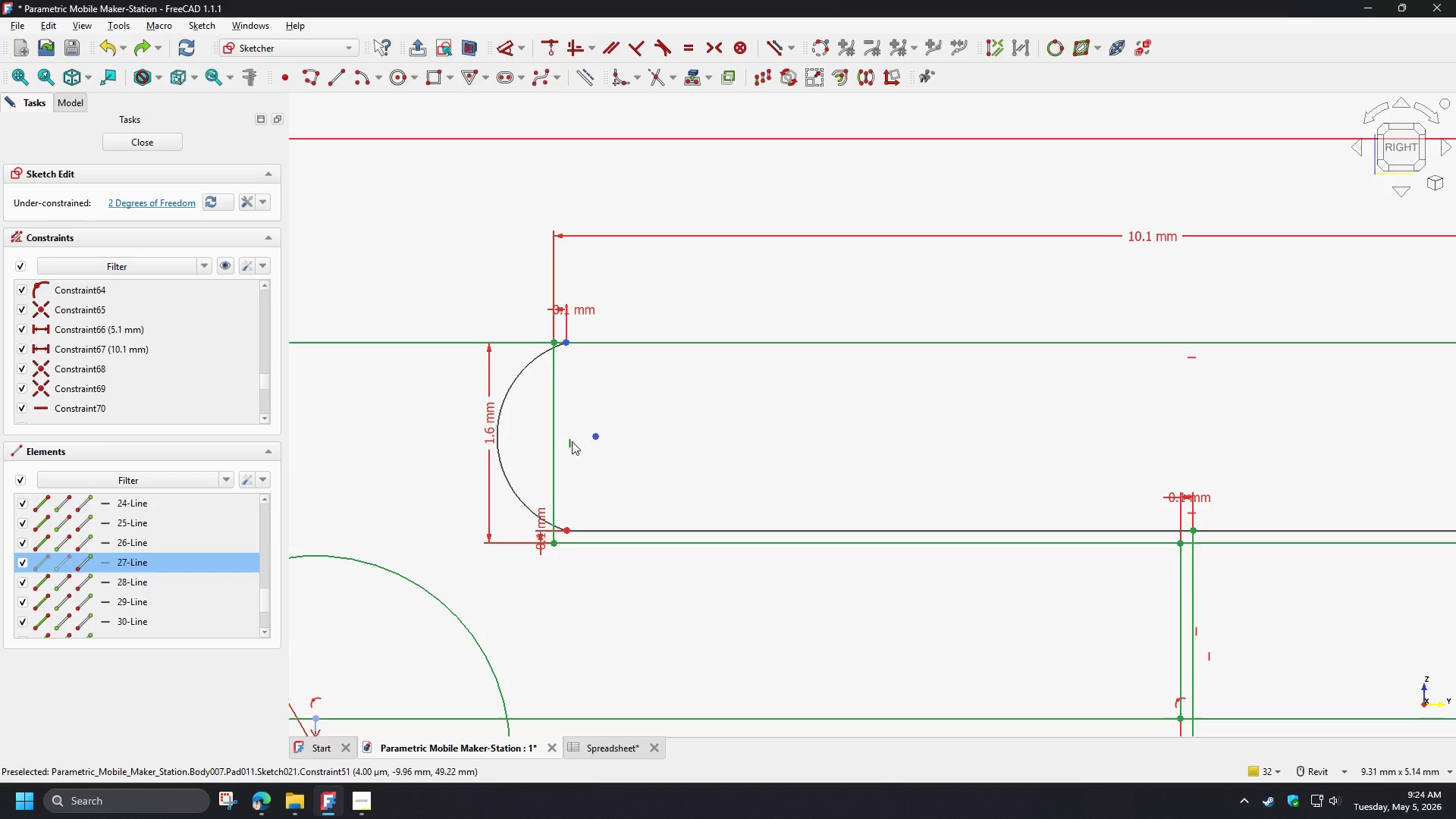 
left_click([570, 444])
 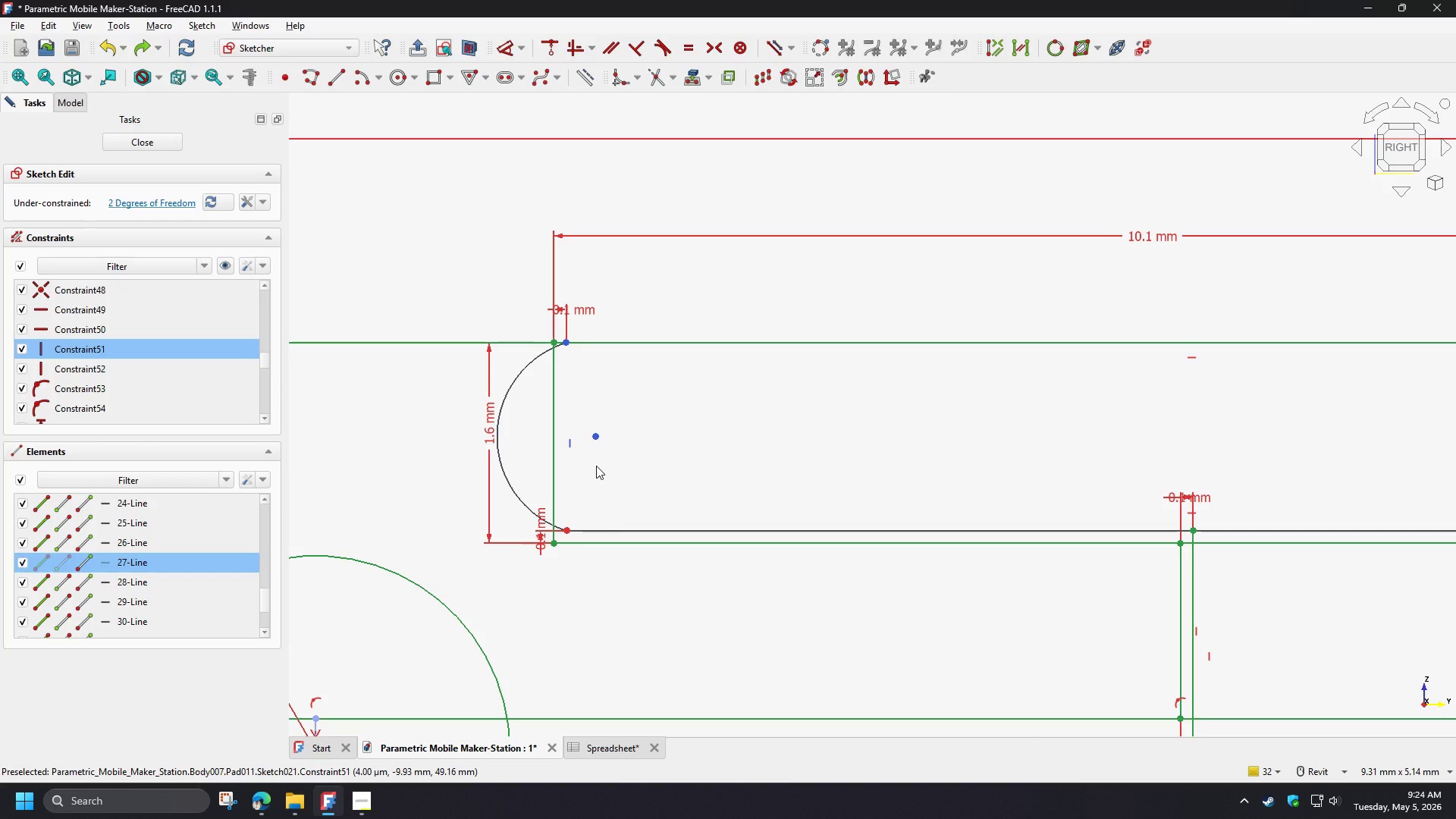 
key(Delete)
 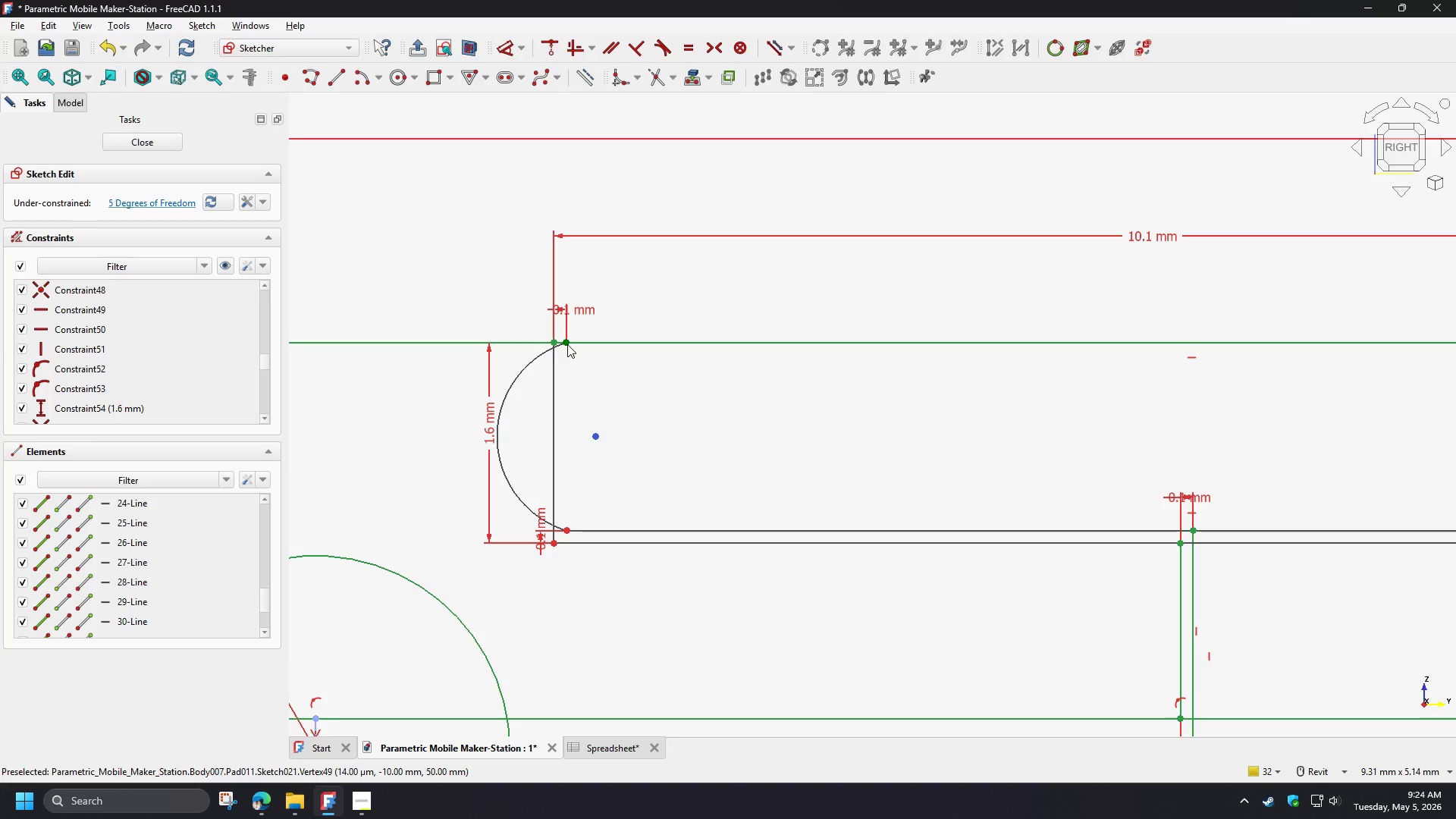 
left_click([567, 344])
 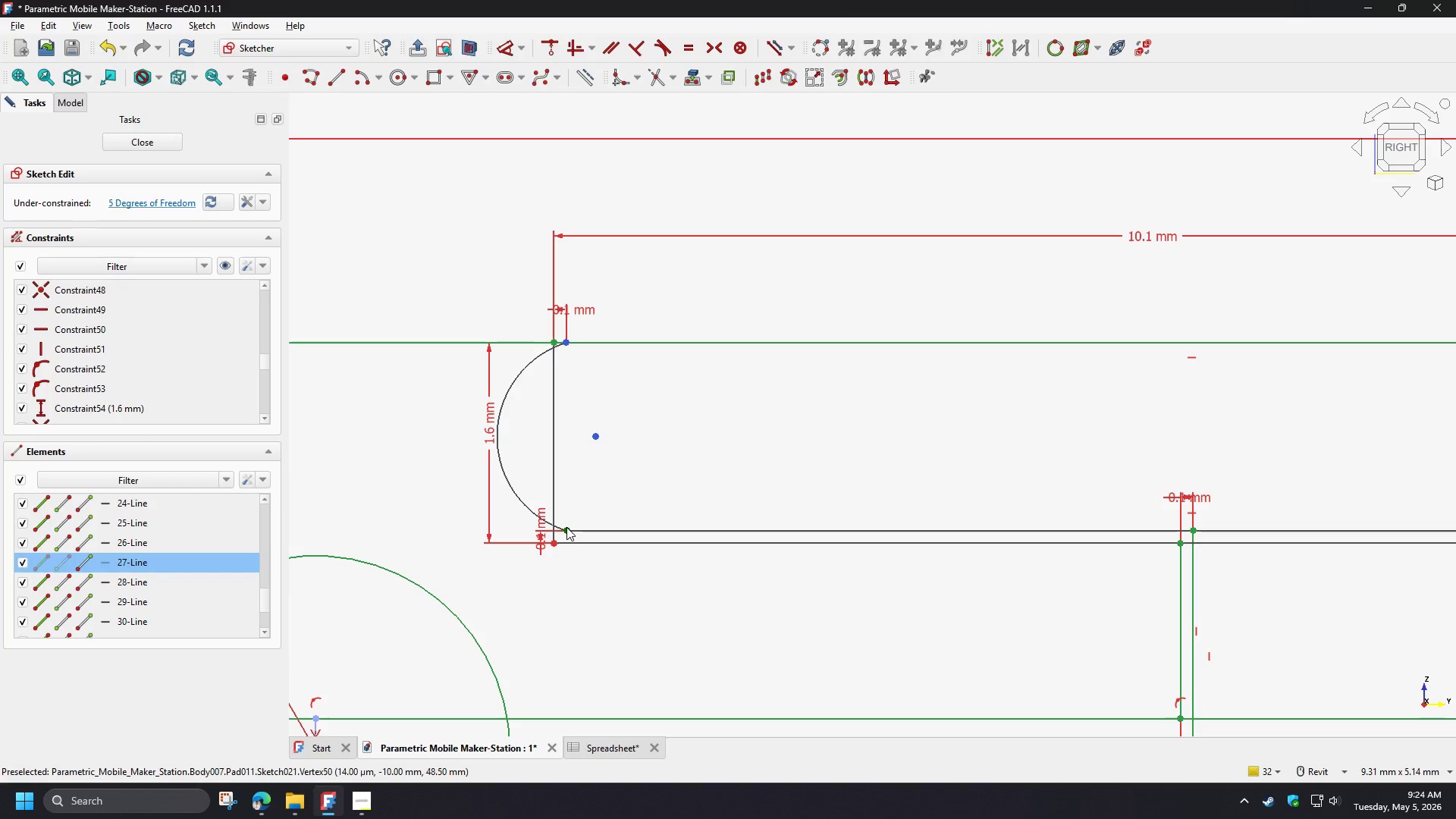 
left_click([566, 527])
 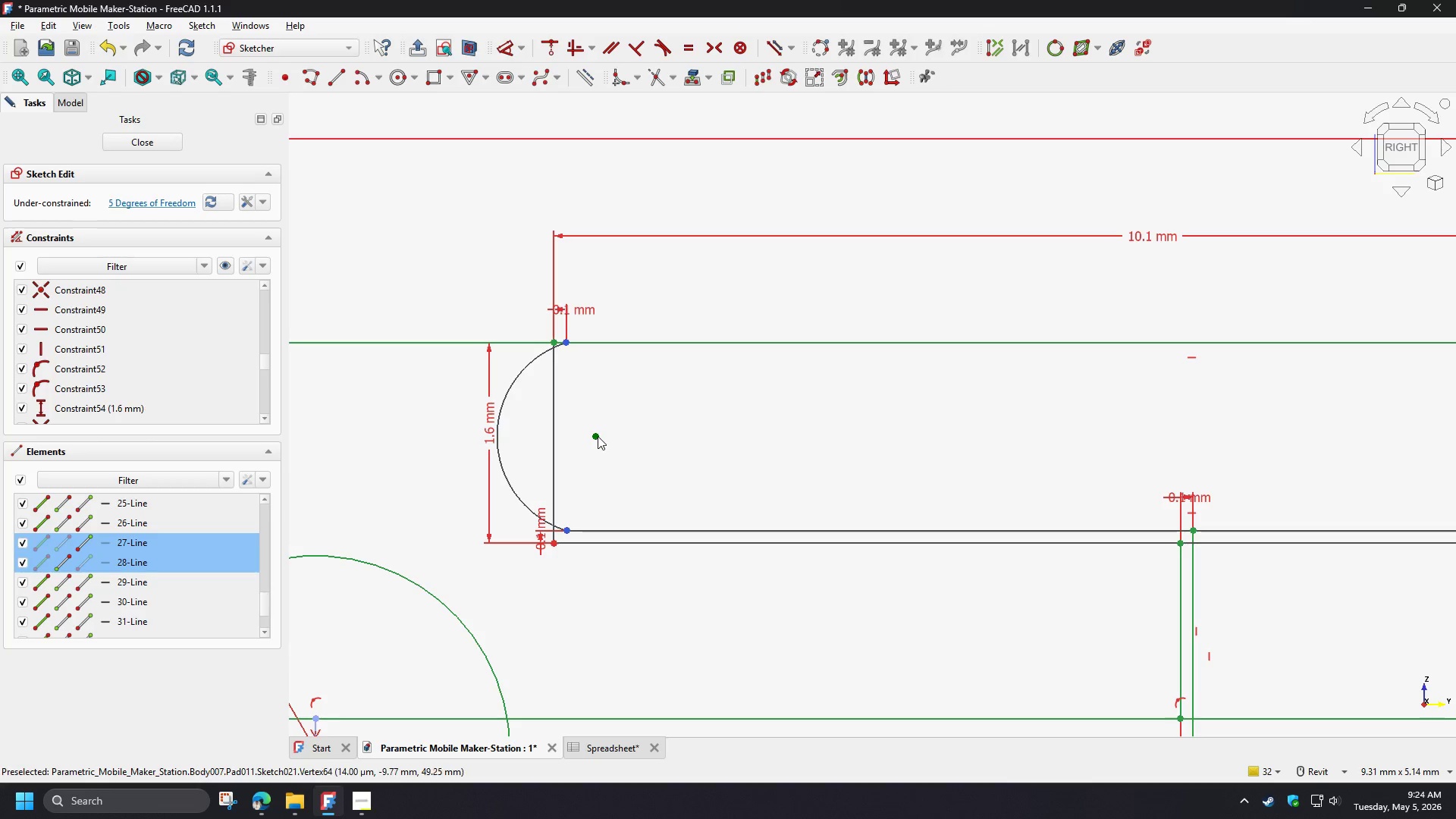 
left_click([597, 436])
 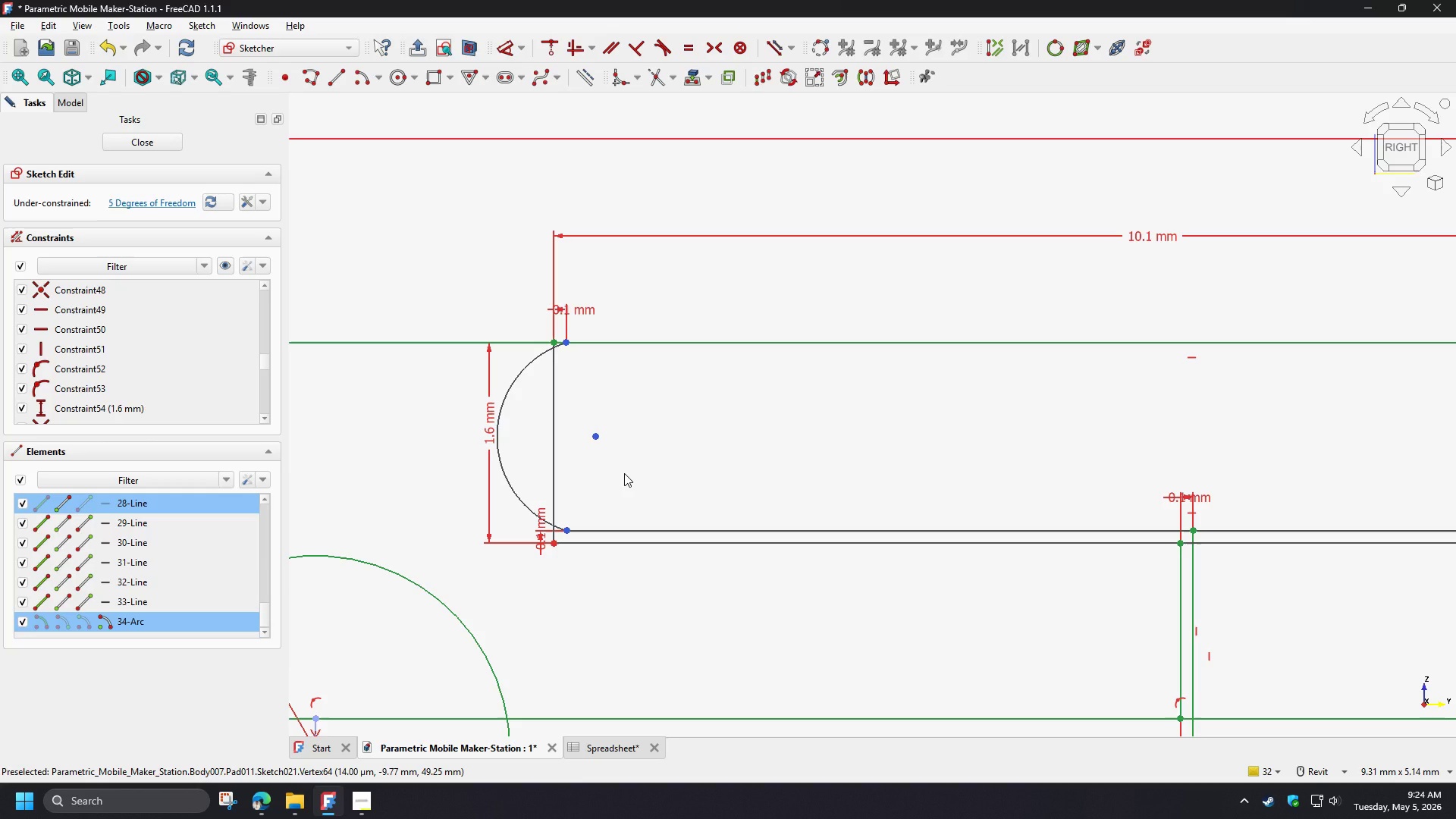 
key(V)
 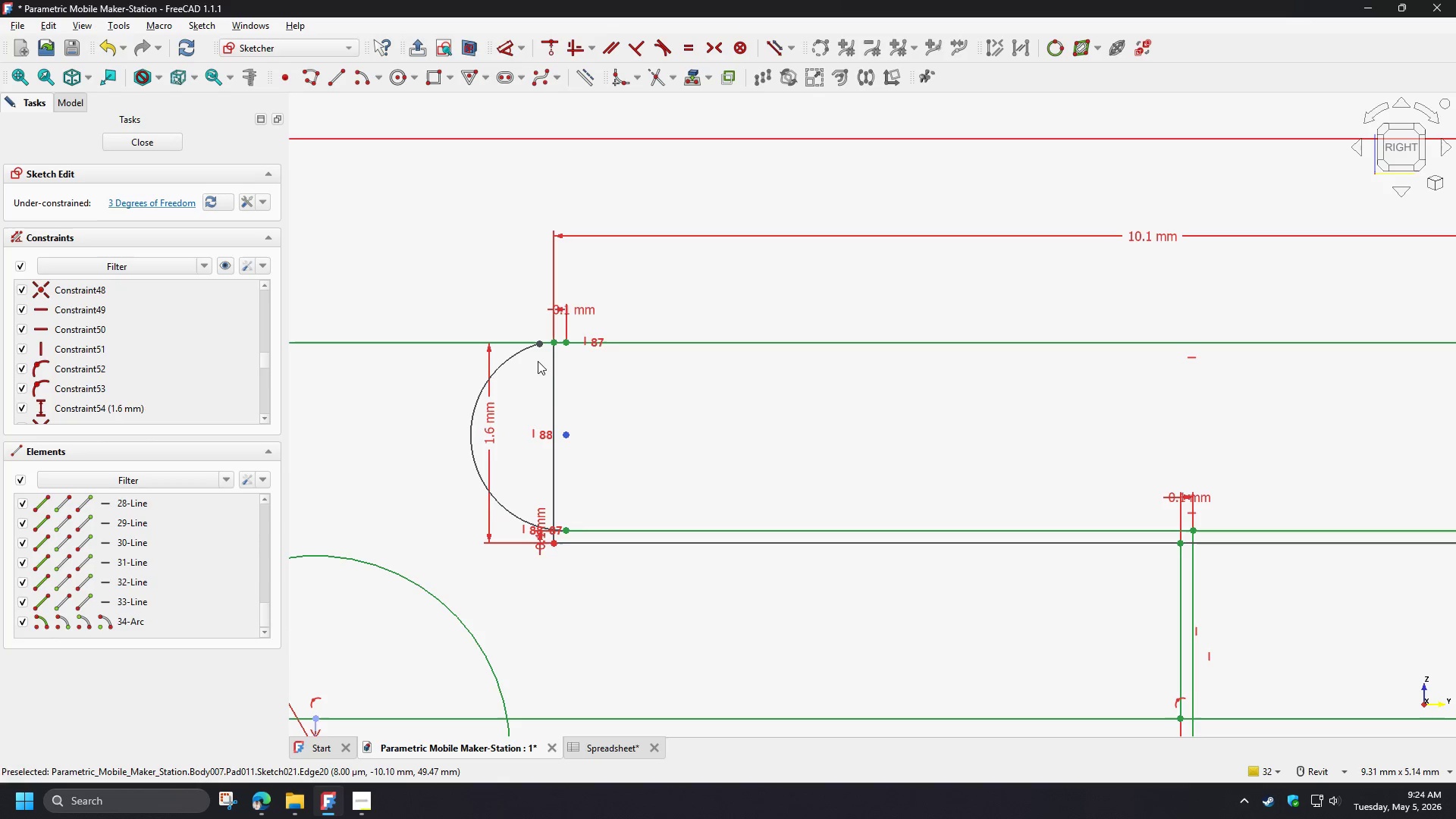 
left_click([540, 344])
 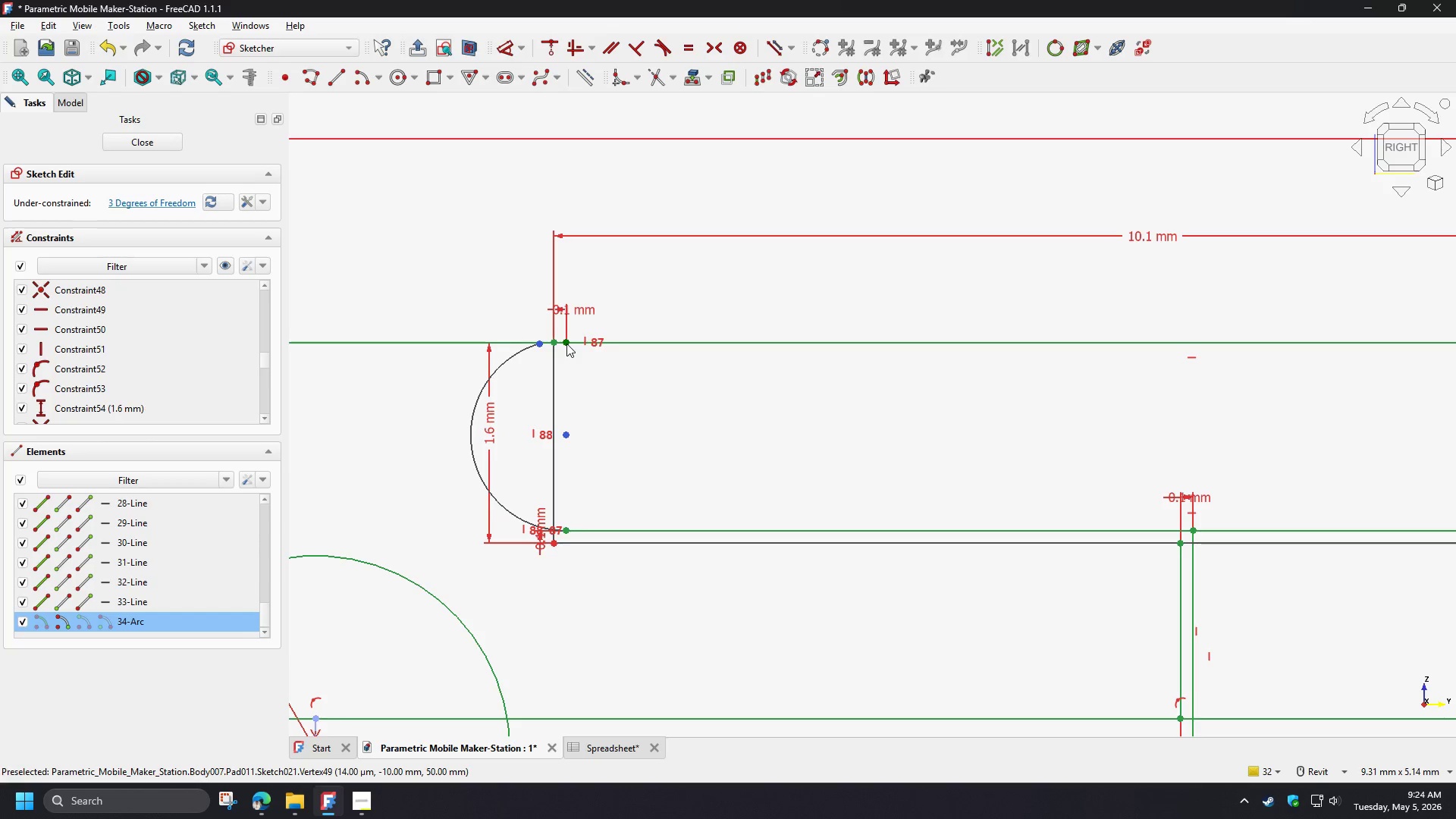 
left_click([566, 344])
 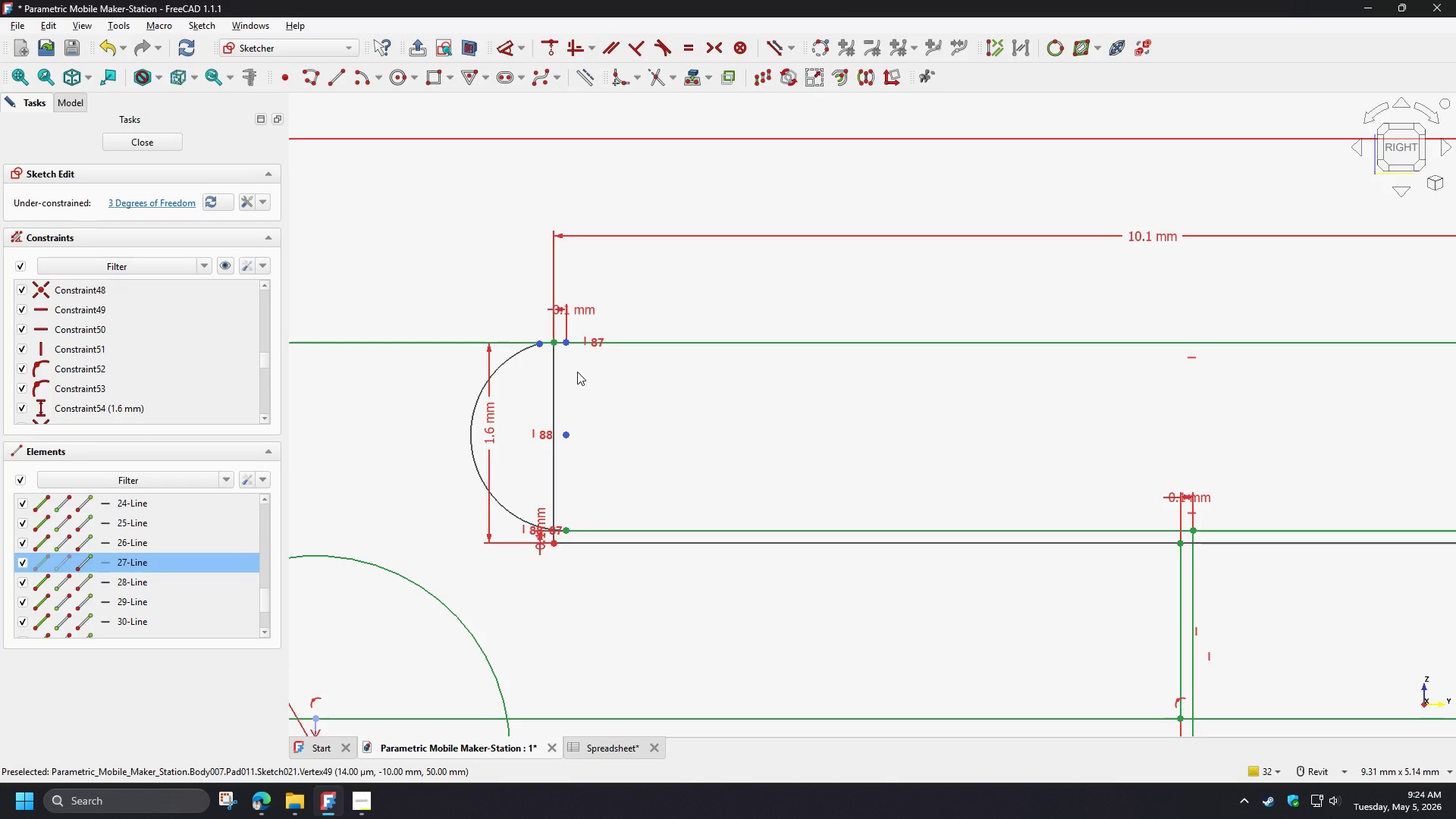 
key(C)
 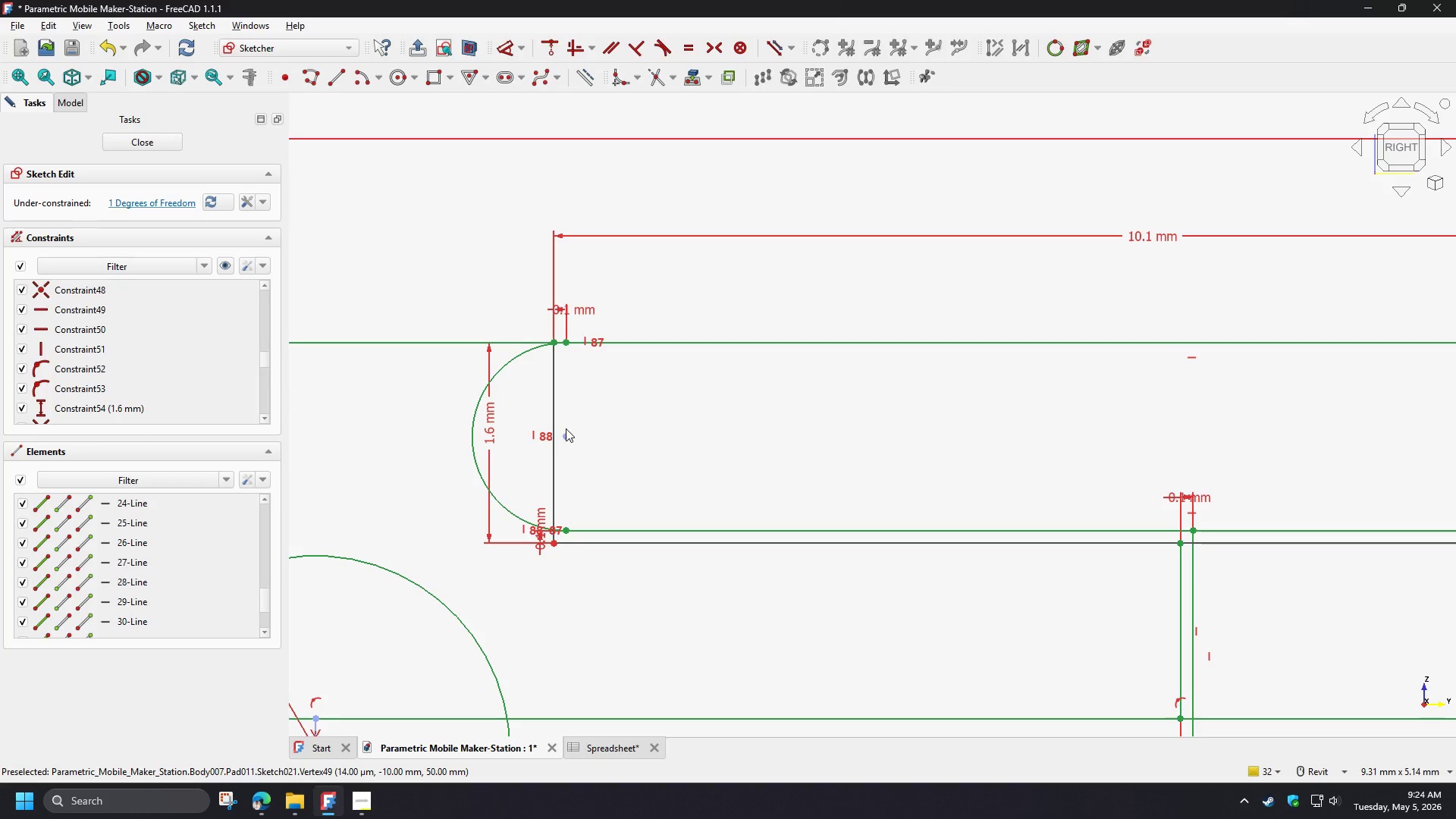 
left_click_drag(start_coordinate=[566, 435], to_coordinate=[642, 441])
 